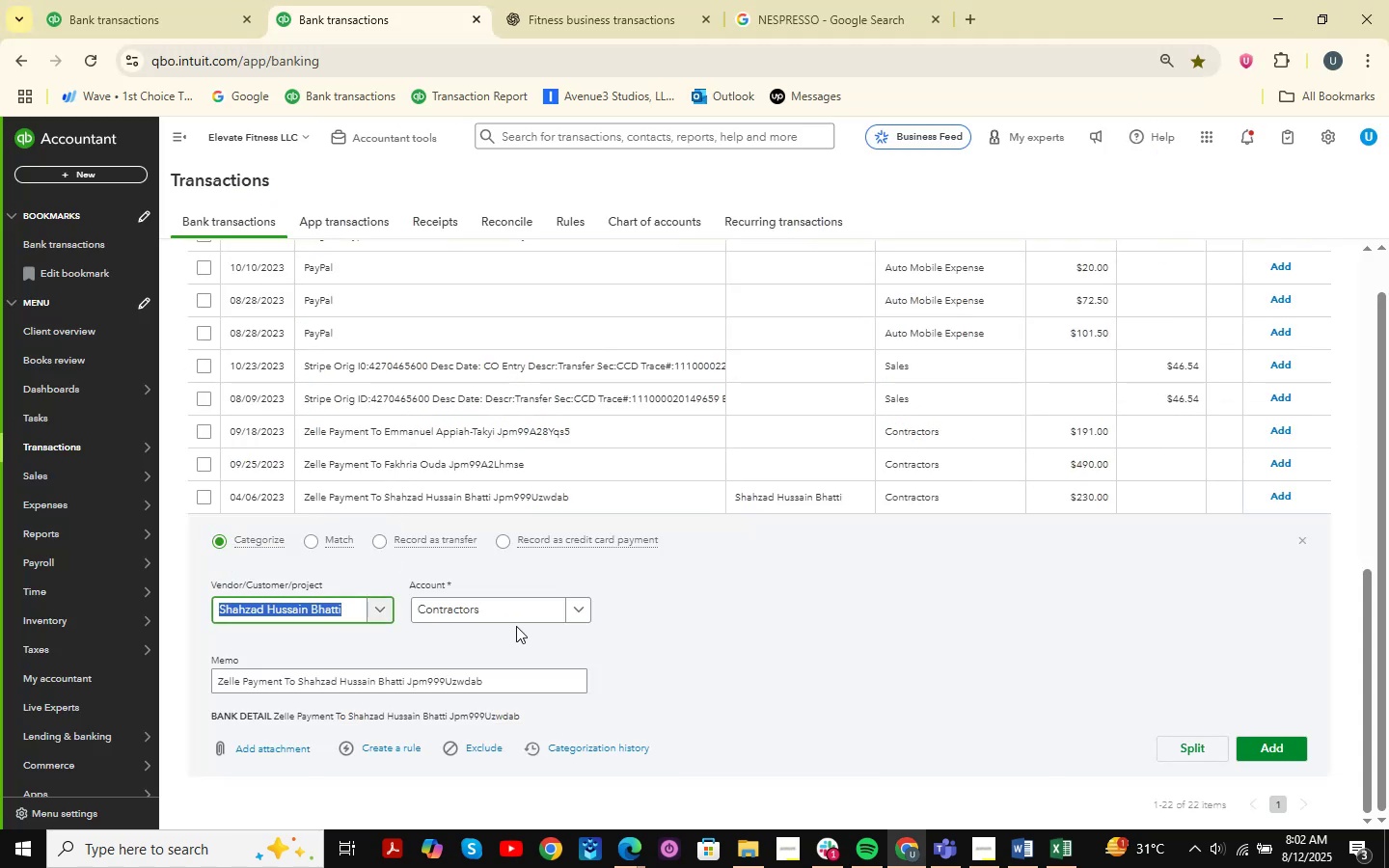 
left_click([533, 607])
 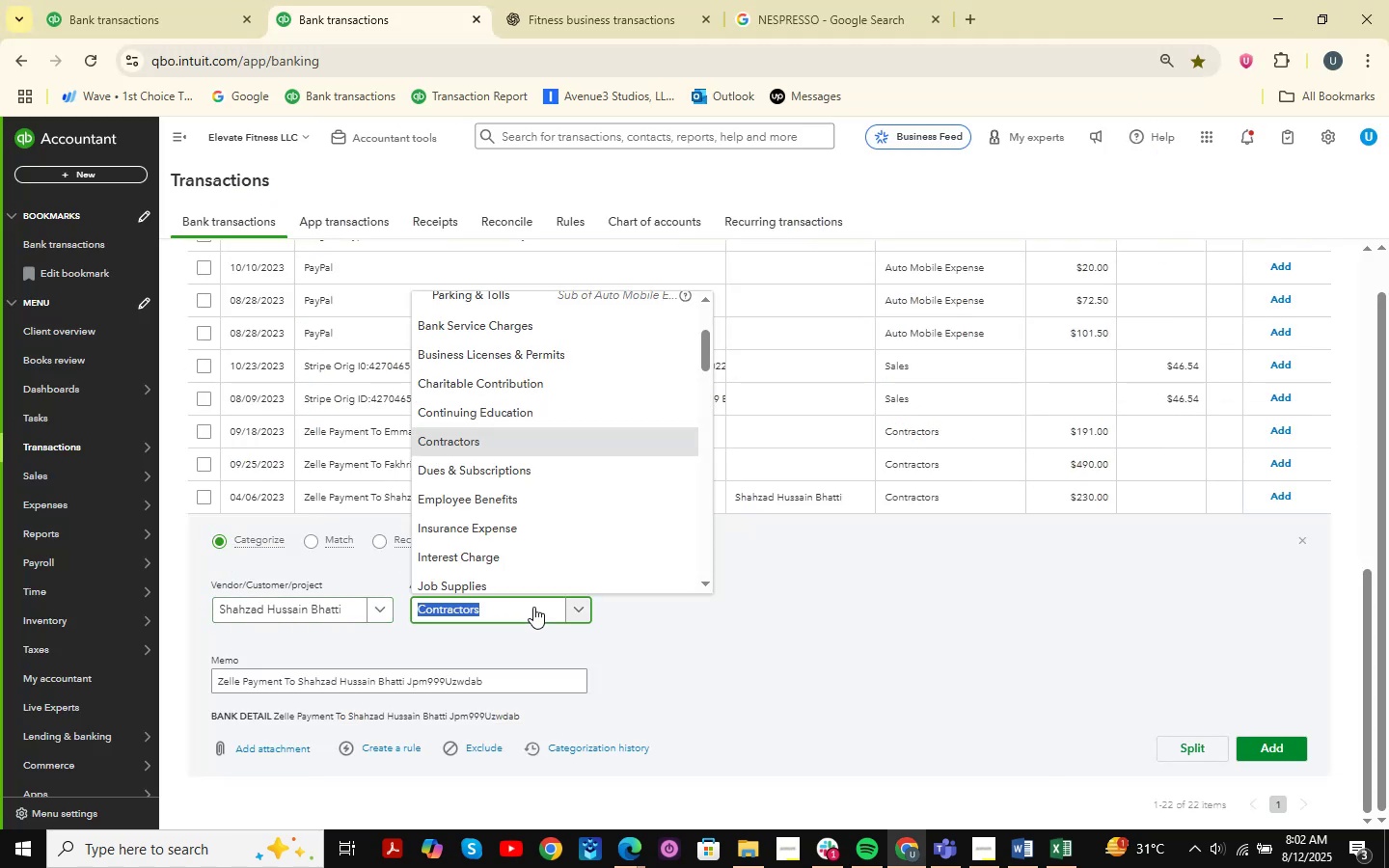 
type(subcon)
 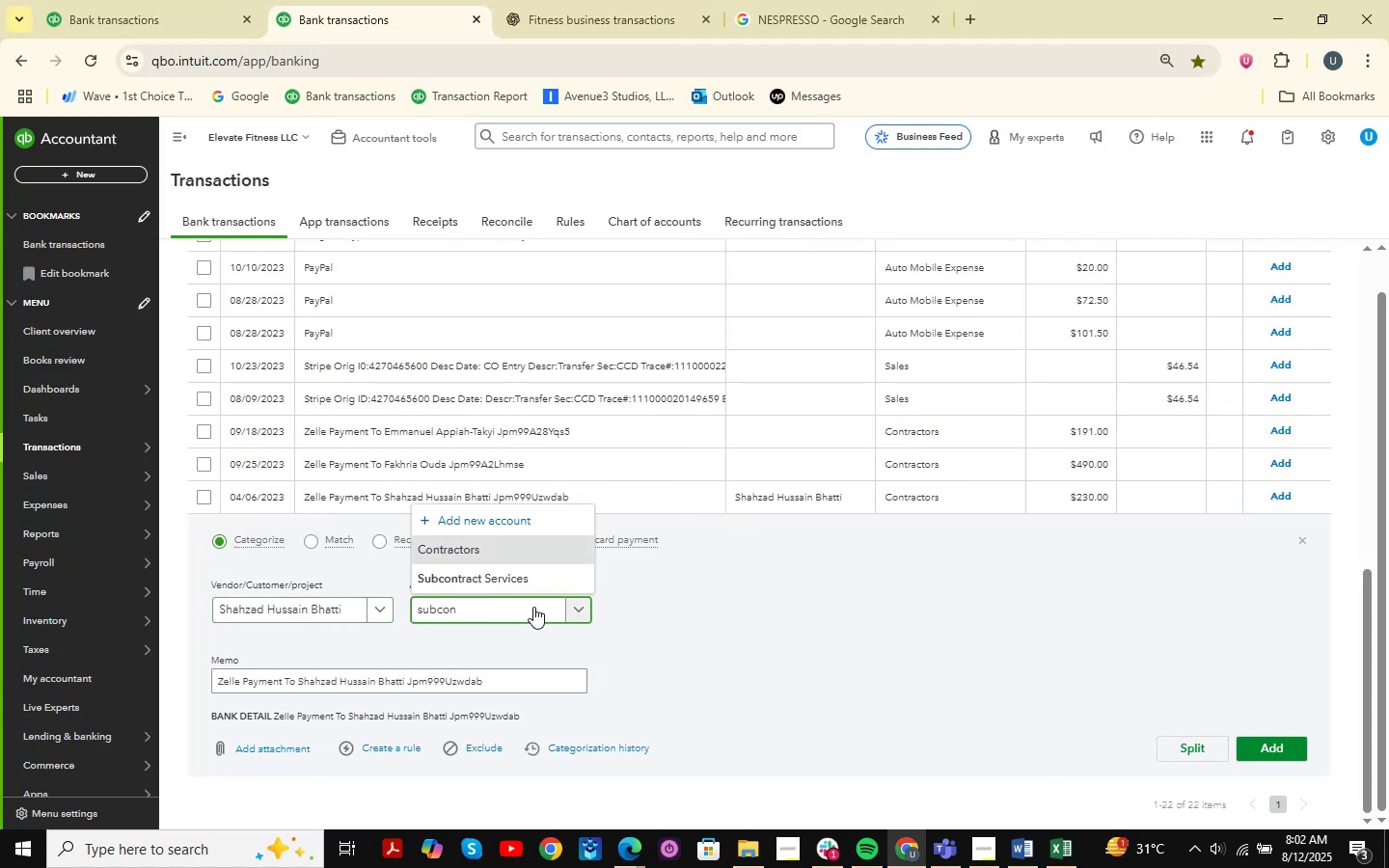 
left_click([524, 575])
 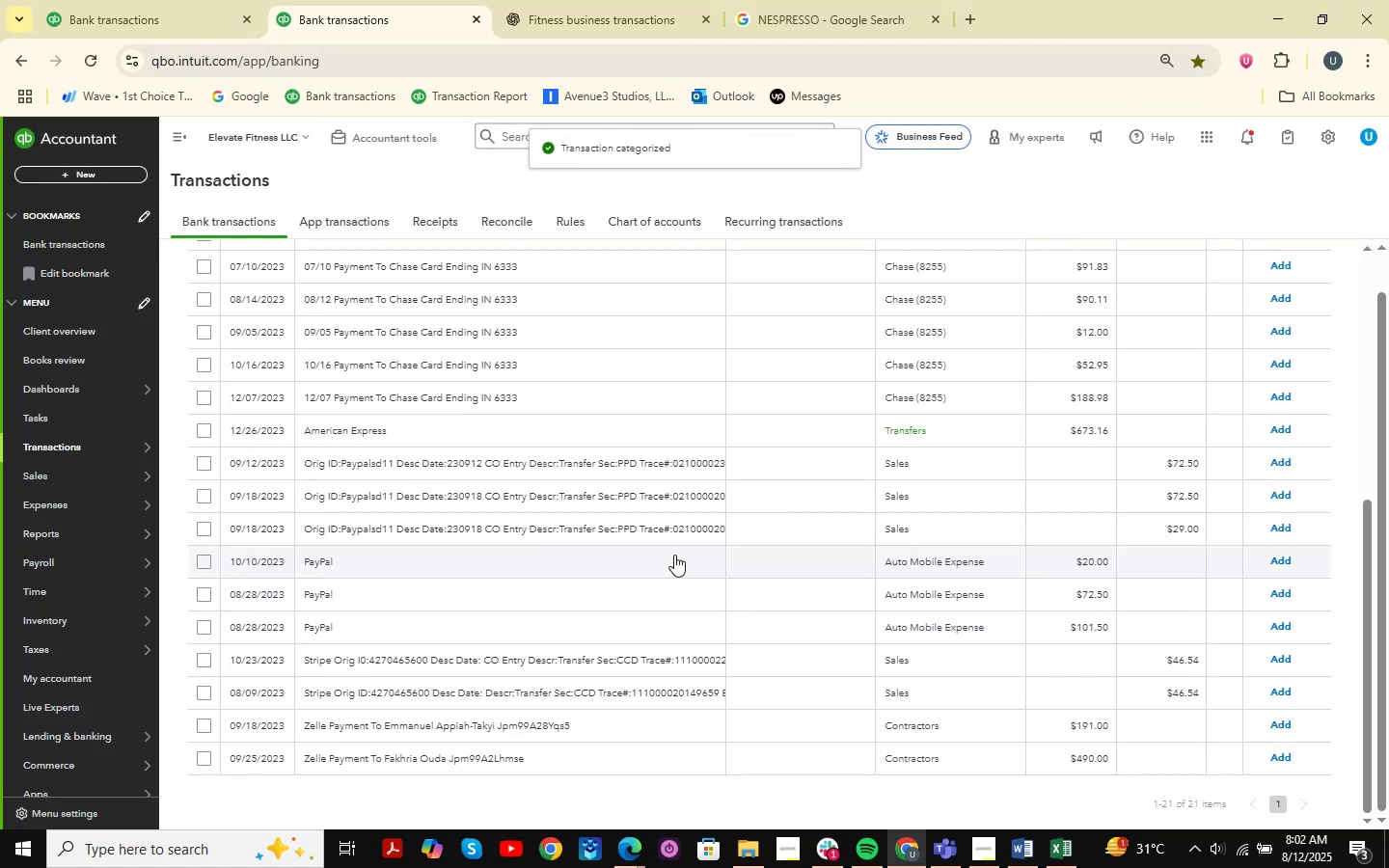 
wait(10.17)
 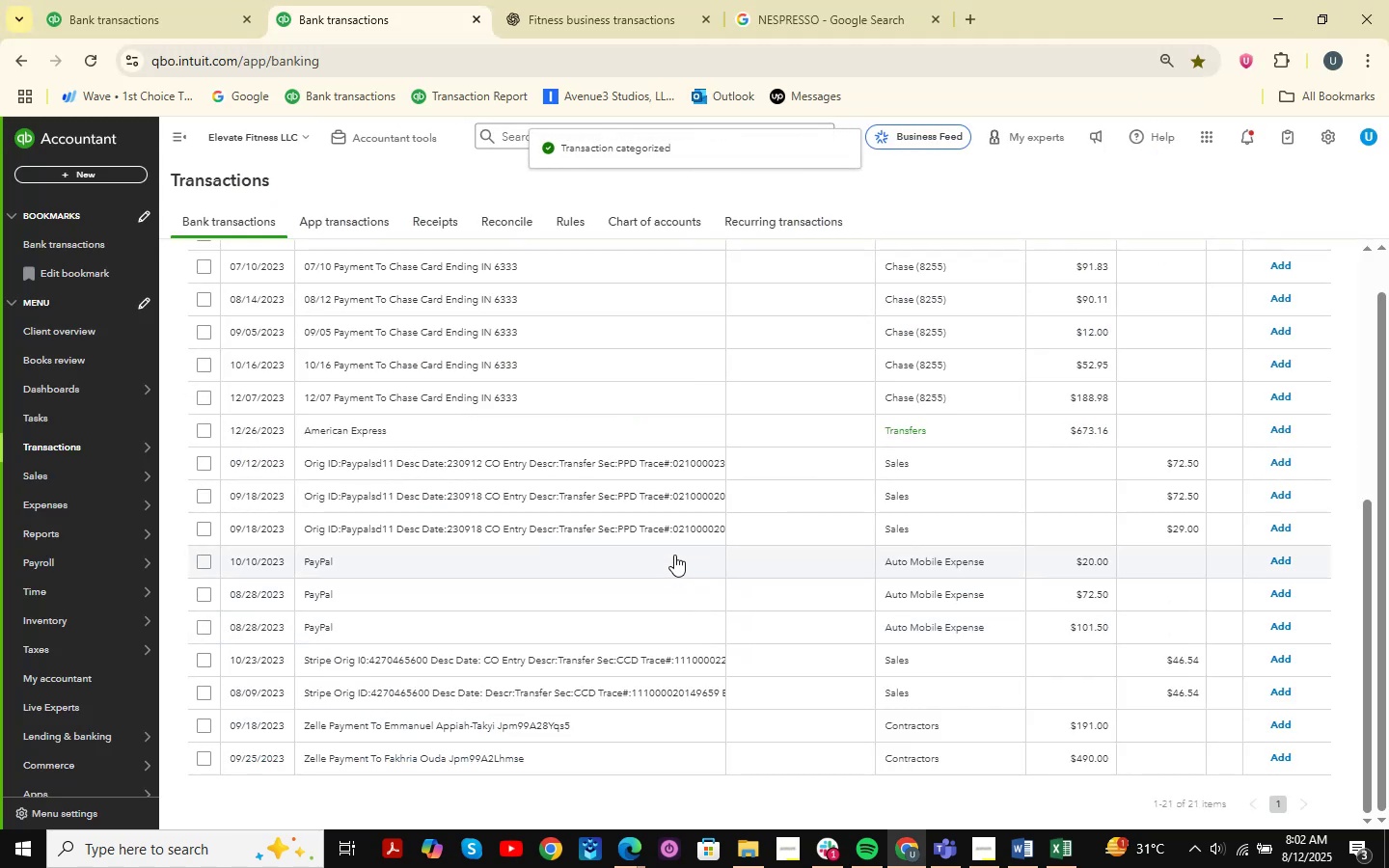 
scroll: coordinate [530, 576], scroll_direction: up, amount: 7.0
 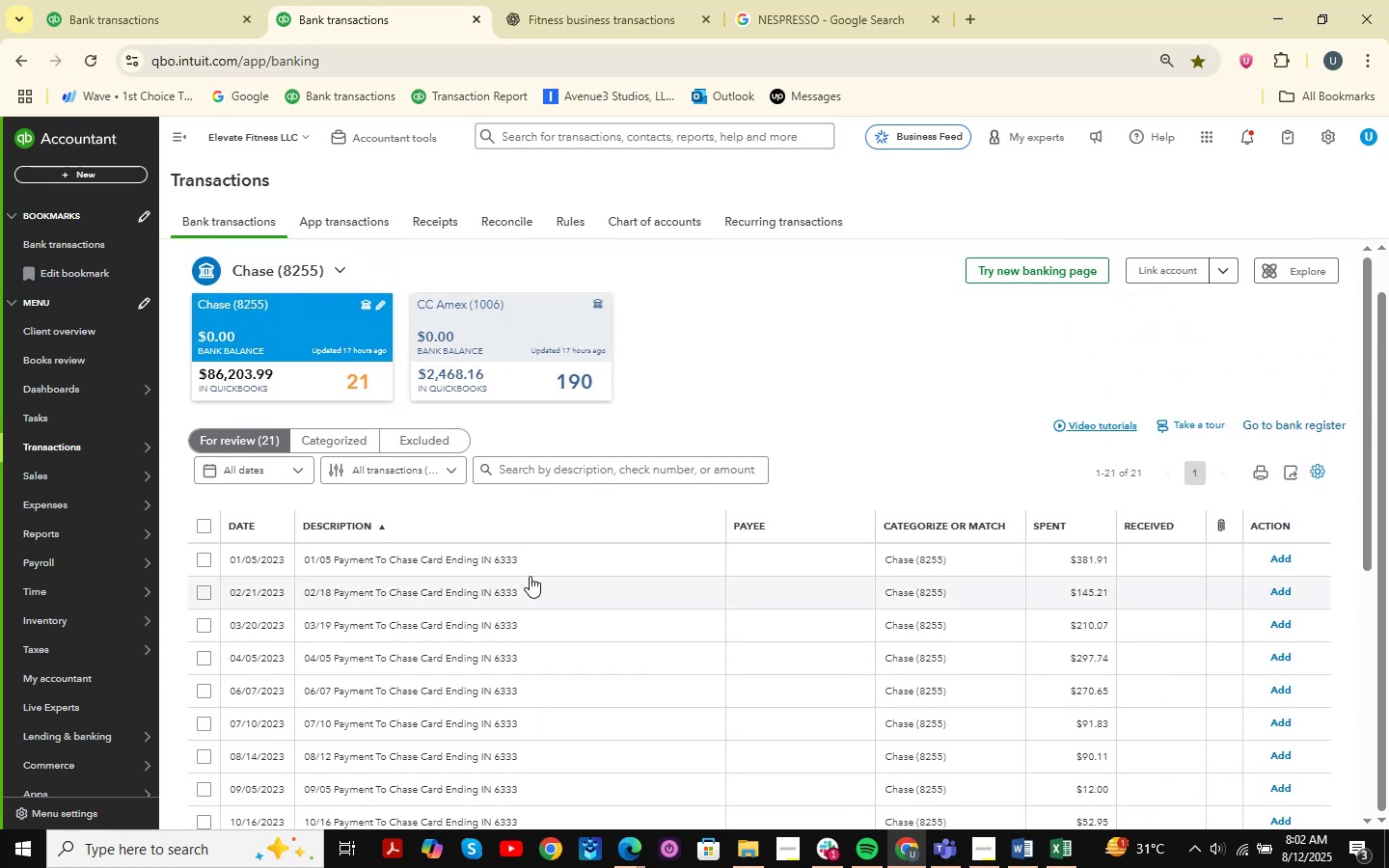 
scroll: coordinate [530, 576], scroll_direction: down, amount: 12.0
 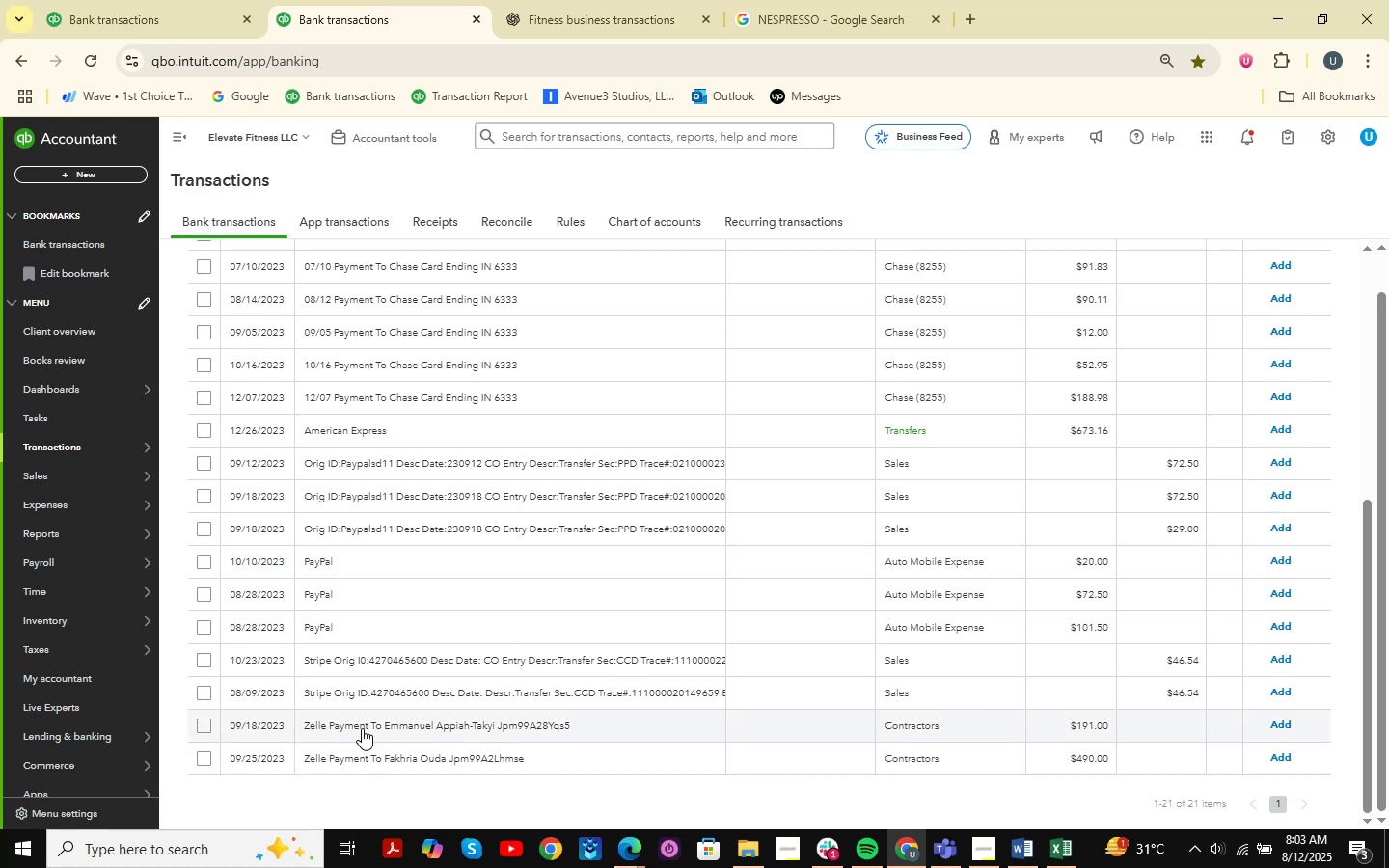 
wait(9.32)
 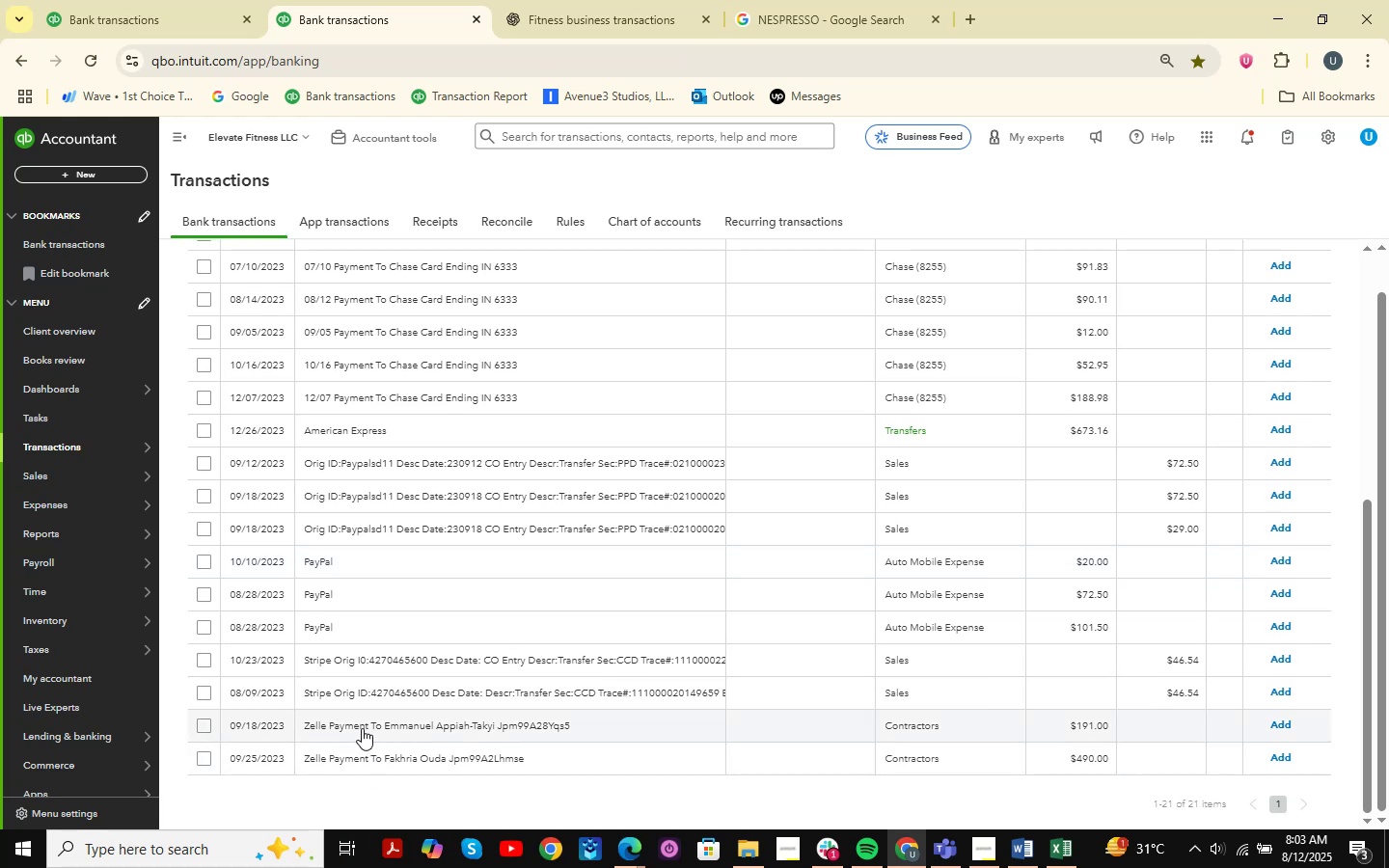 
scroll: coordinate [458, 687], scroll_direction: down, amount: 6.0
 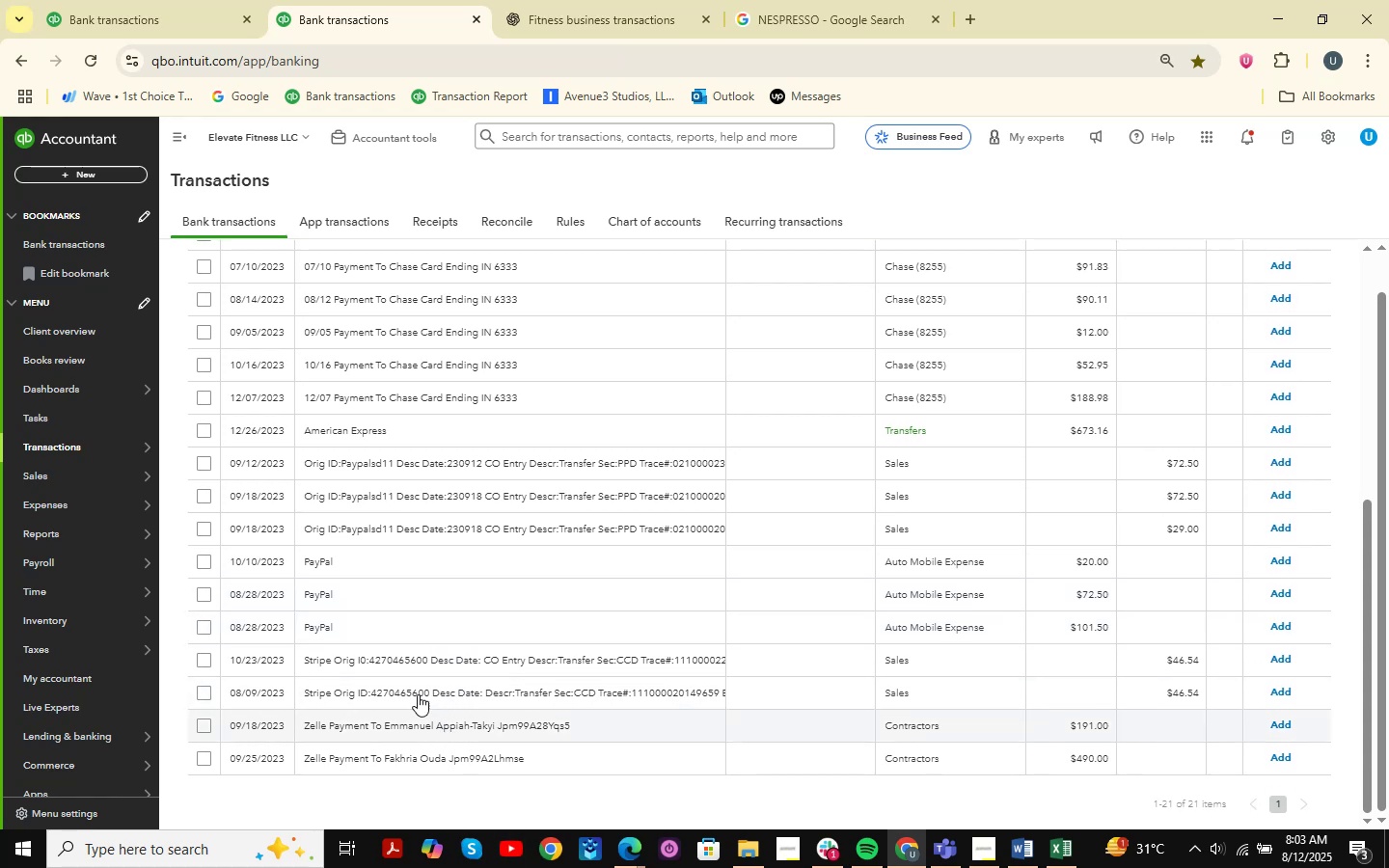 
scroll: coordinate [485, 623], scroll_direction: up, amount: 44.0
 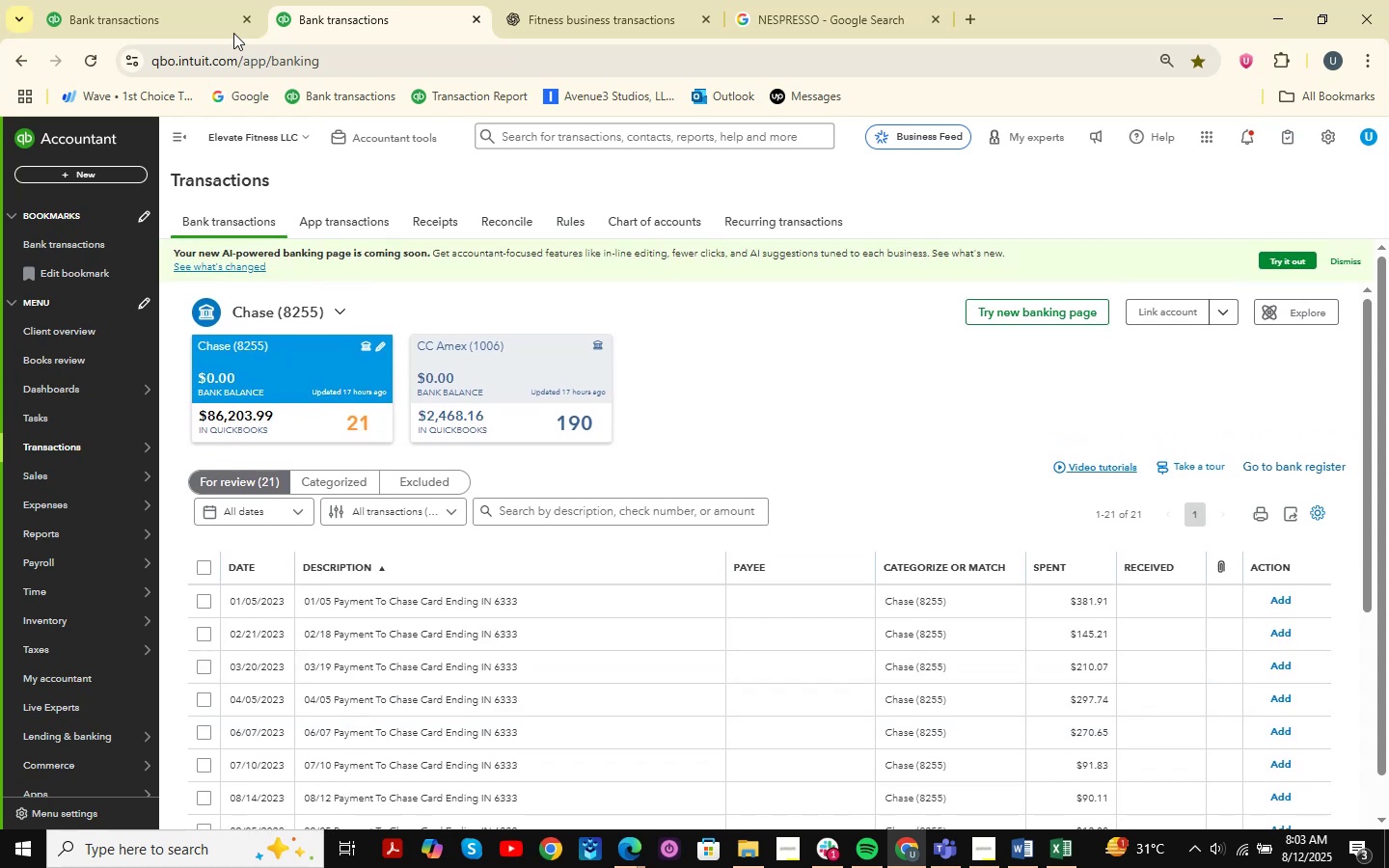 
left_click([174, 0])
 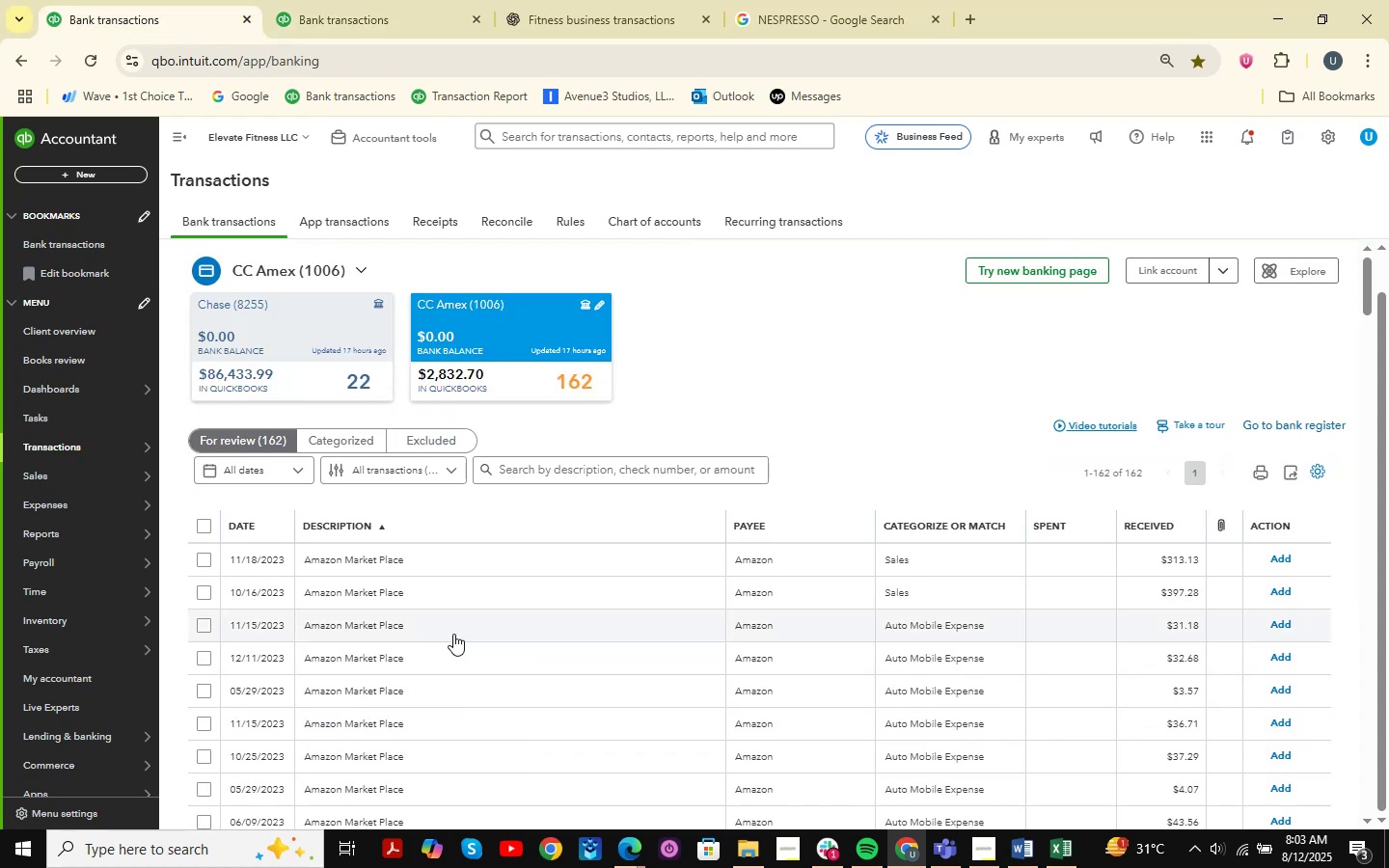 
scroll: coordinate [559, 622], scroll_direction: down, amount: 56.0
 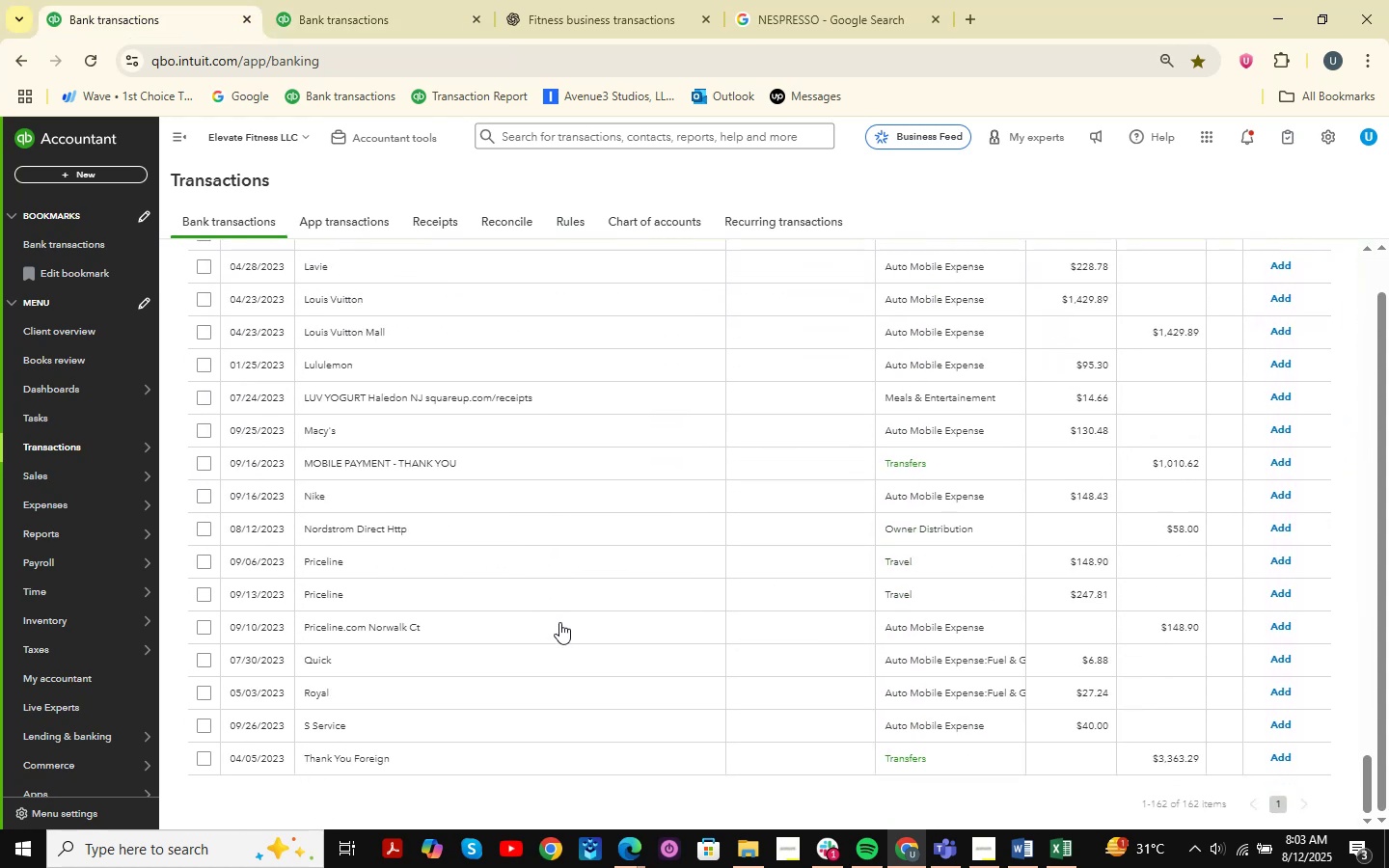 
scroll: coordinate [559, 622], scroll_direction: up, amount: 4.0
 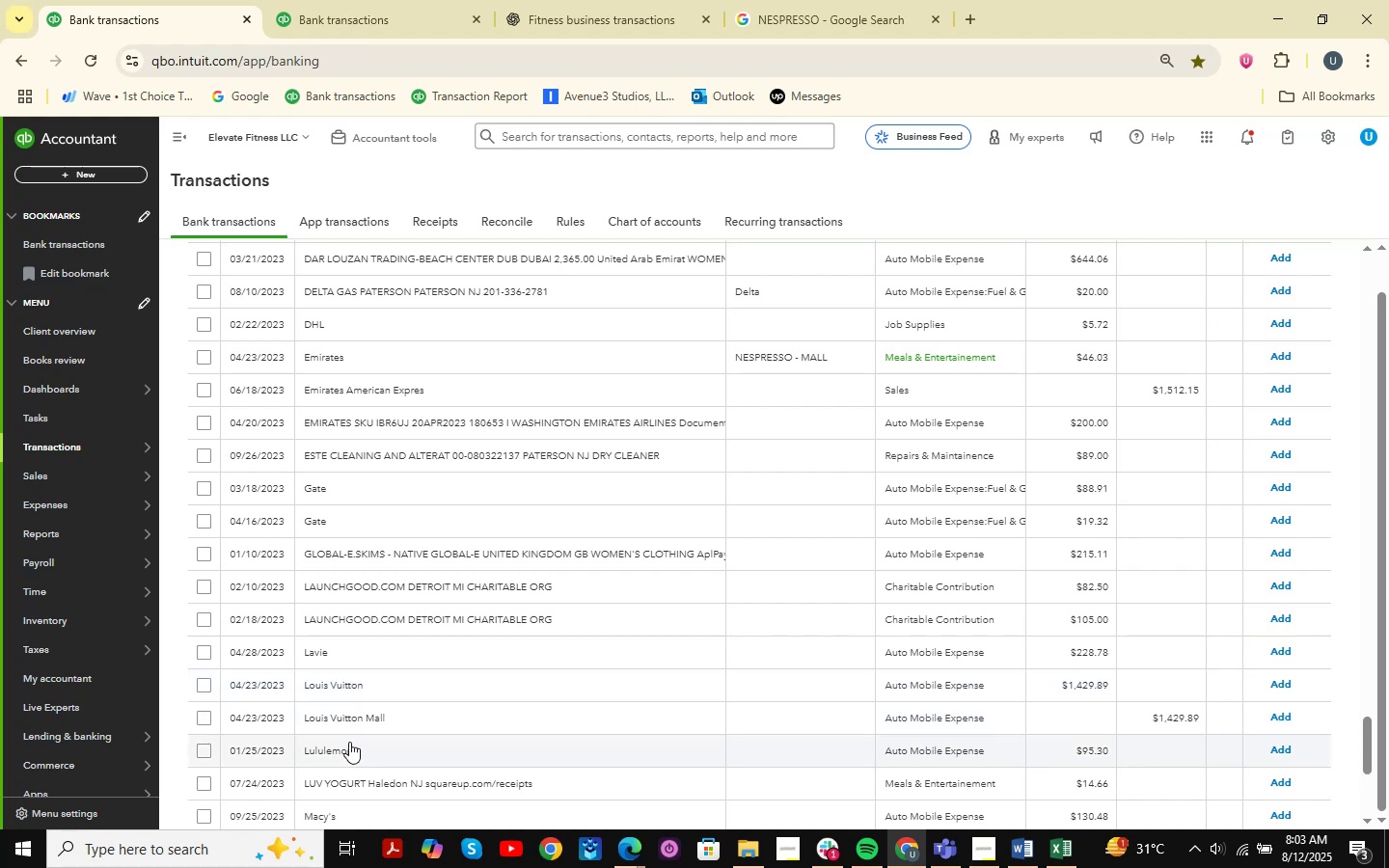 
left_click([349, 753])
 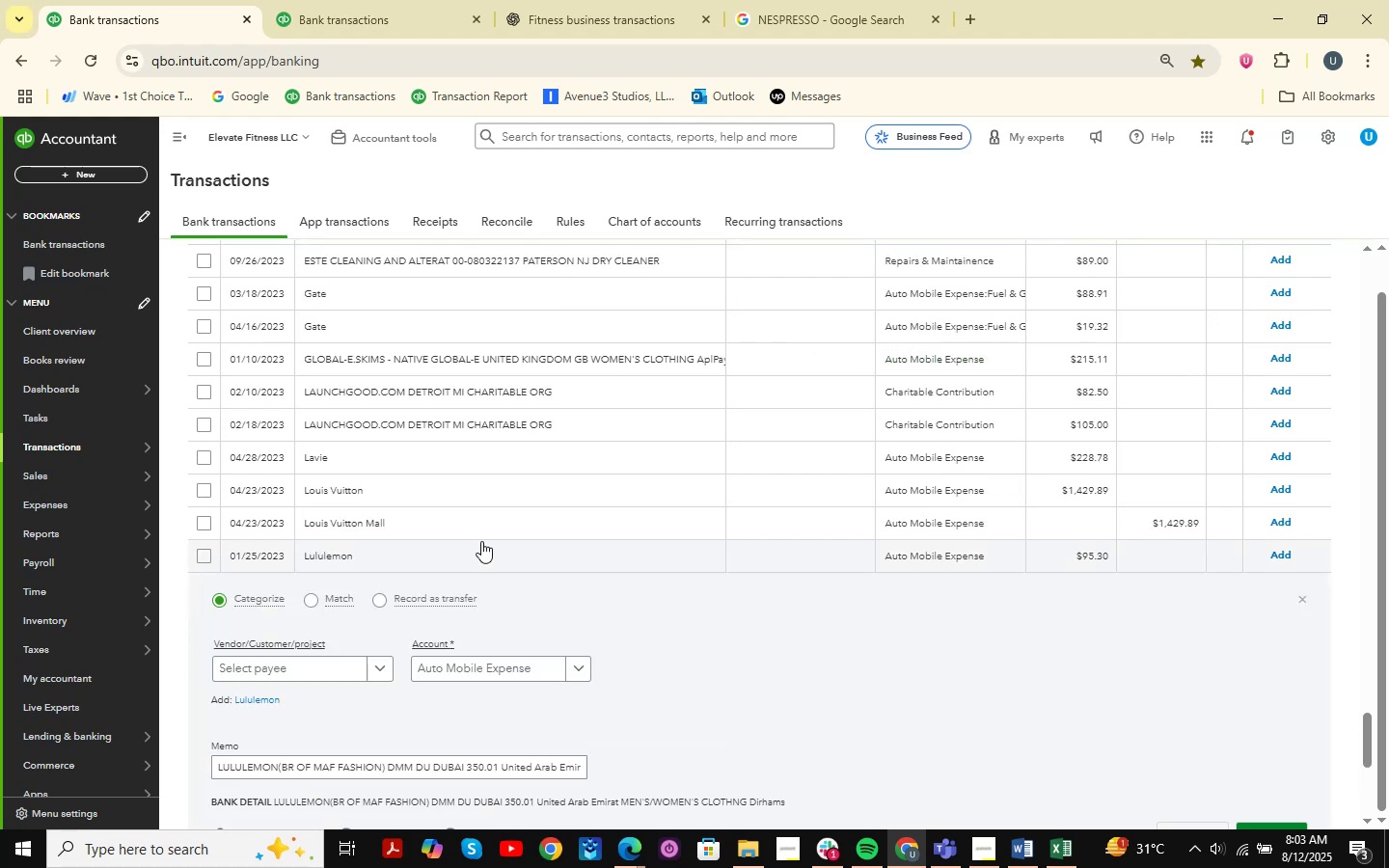 
scroll: coordinate [481, 541], scroll_direction: down, amount: 2.0
 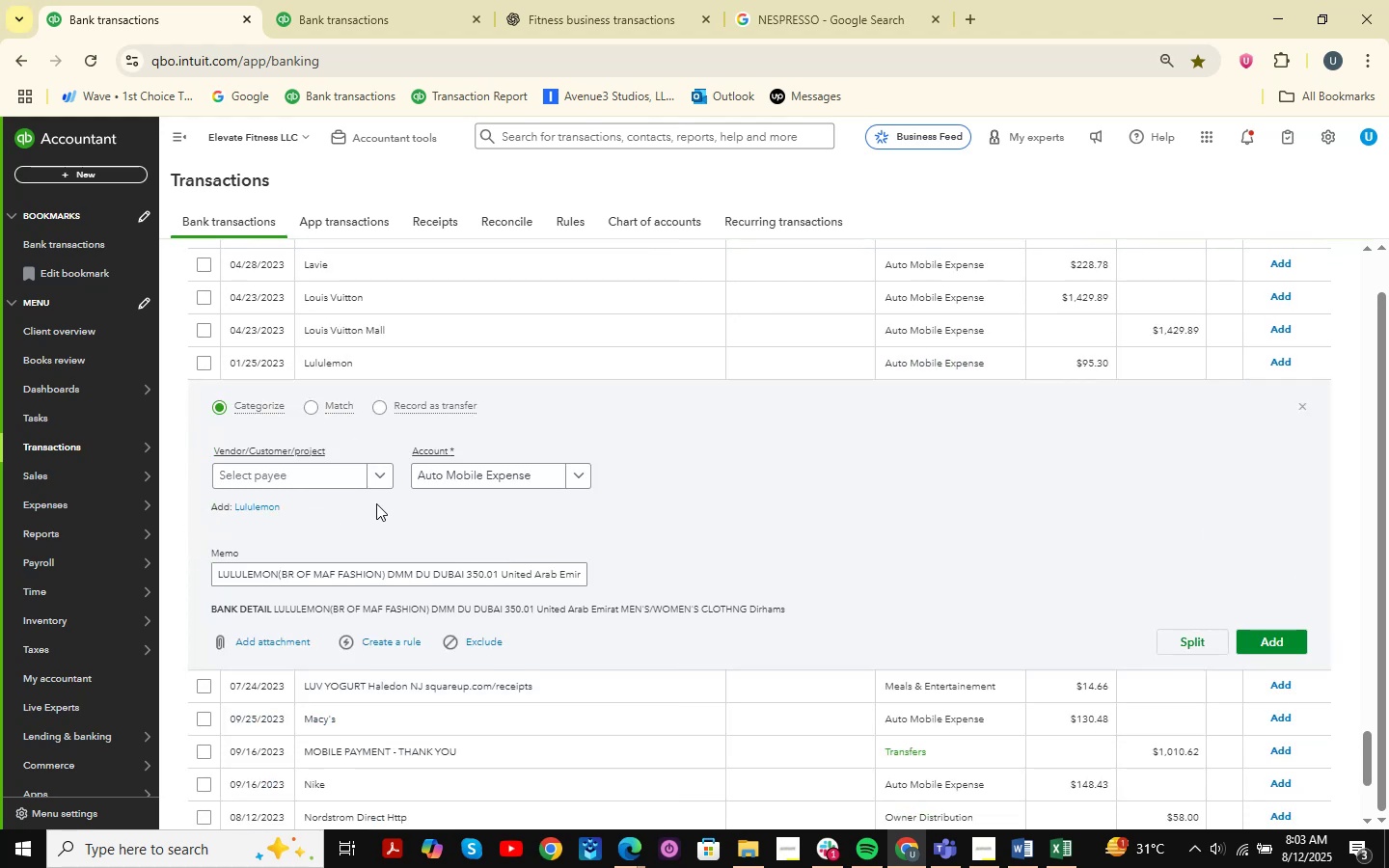 
left_click([322, 477])
 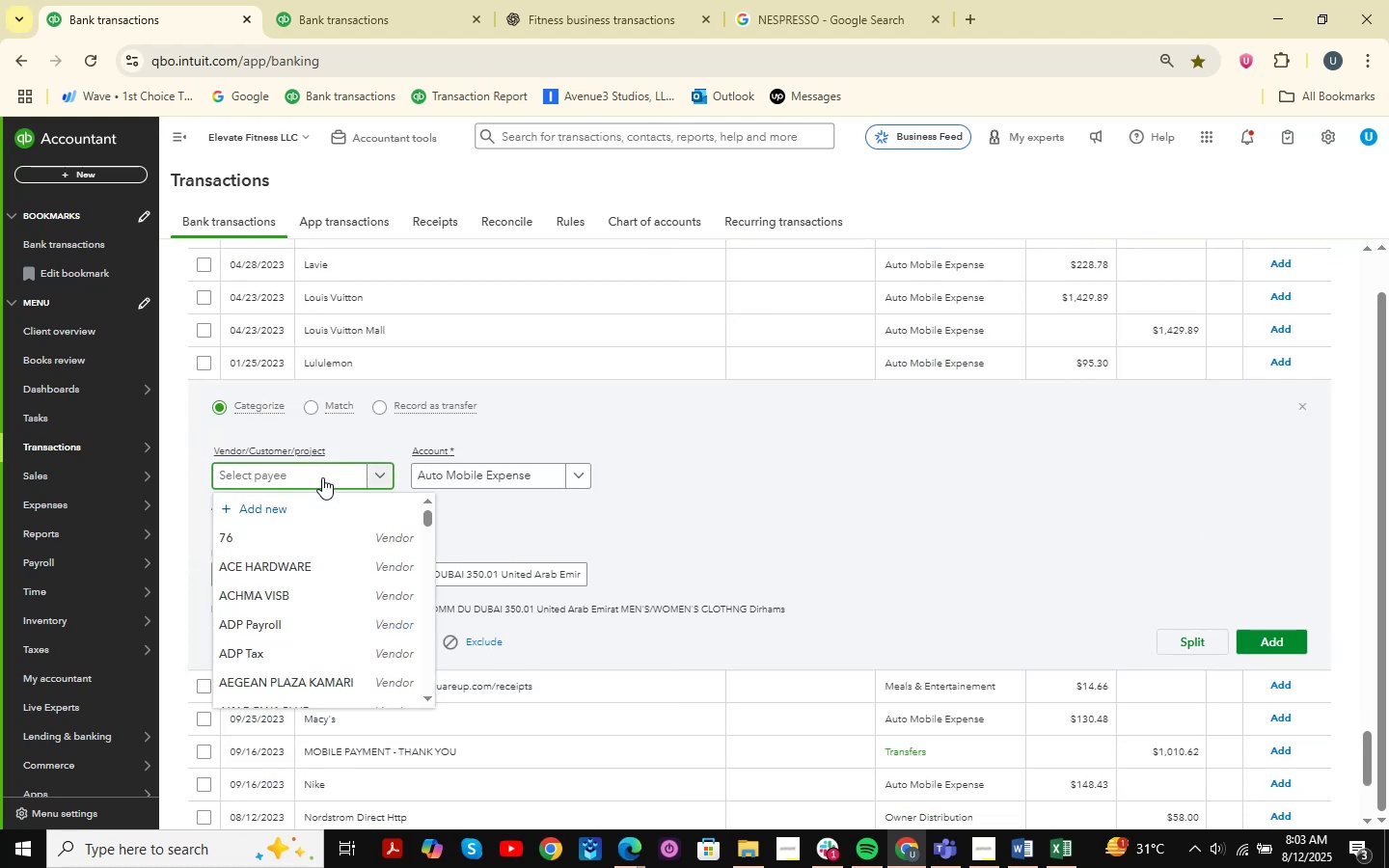 
type(lul)
 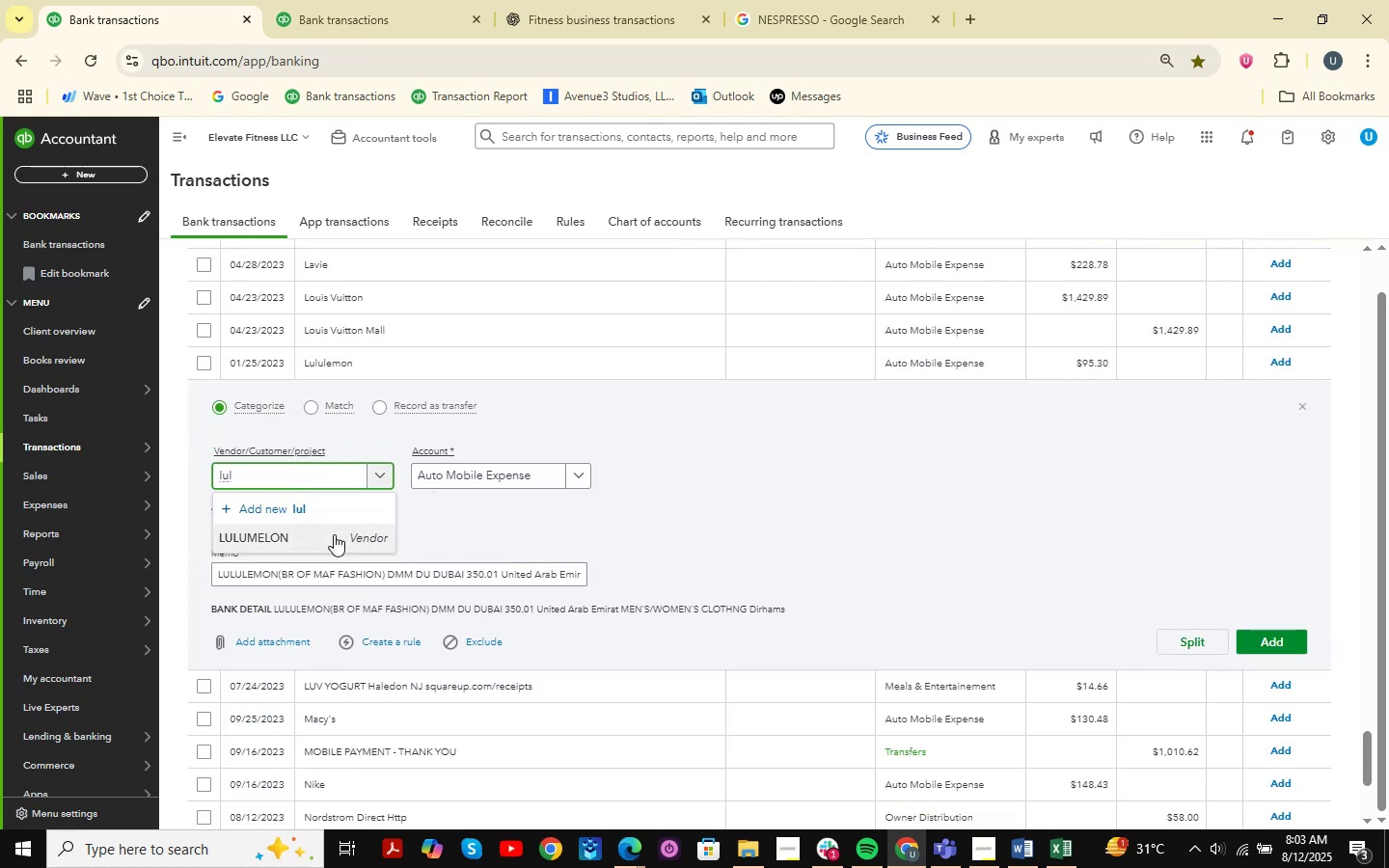 
double_click([477, 480])
 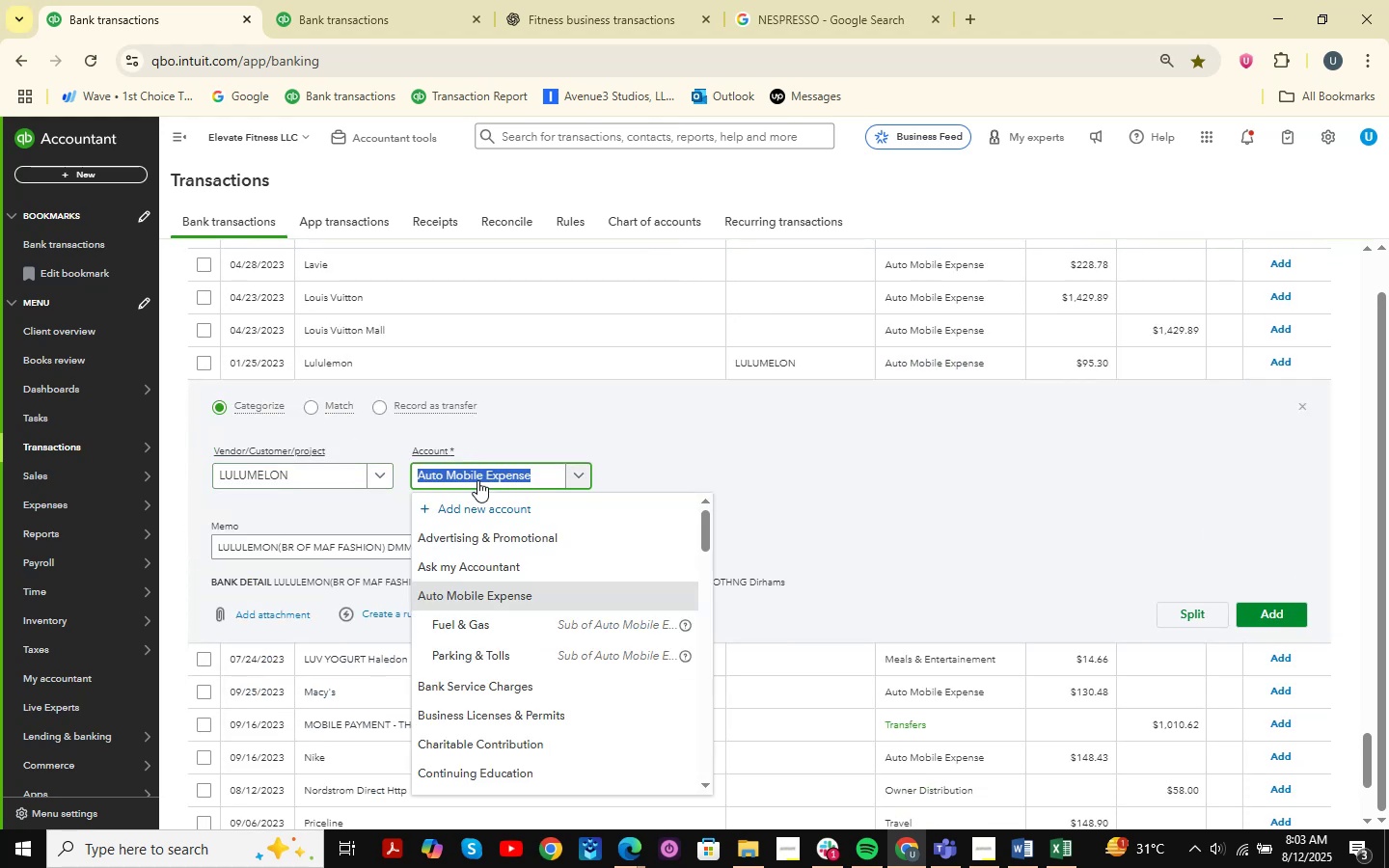 
type(unifo)
 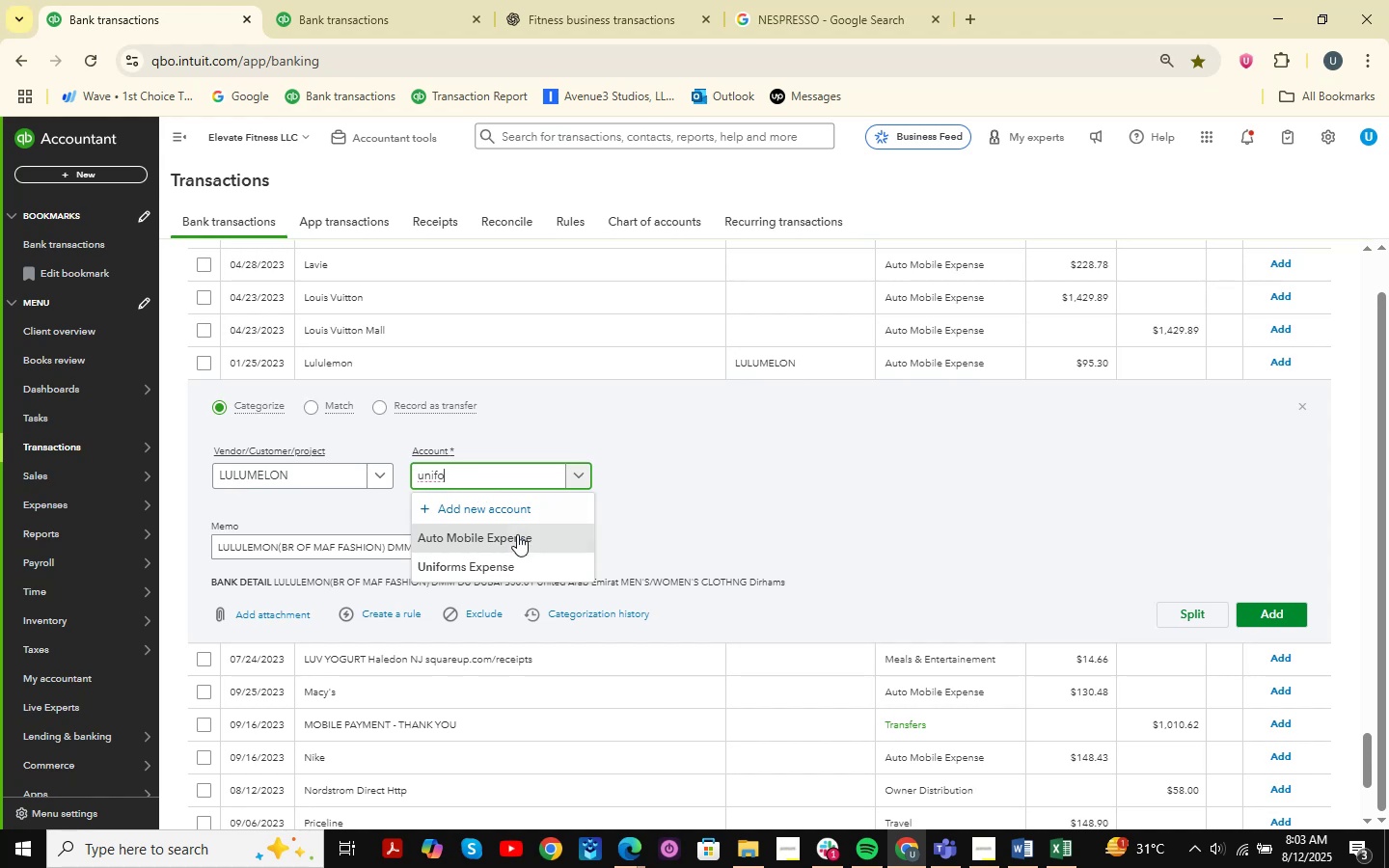 
left_click([494, 561])
 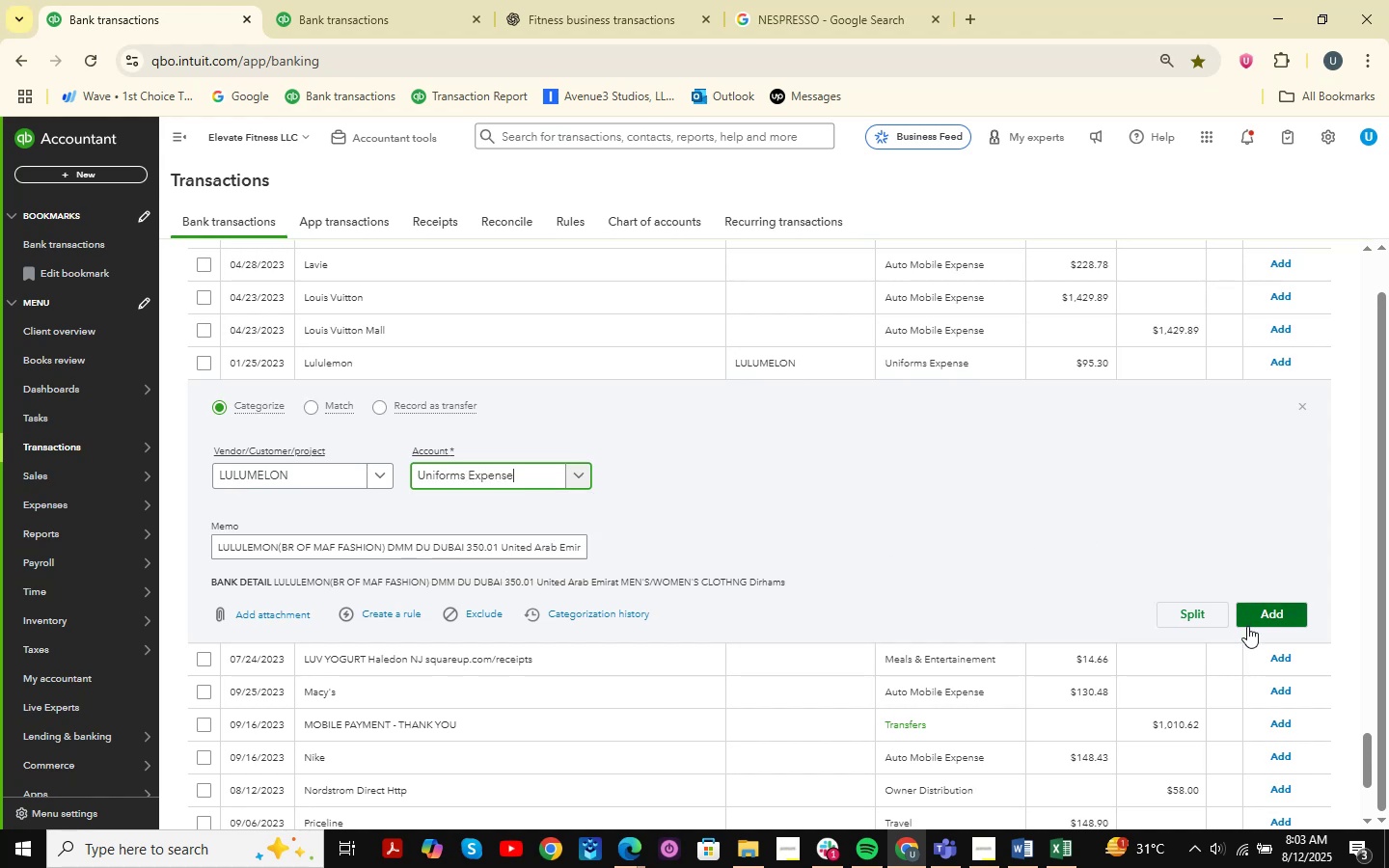 
left_click([1263, 619])
 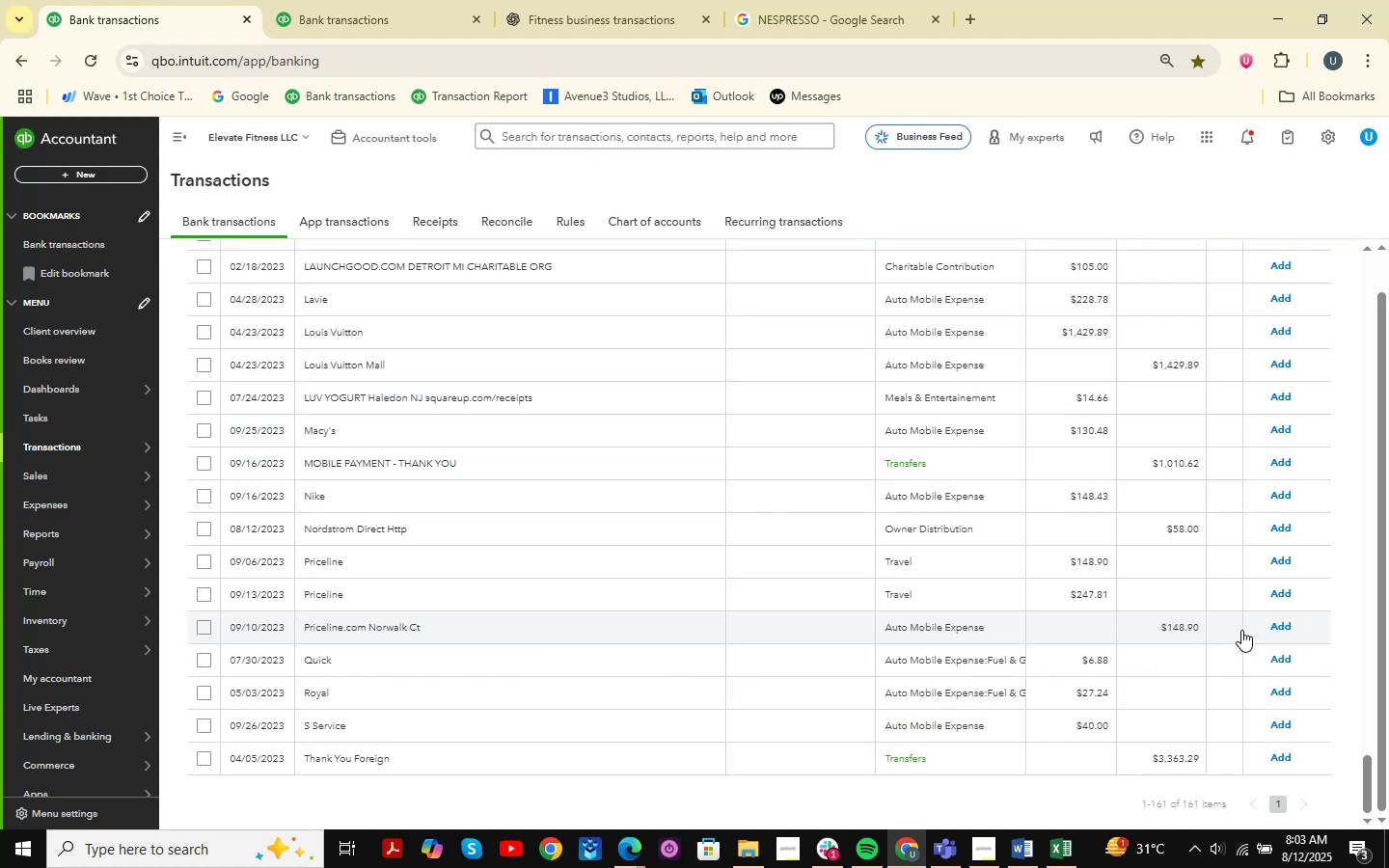 
wait(12.53)
 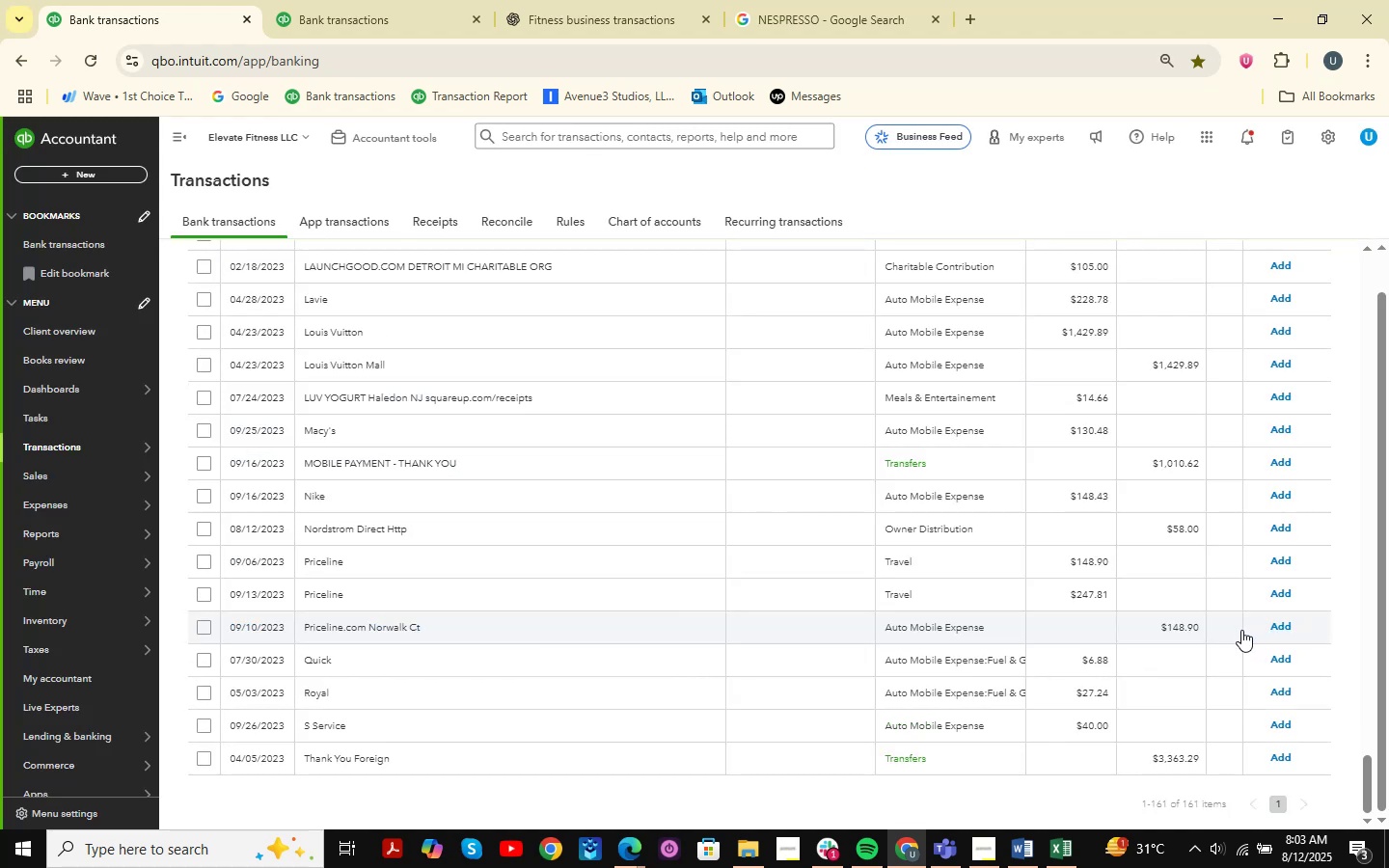 
scroll: coordinate [1231, 731], scroll_direction: down, amount: 5.0
 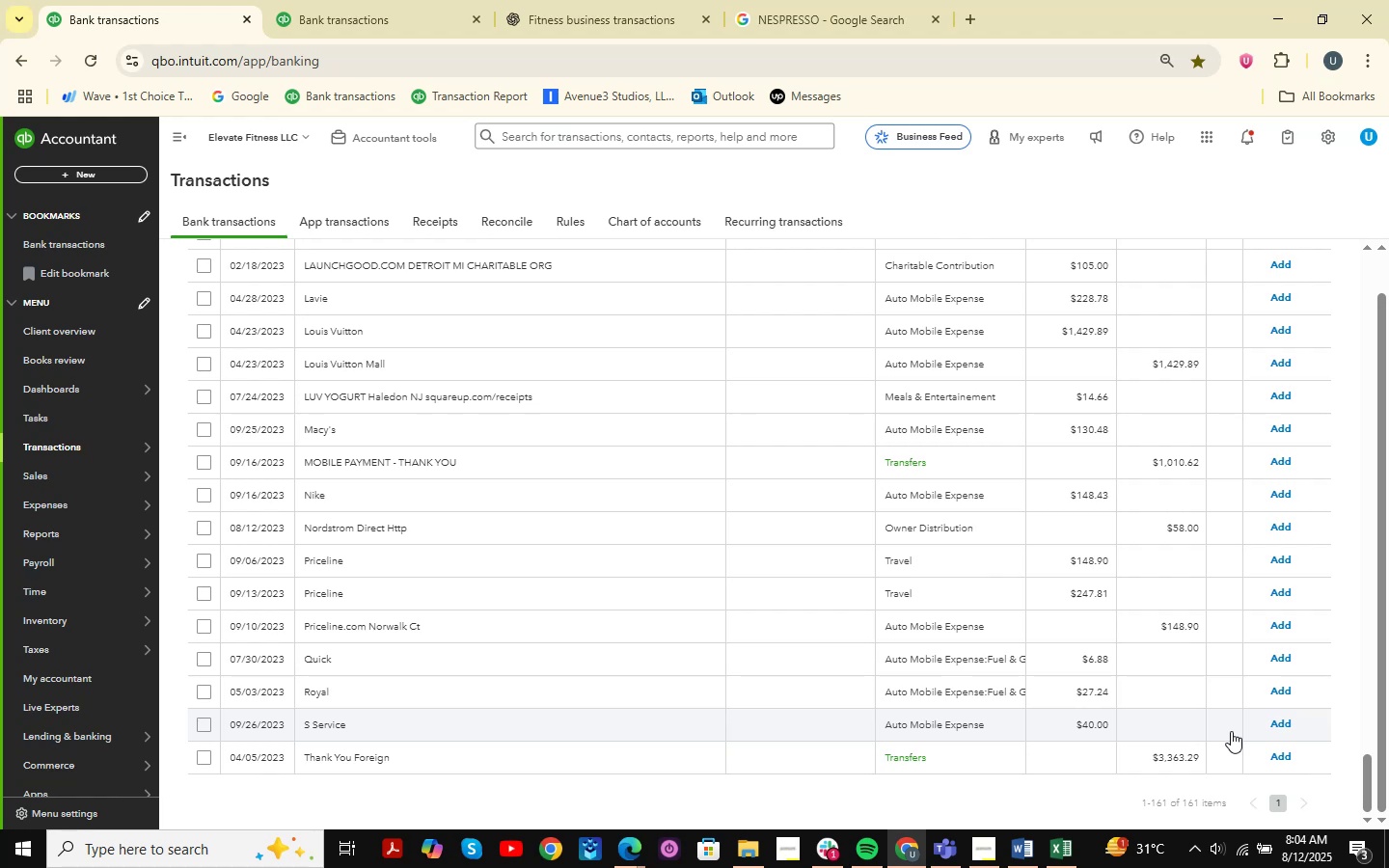 
wait(13.89)
 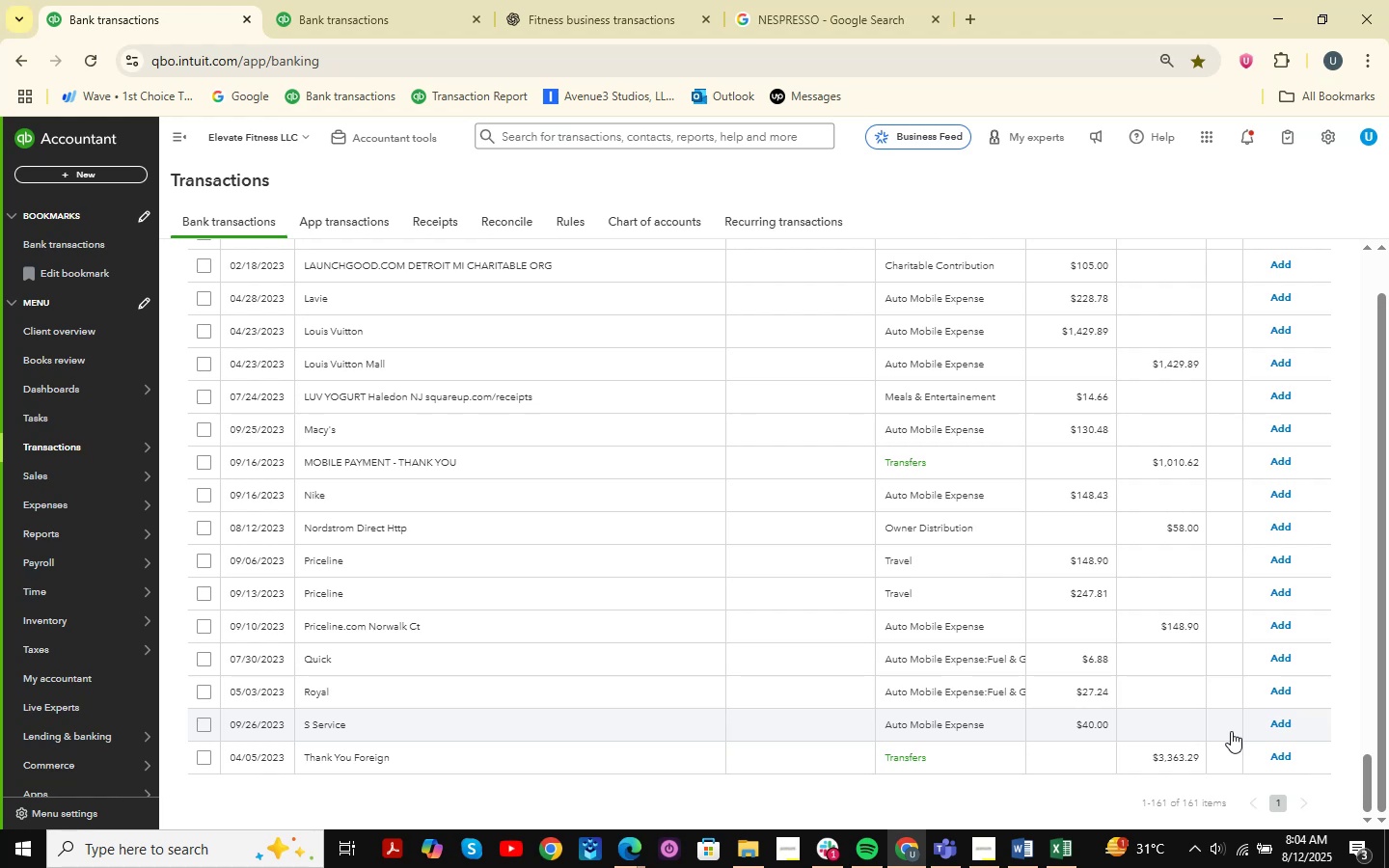 
scroll: coordinate [1231, 731], scroll_direction: down, amount: 2.0
 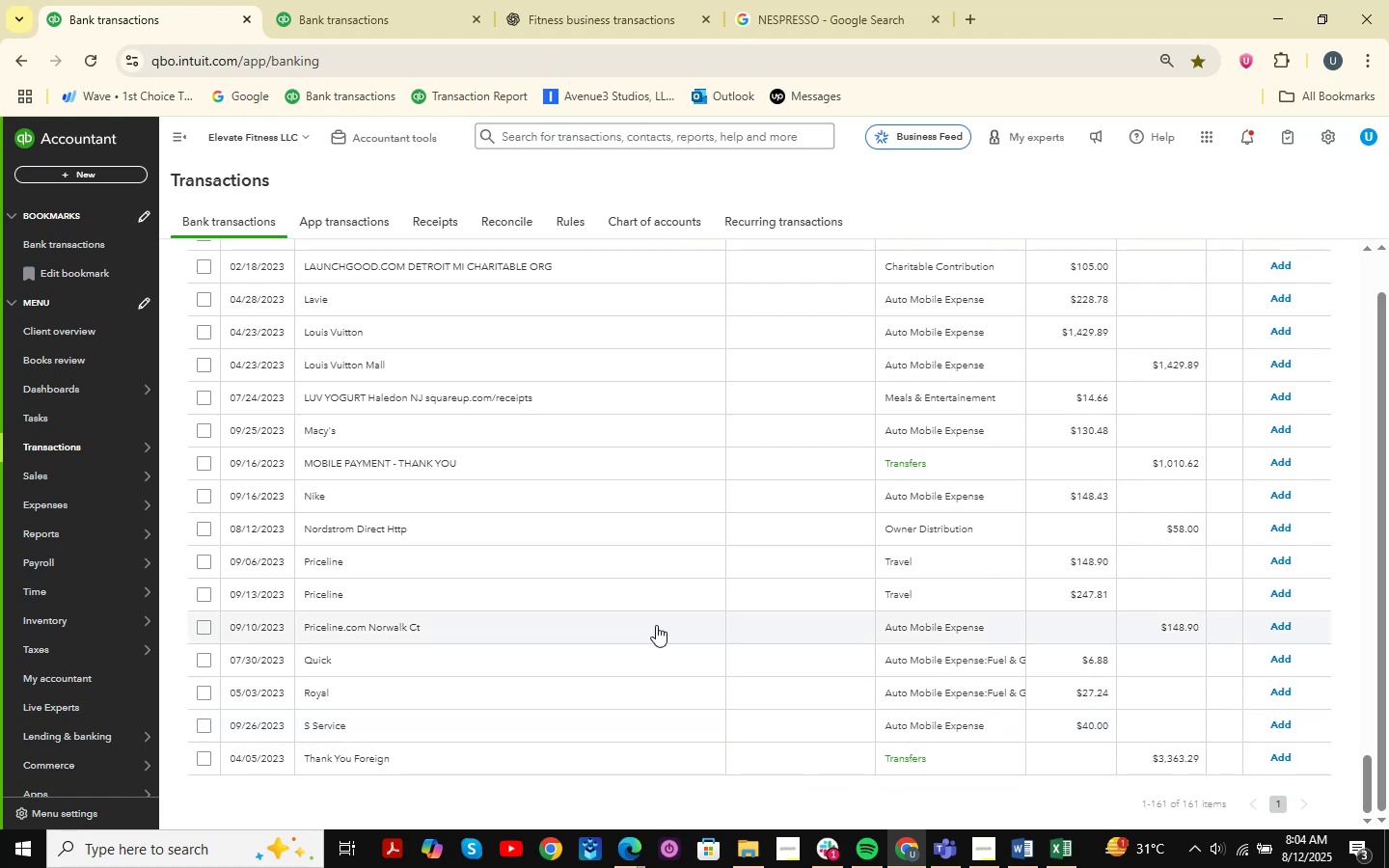 
wait(6.1)
 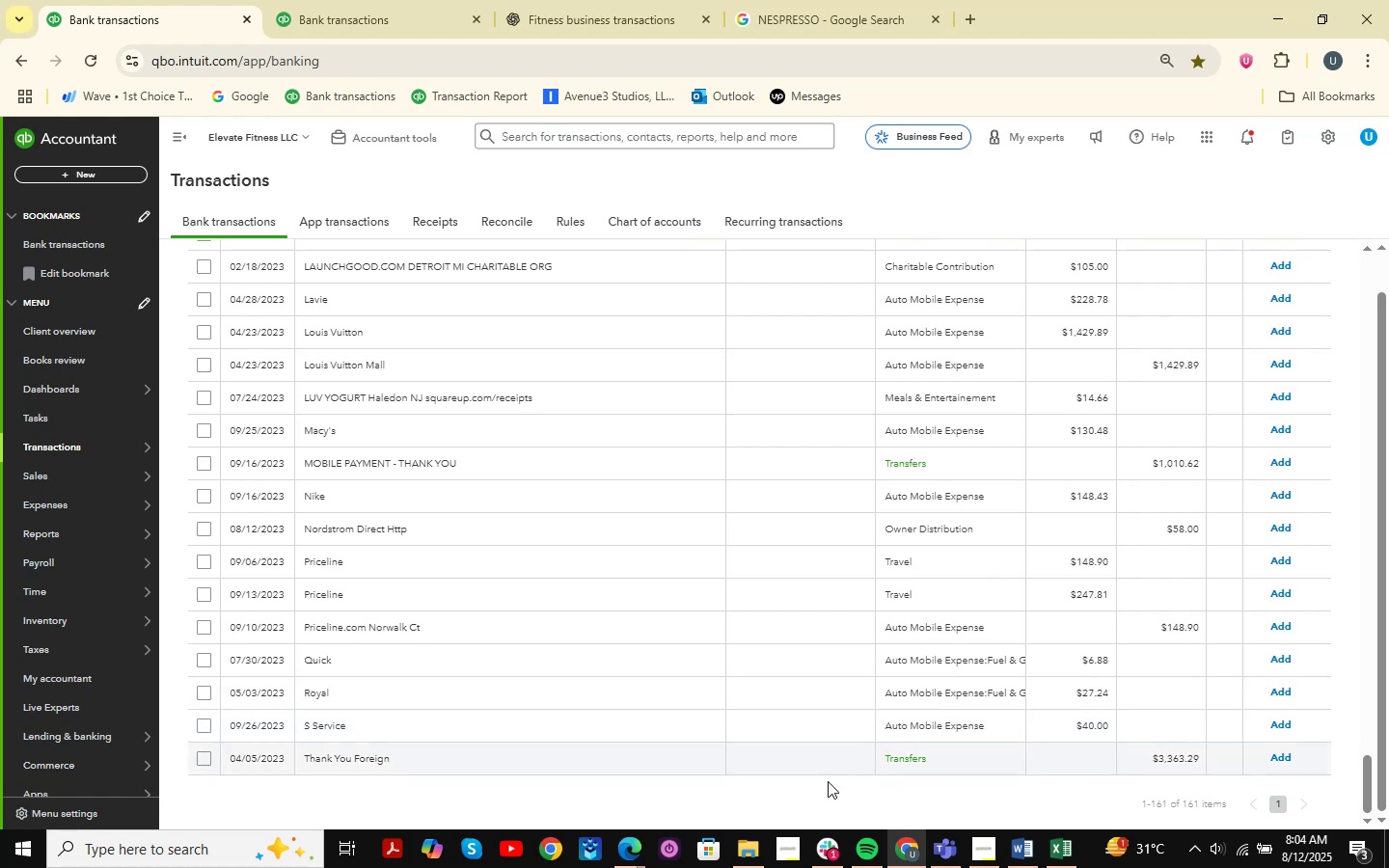 
scroll: coordinate [406, 601], scroll_direction: up, amount: 46.0
 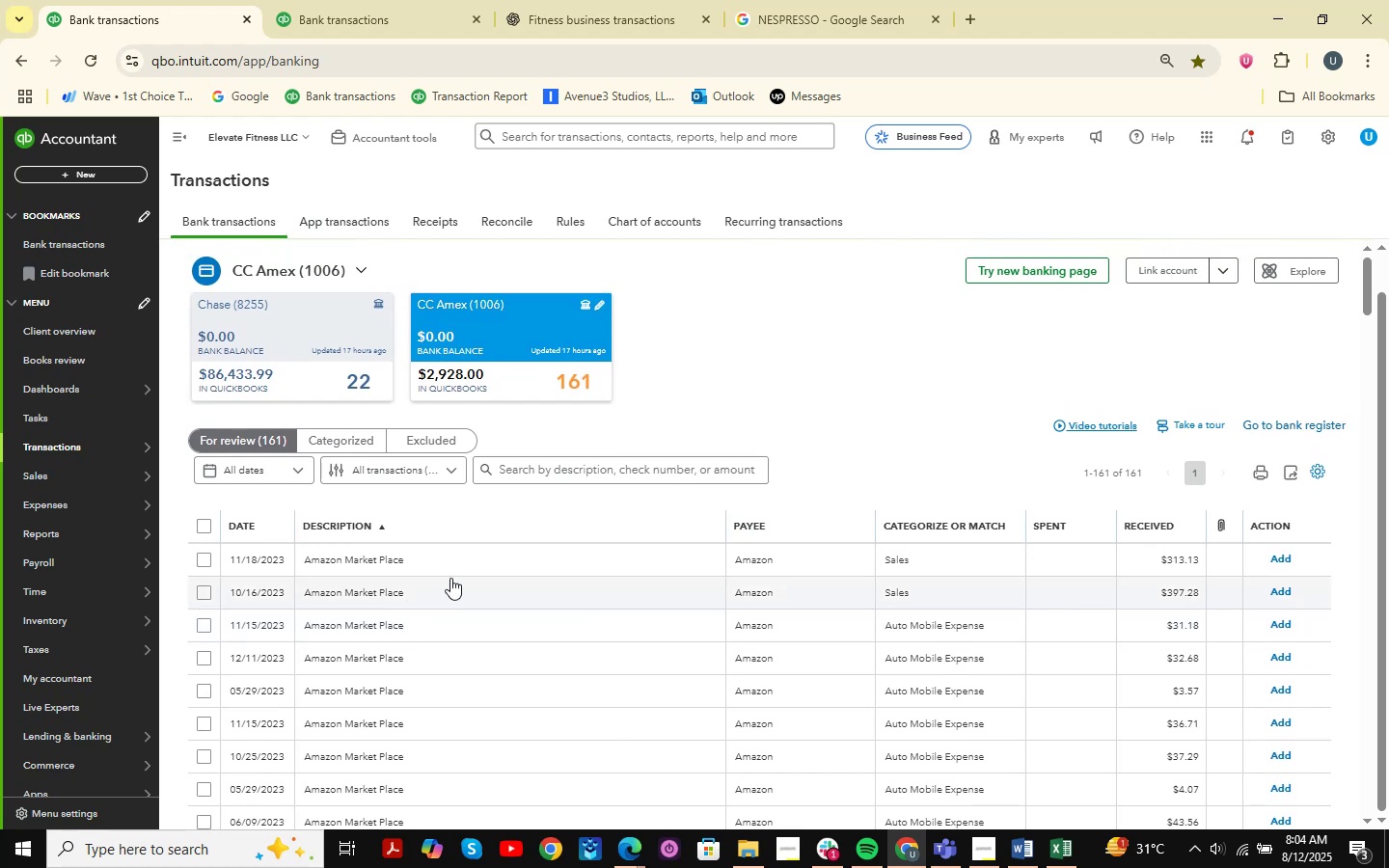 
left_click([384, 567])
 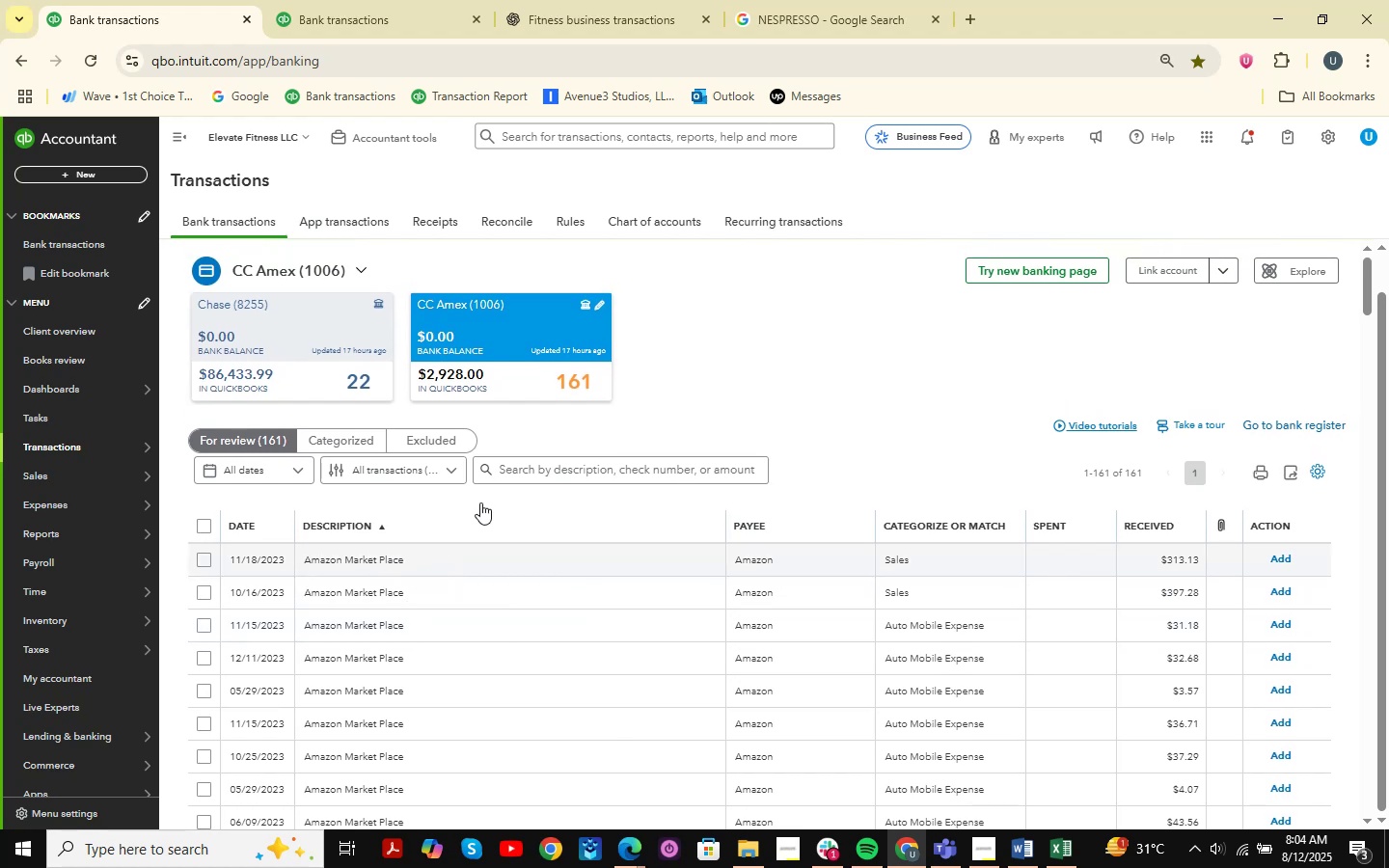 
scroll: coordinate [489, 486], scroll_direction: down, amount: 2.0
 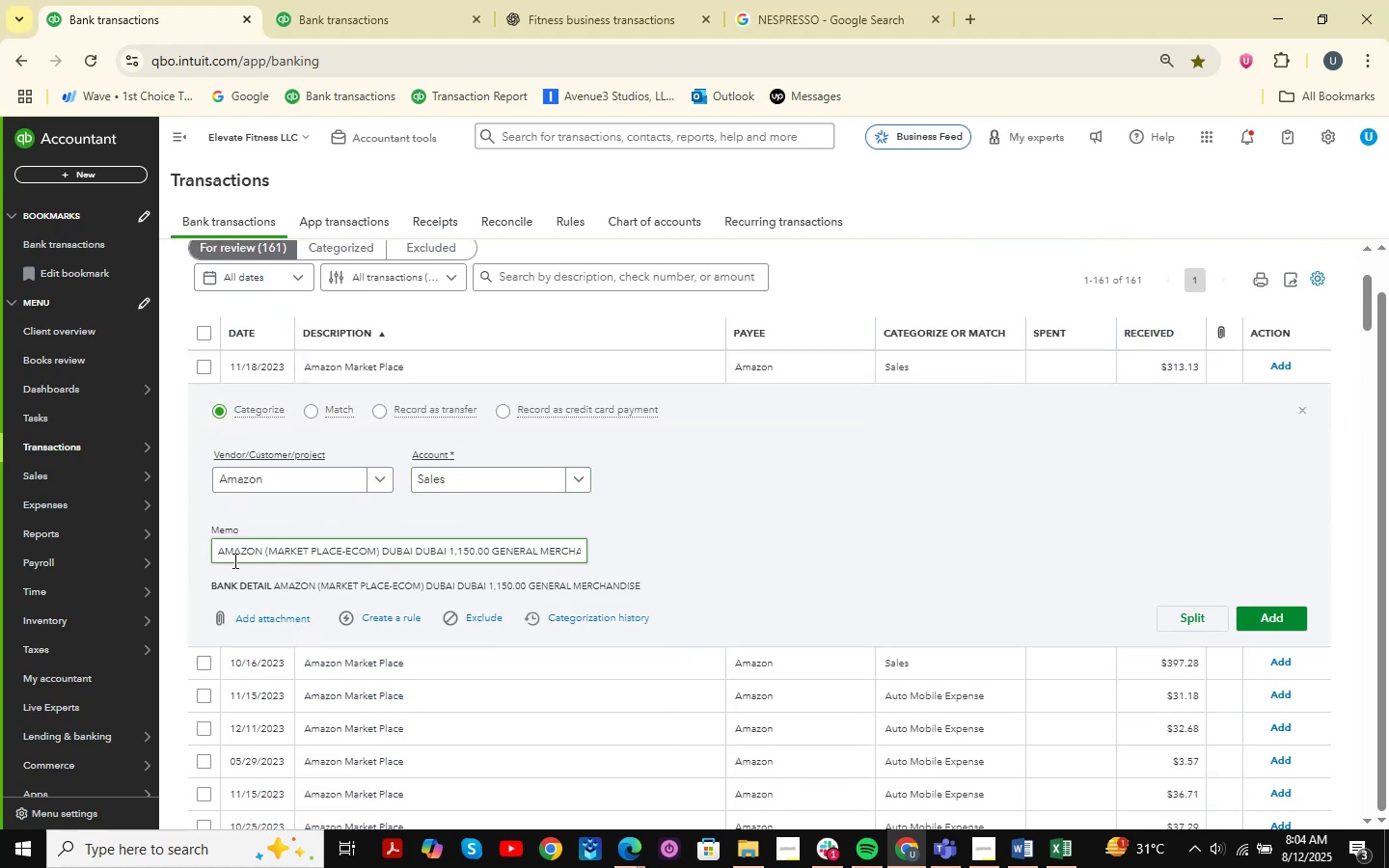 
left_click_drag(start_coordinate=[216, 553], to_coordinate=[379, 550])
 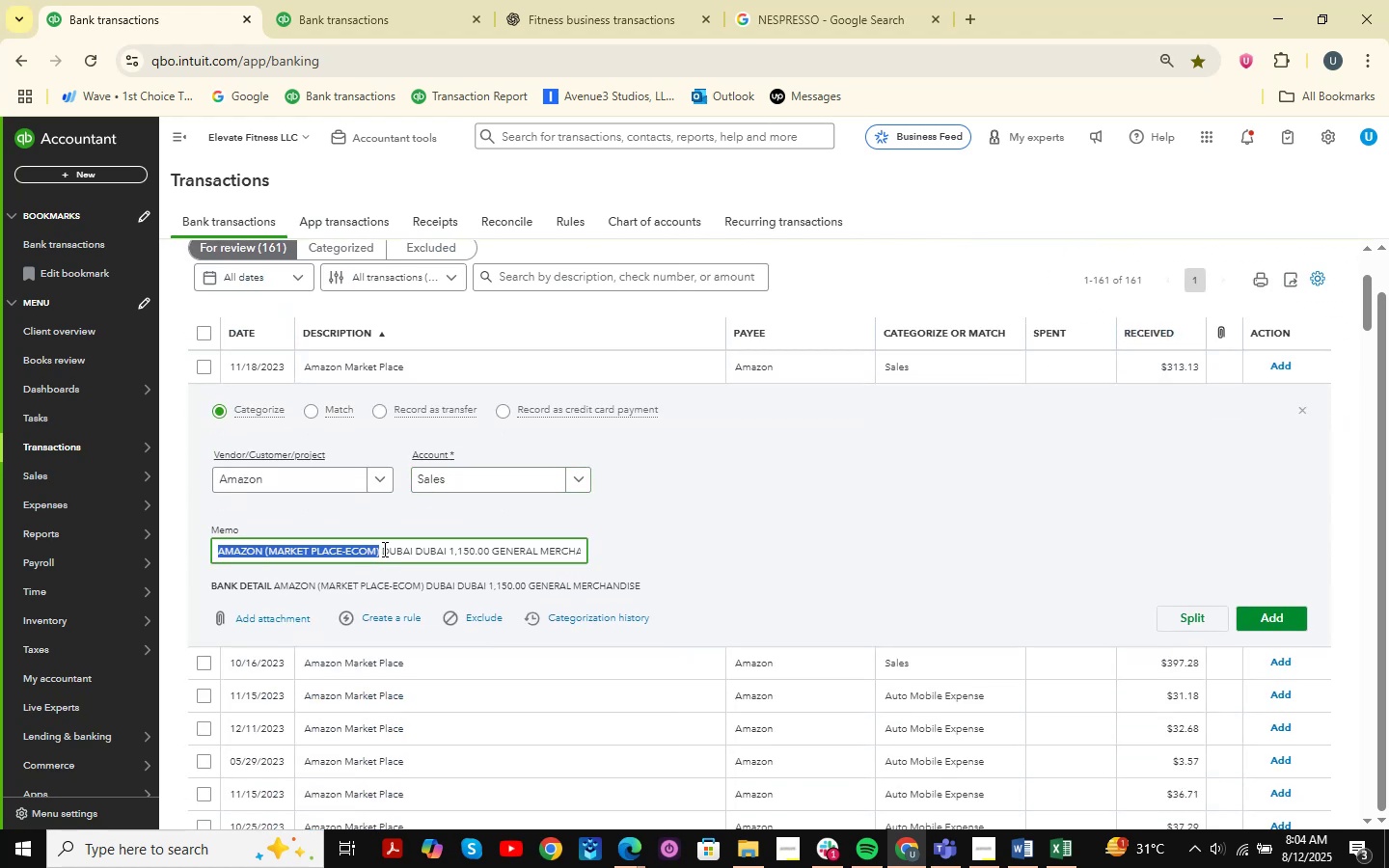 
key(Control+C)
 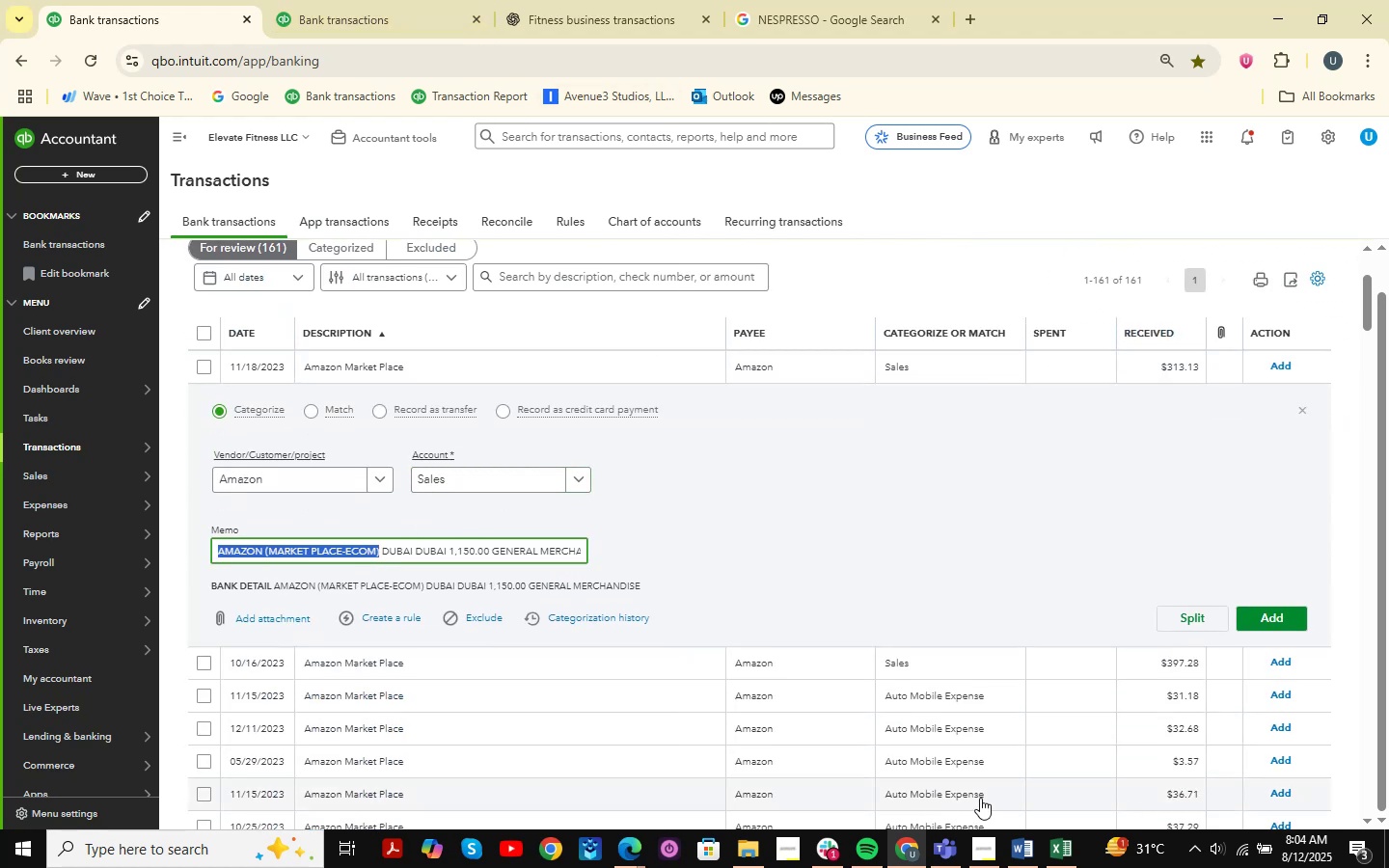 
left_click([1057, 852])
 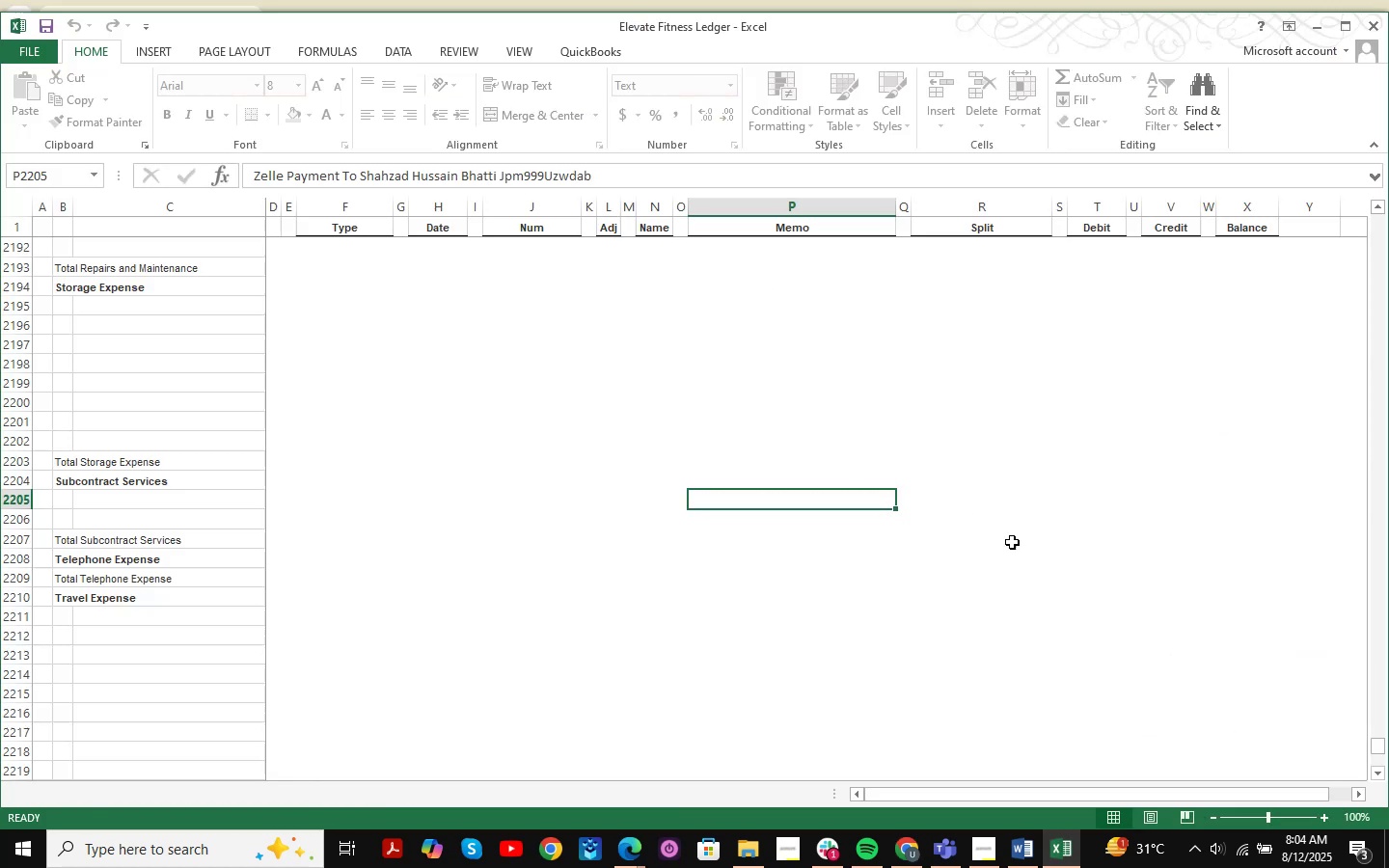 
key(Control+F)
 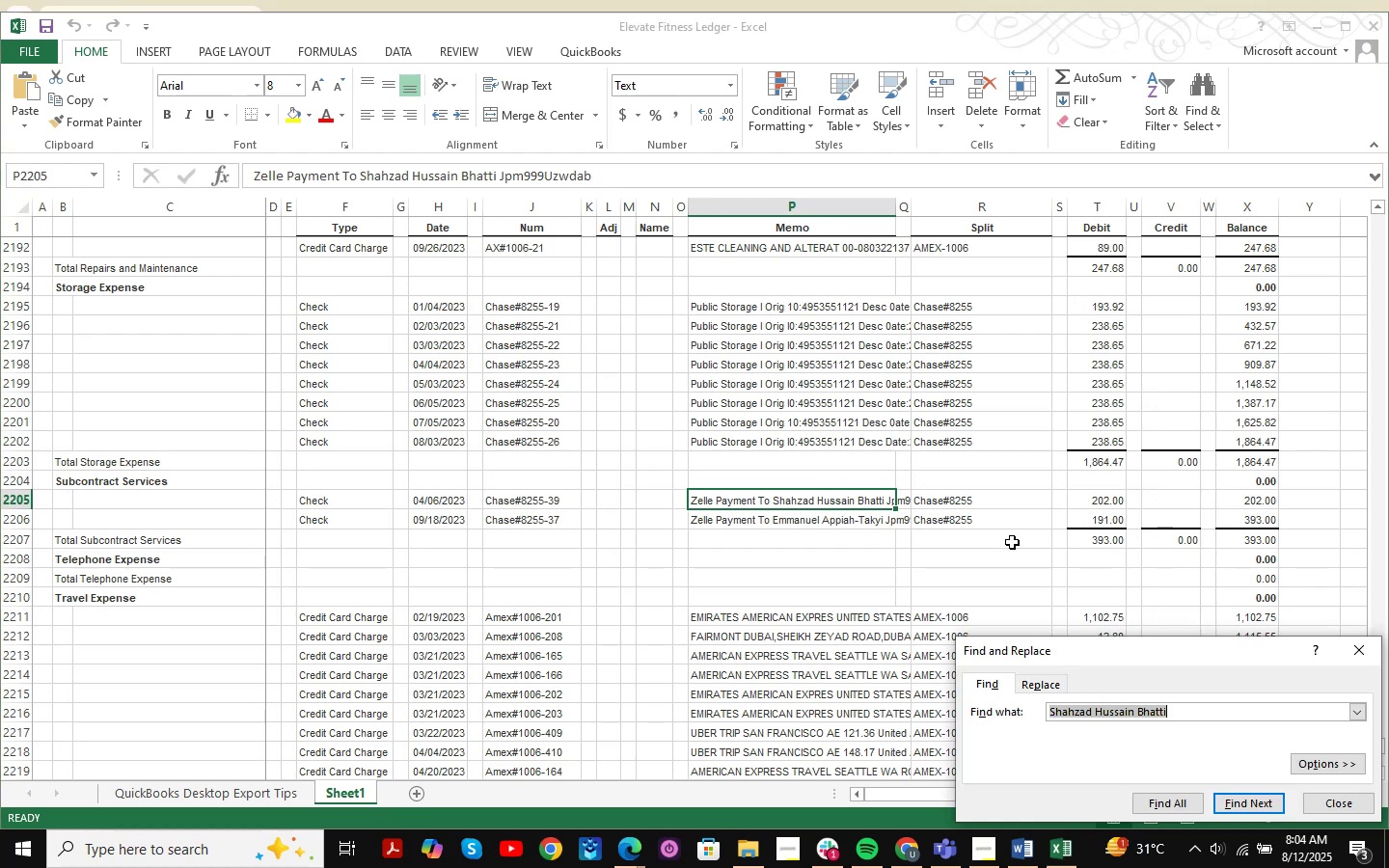 
key(Control+ControlLeft)
 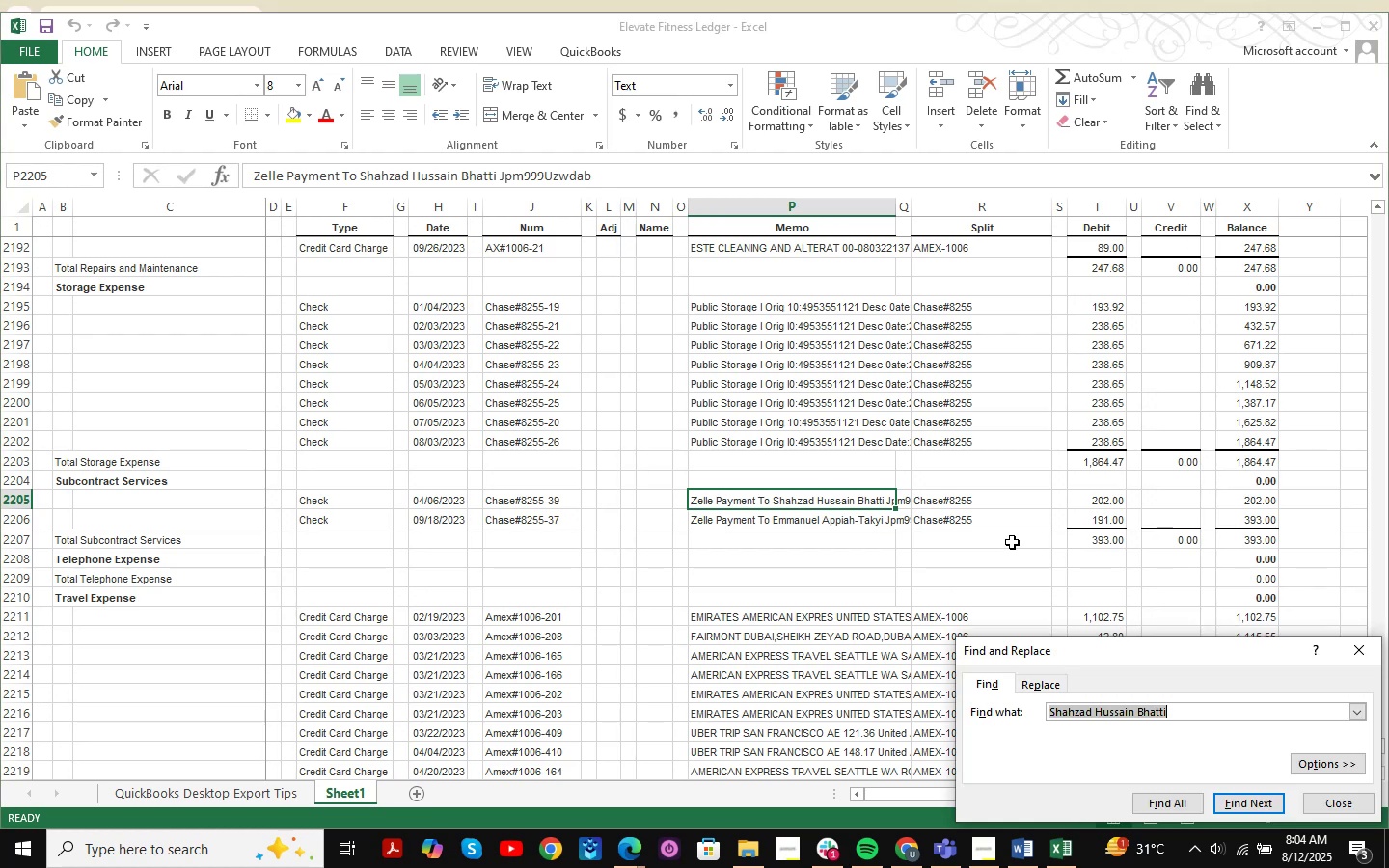 
key(Control+V)
 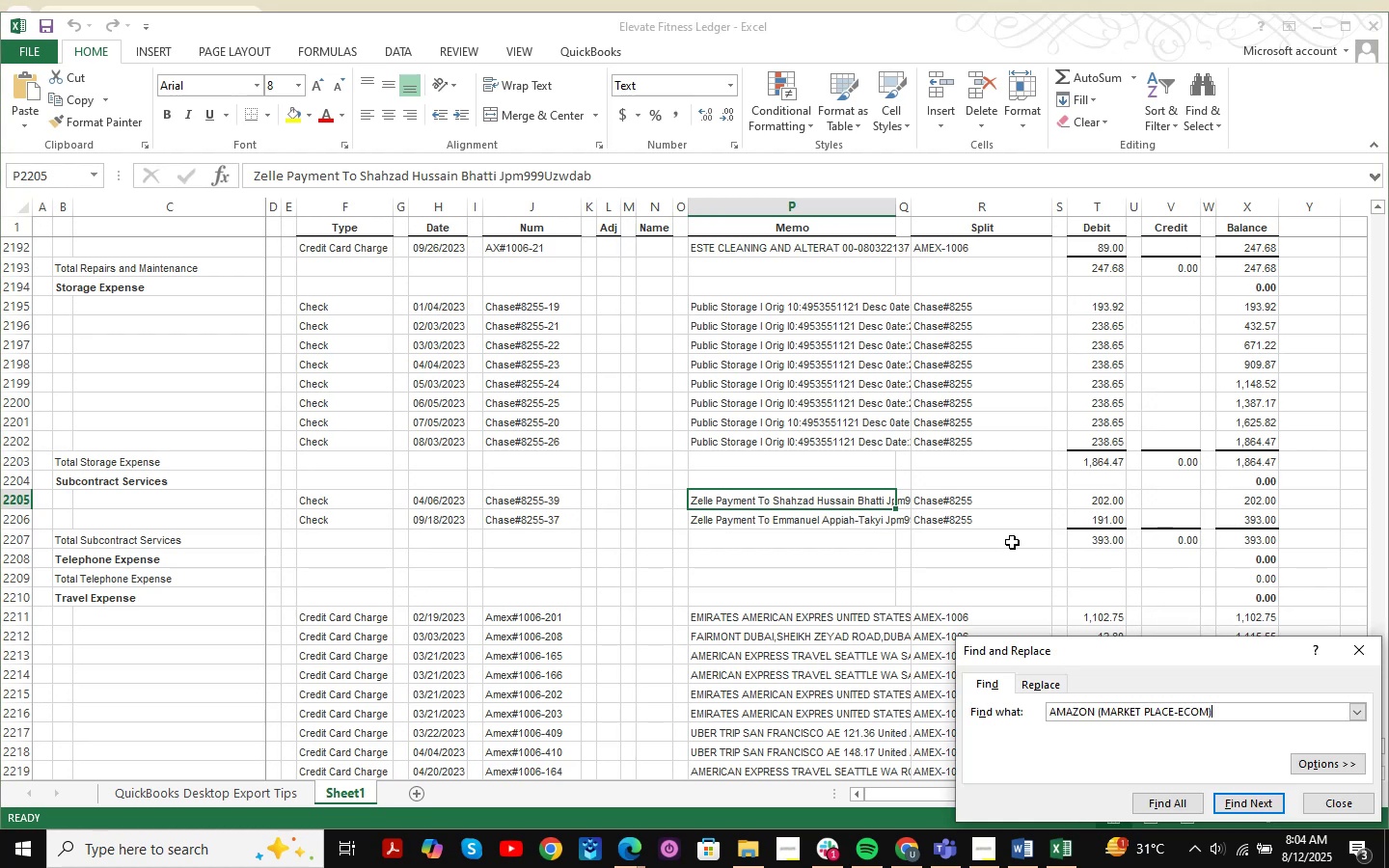 
key(NumpadEnter)
 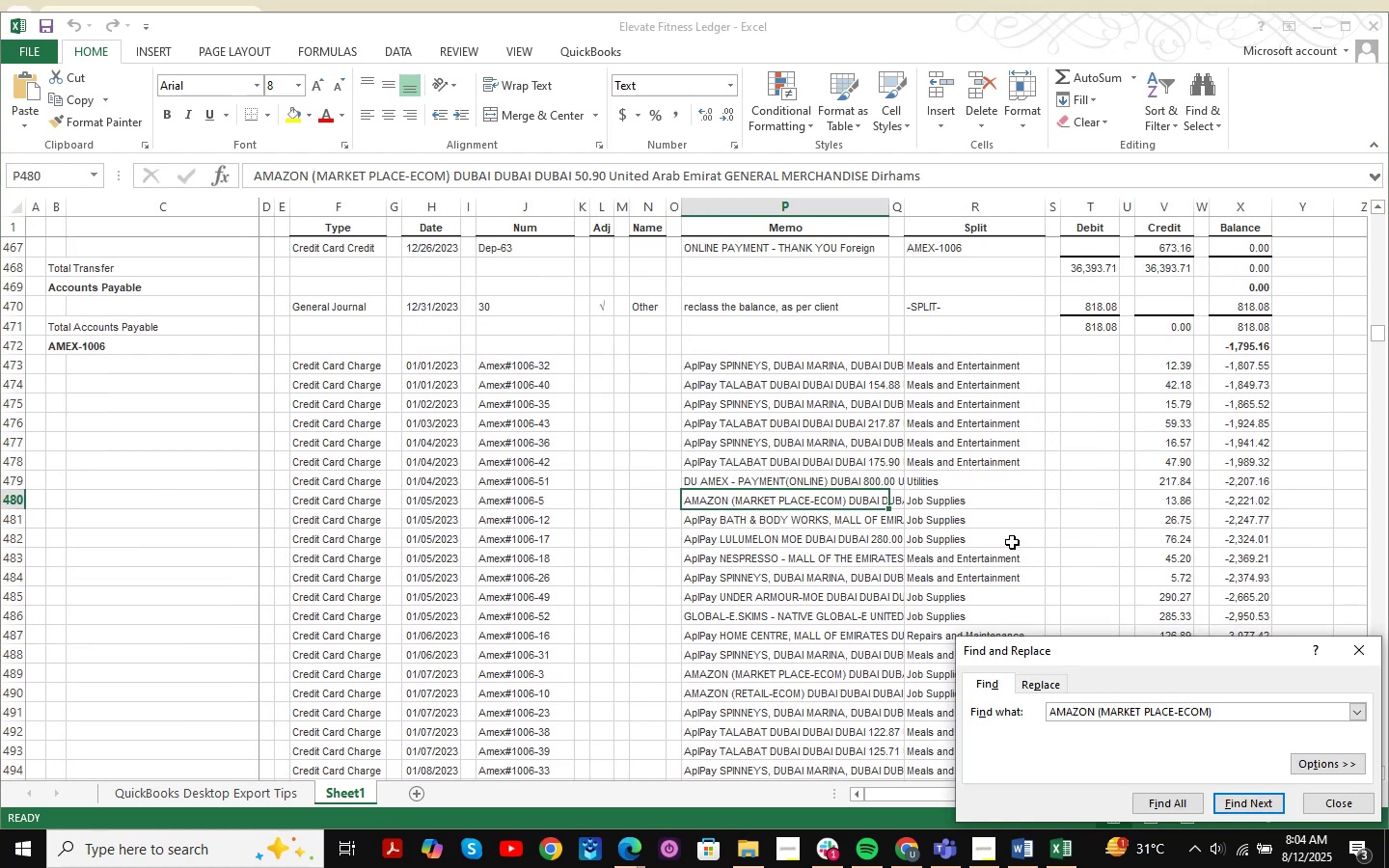 
key(NumpadEnter)
 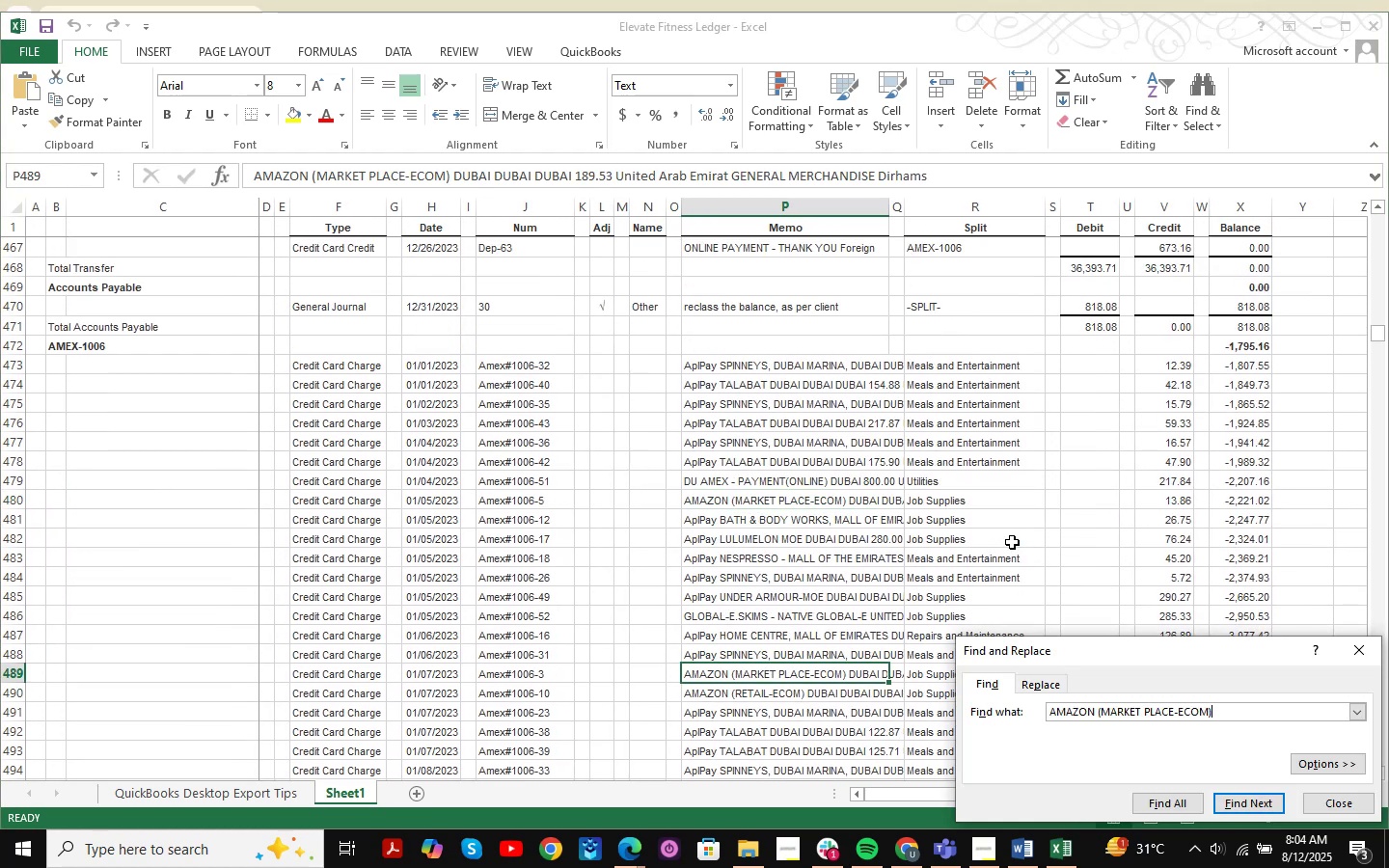 
key(NumpadEnter)
 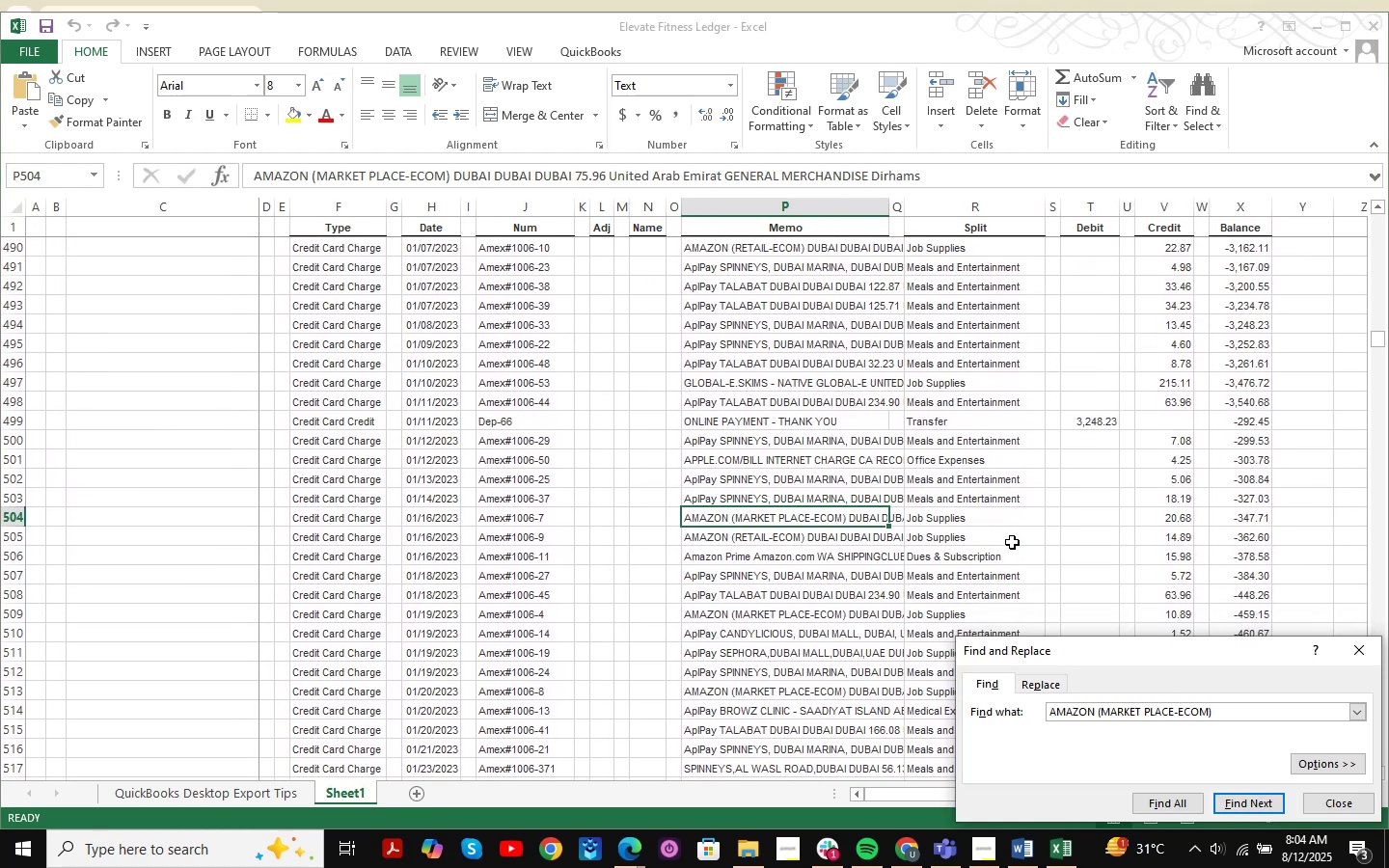 
key(NumpadEnter)
 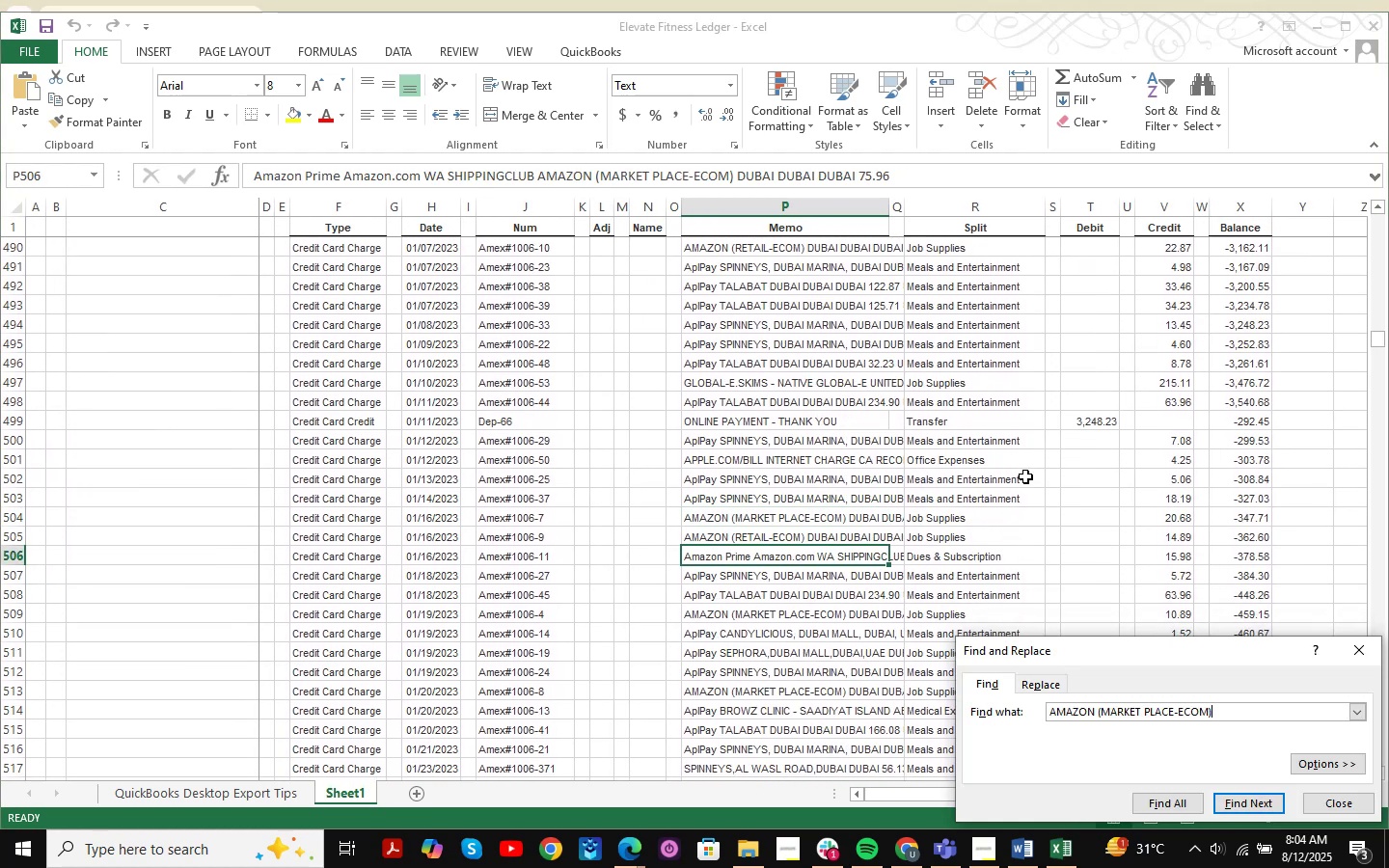 
key(NumpadEnter)
 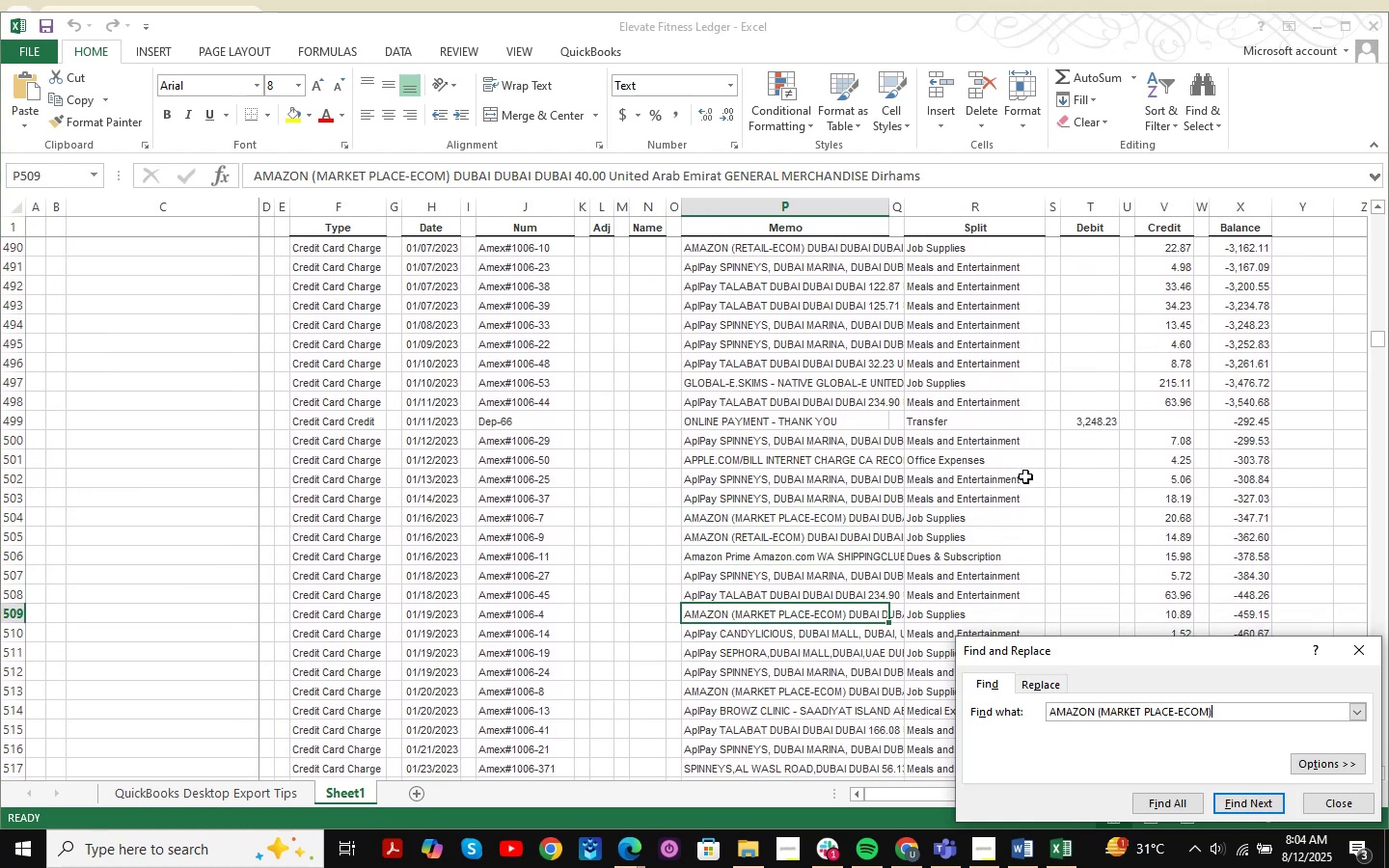 
key(NumpadEnter)
 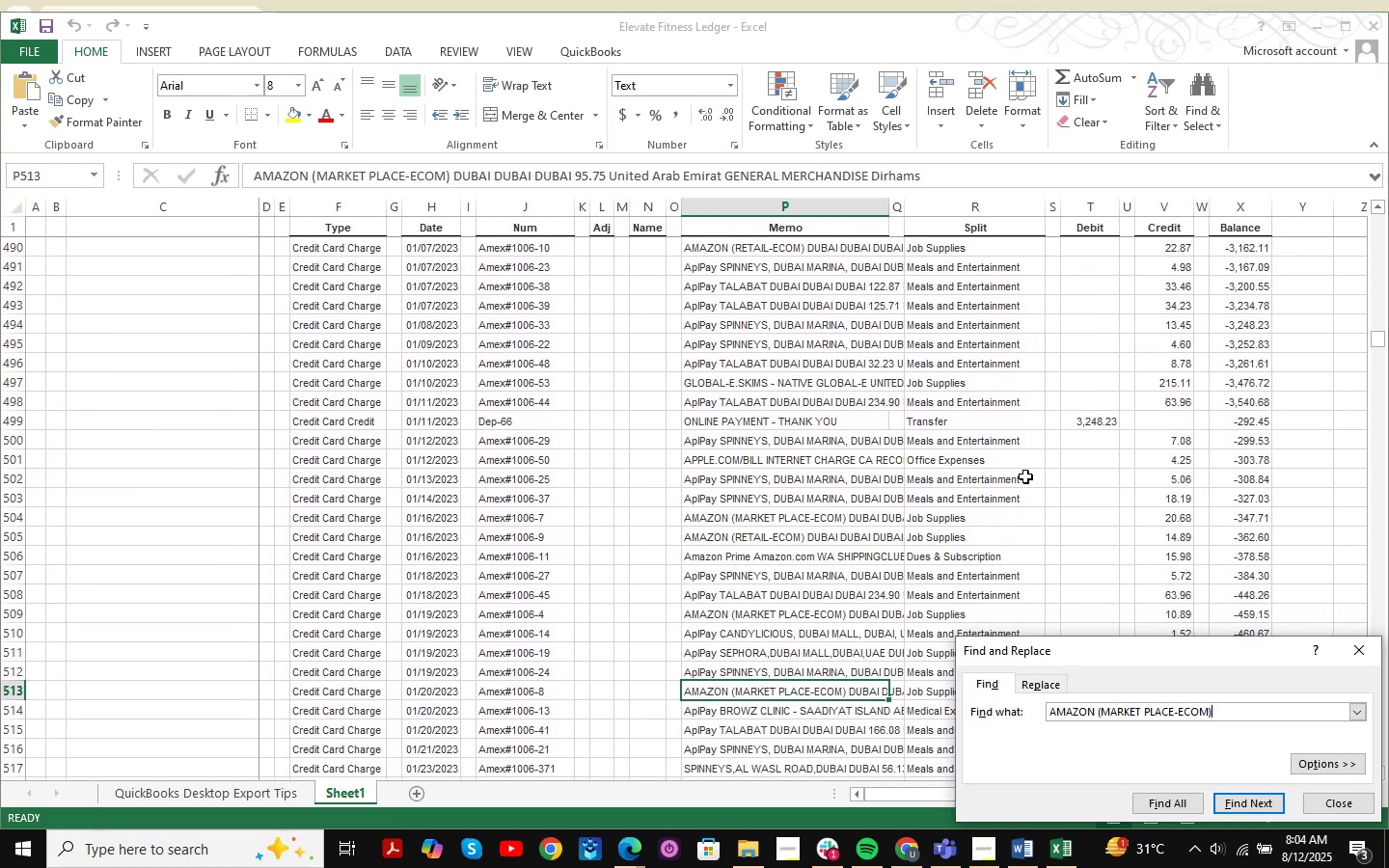 
key(NumpadEnter)
 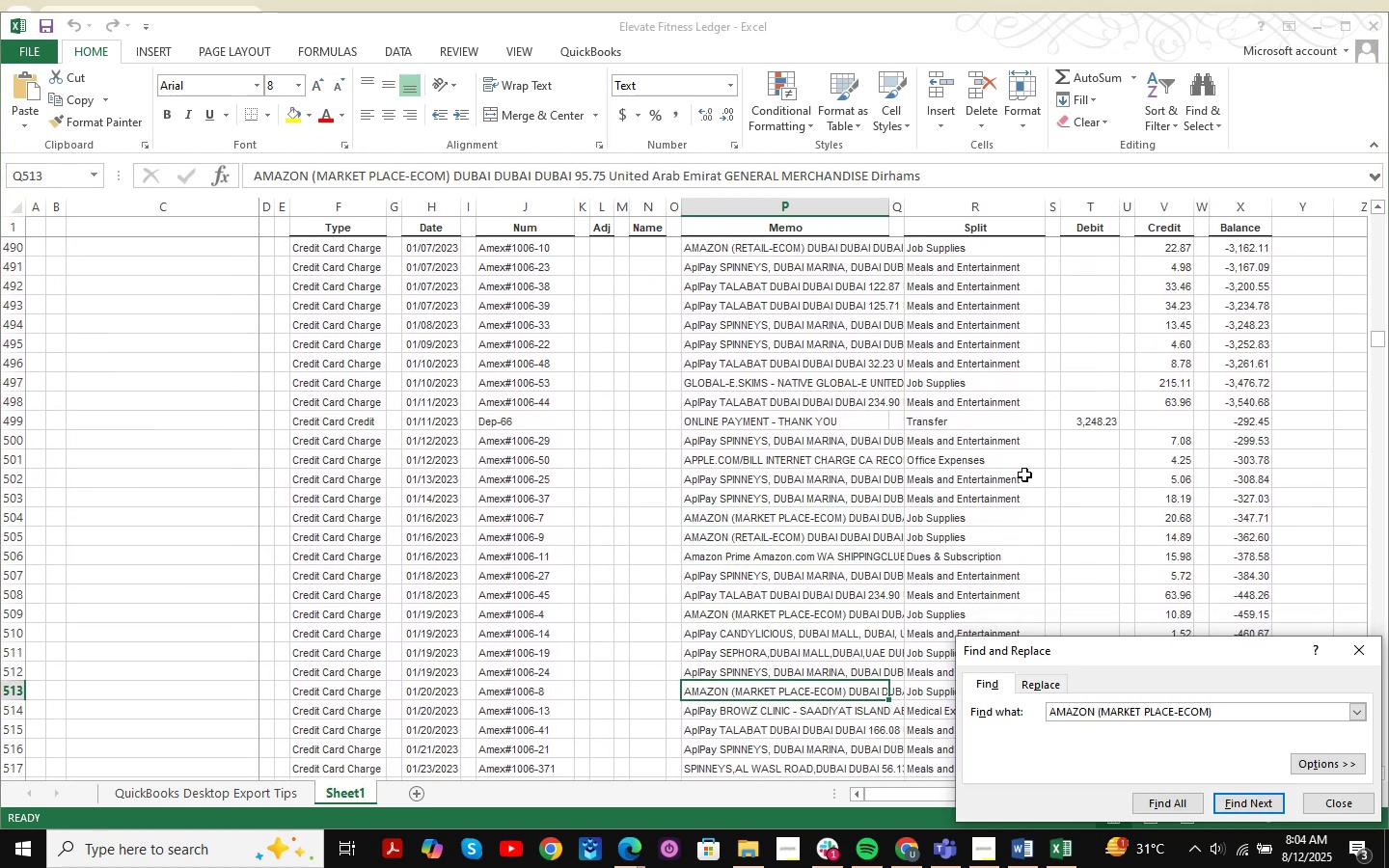 
key(NumpadEnter)
 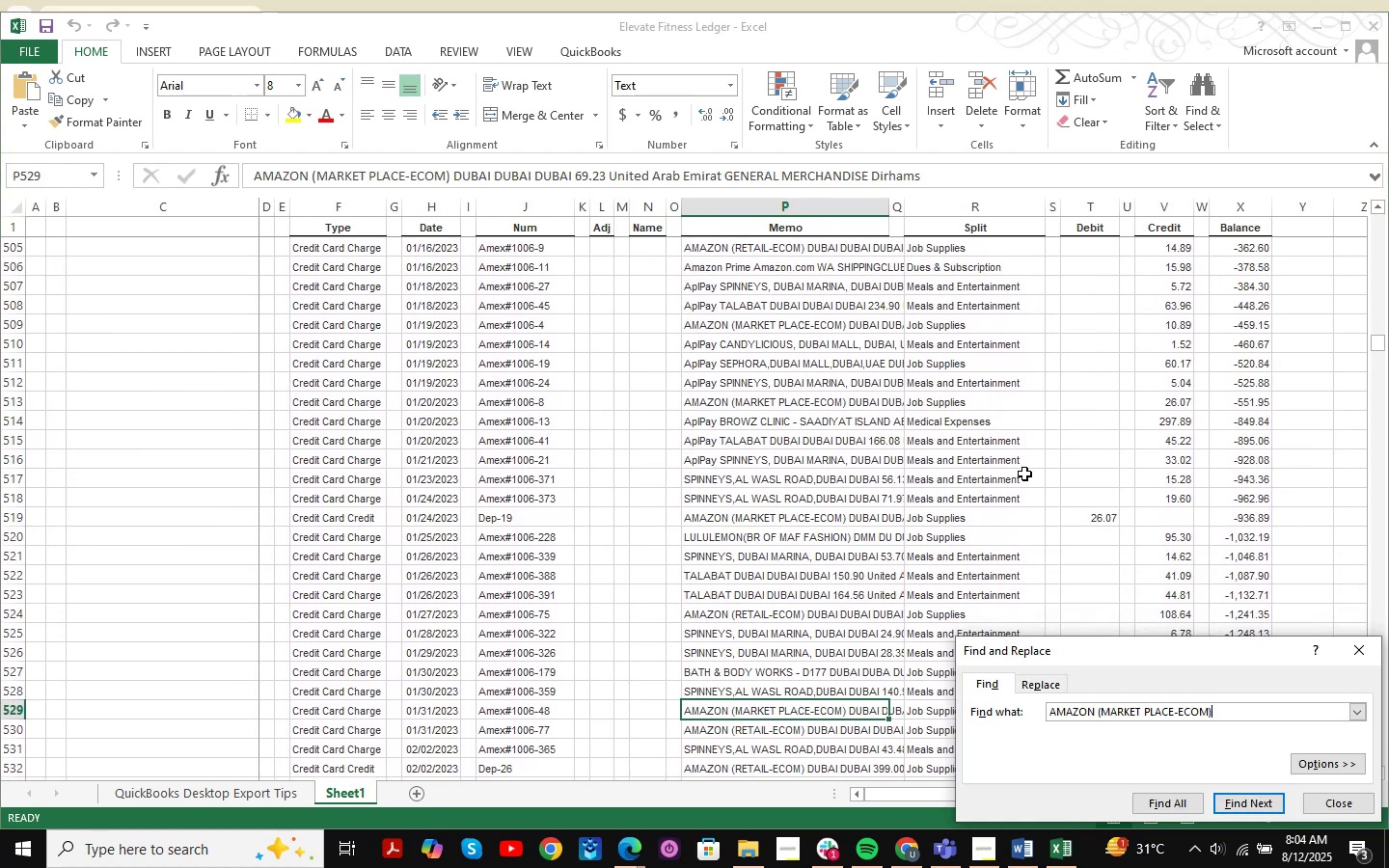 
key(NumpadEnter)
 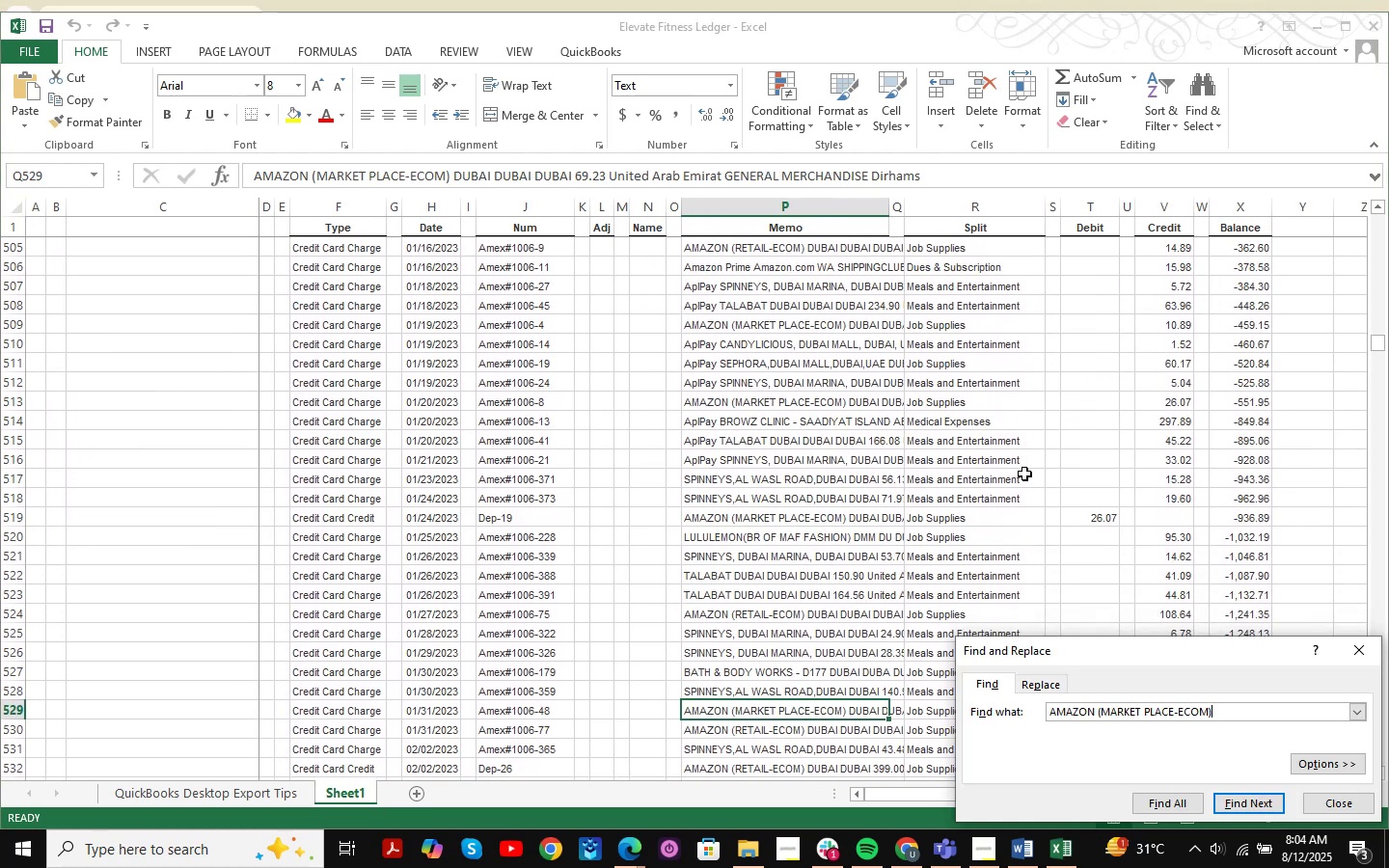 
key(NumpadEnter)
 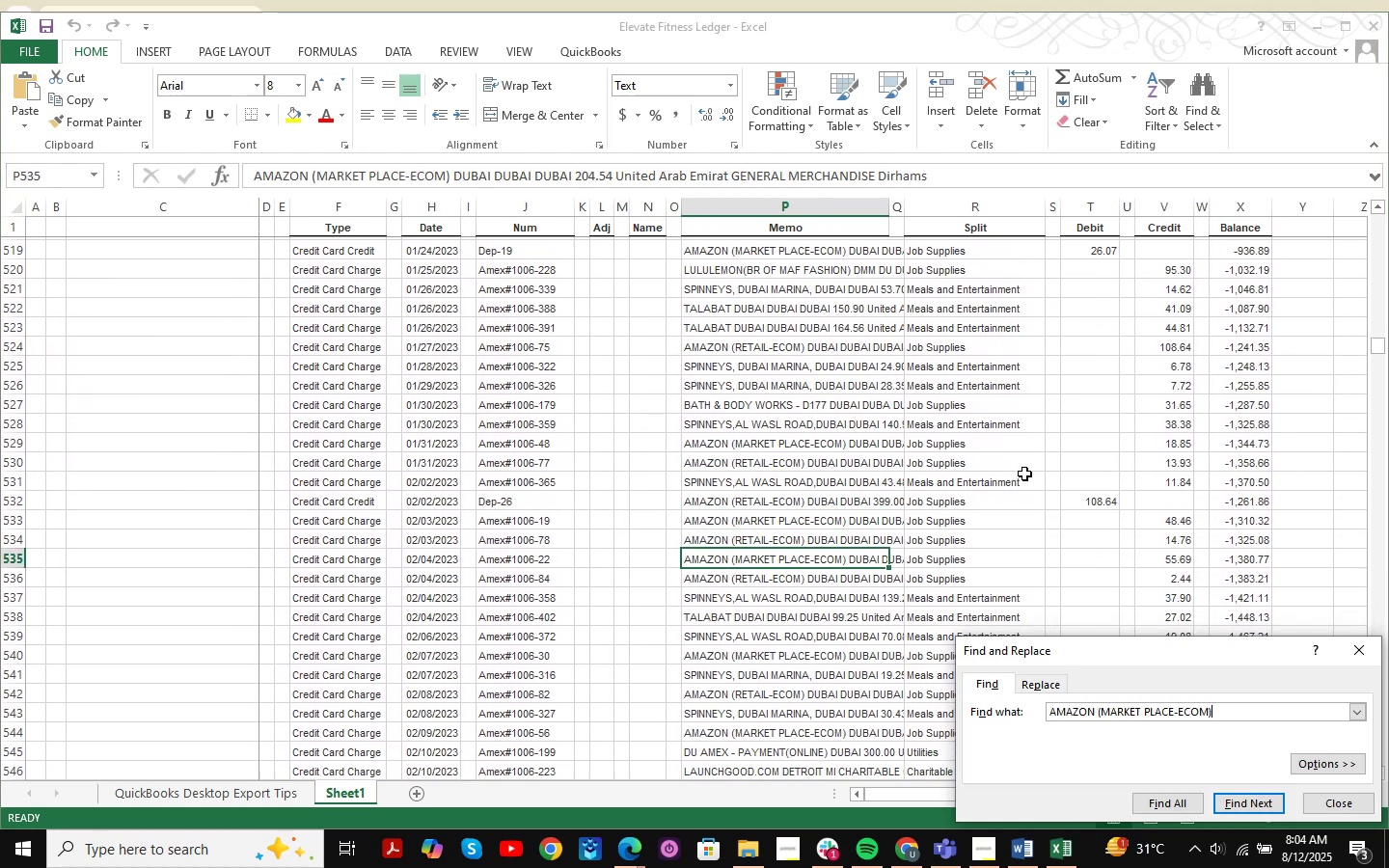 
key(NumpadEnter)
 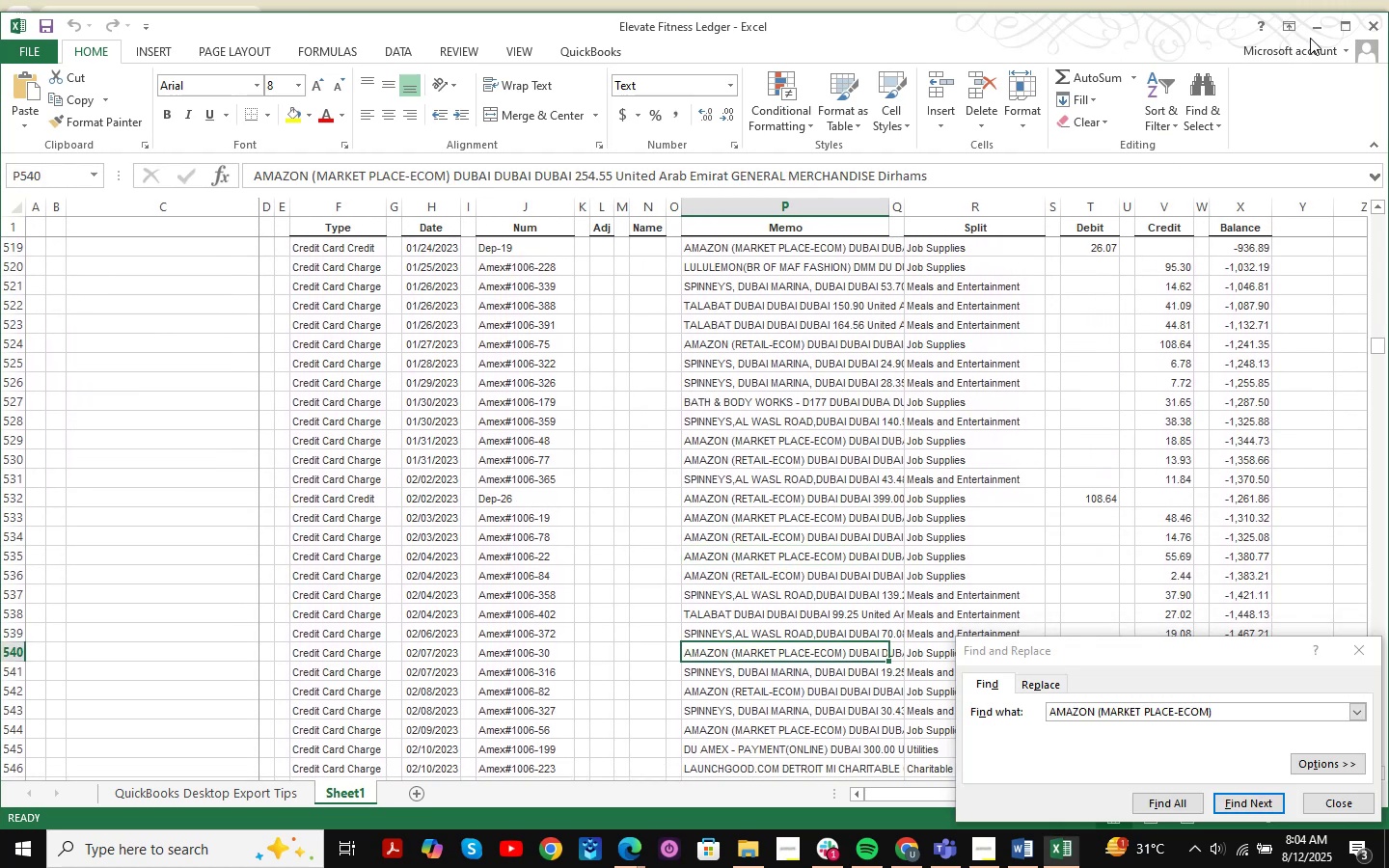 
double_click([1315, 35])
 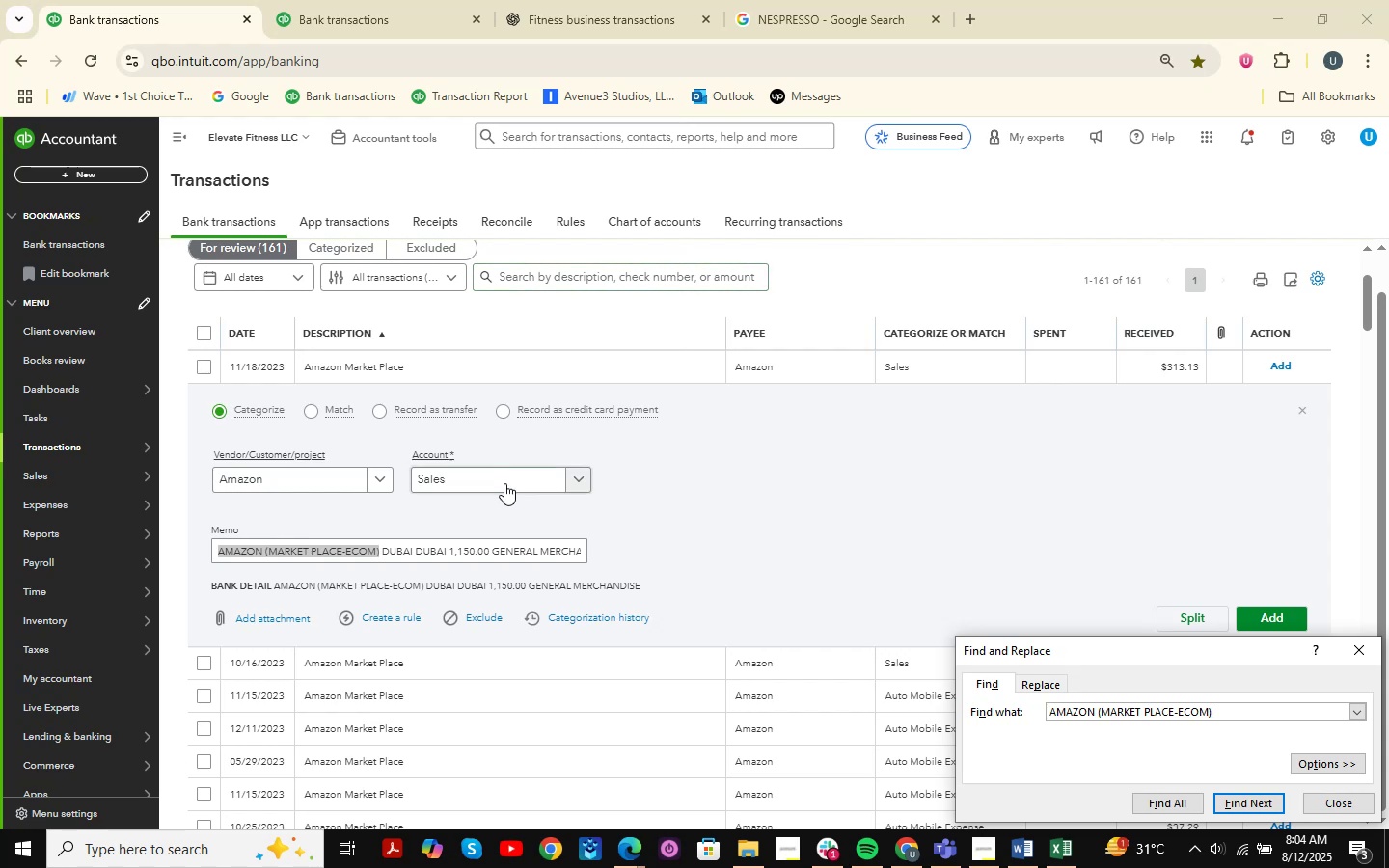 
left_click([504, 482])
 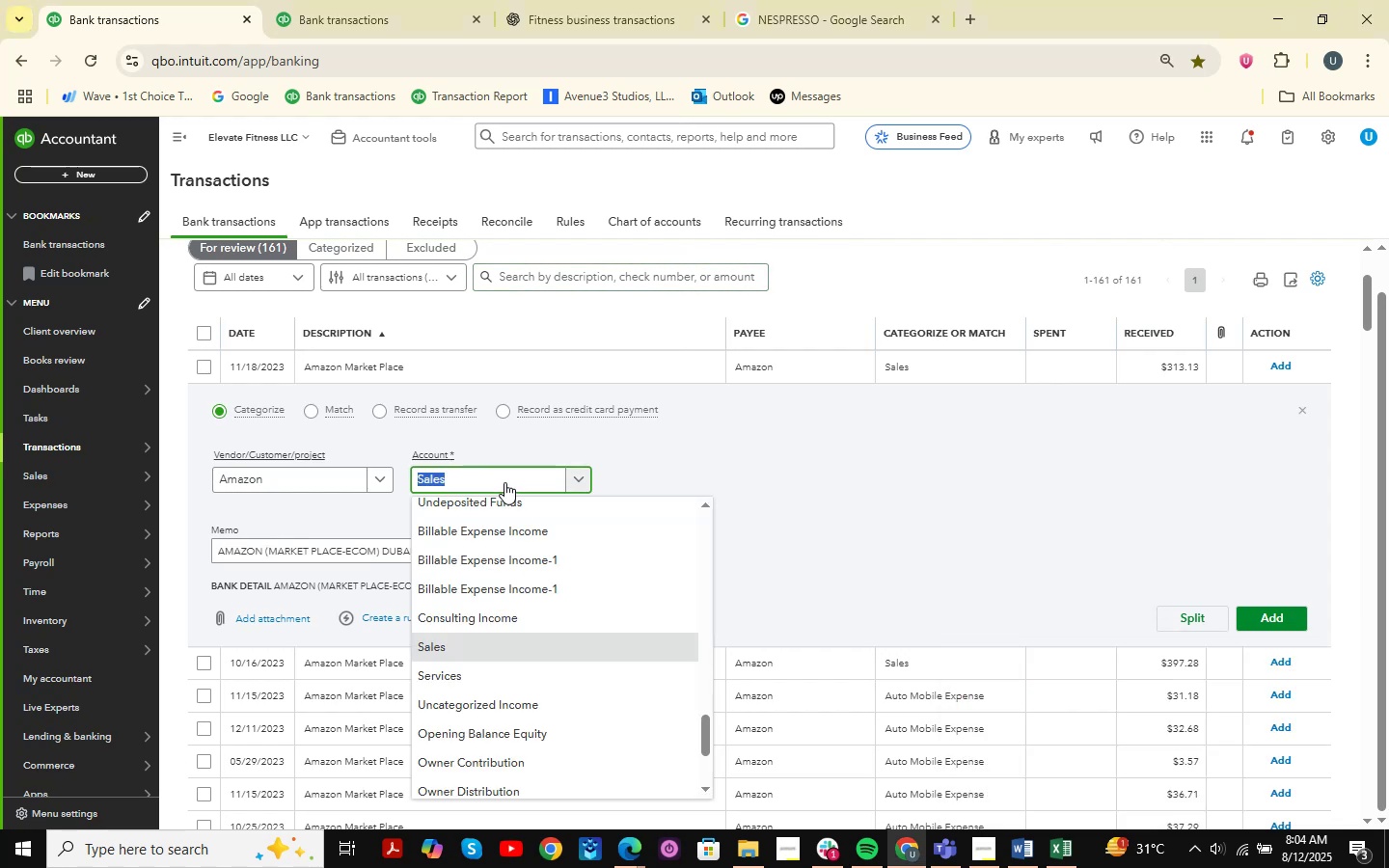 
type(job )
 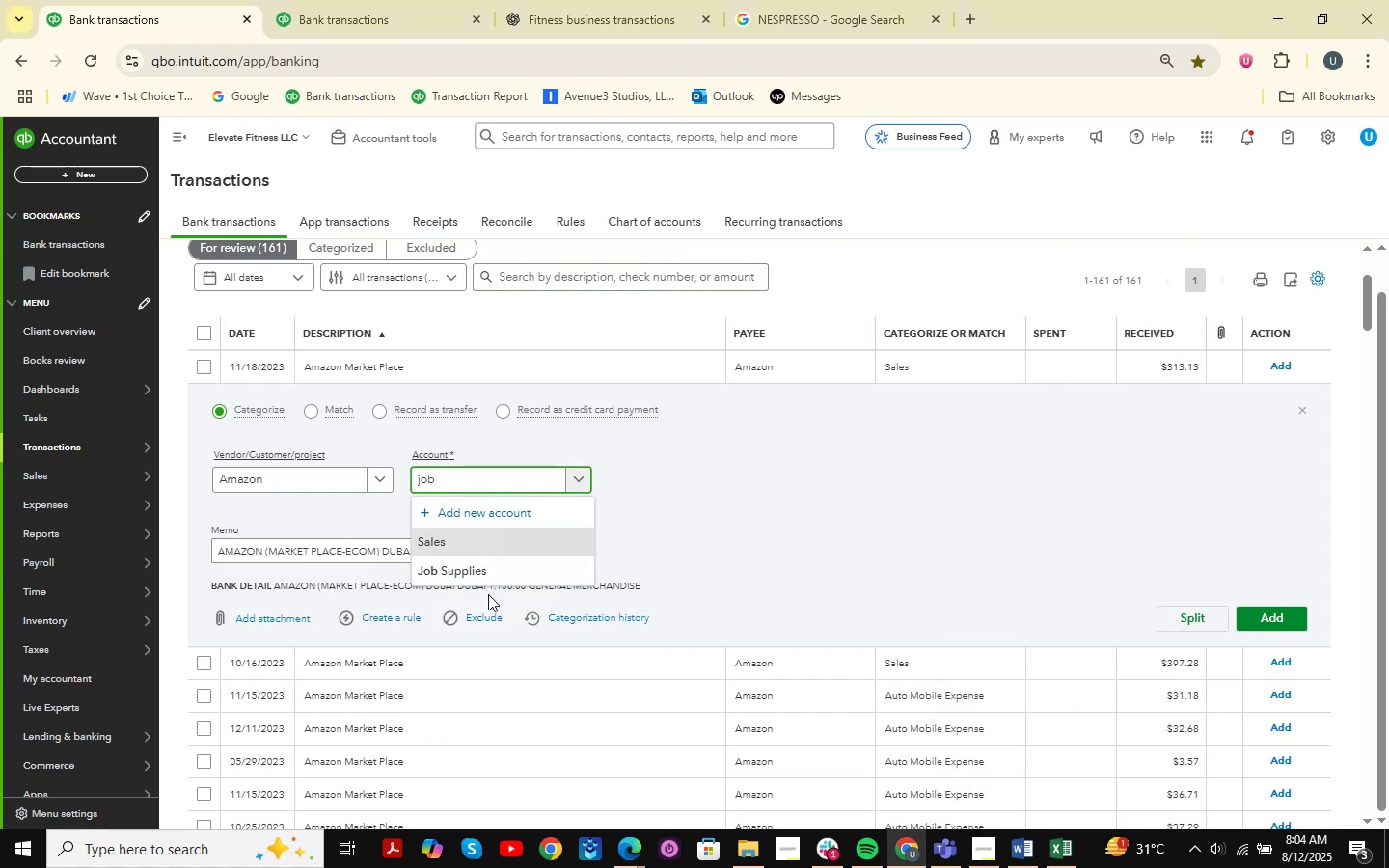 
left_click([476, 561])
 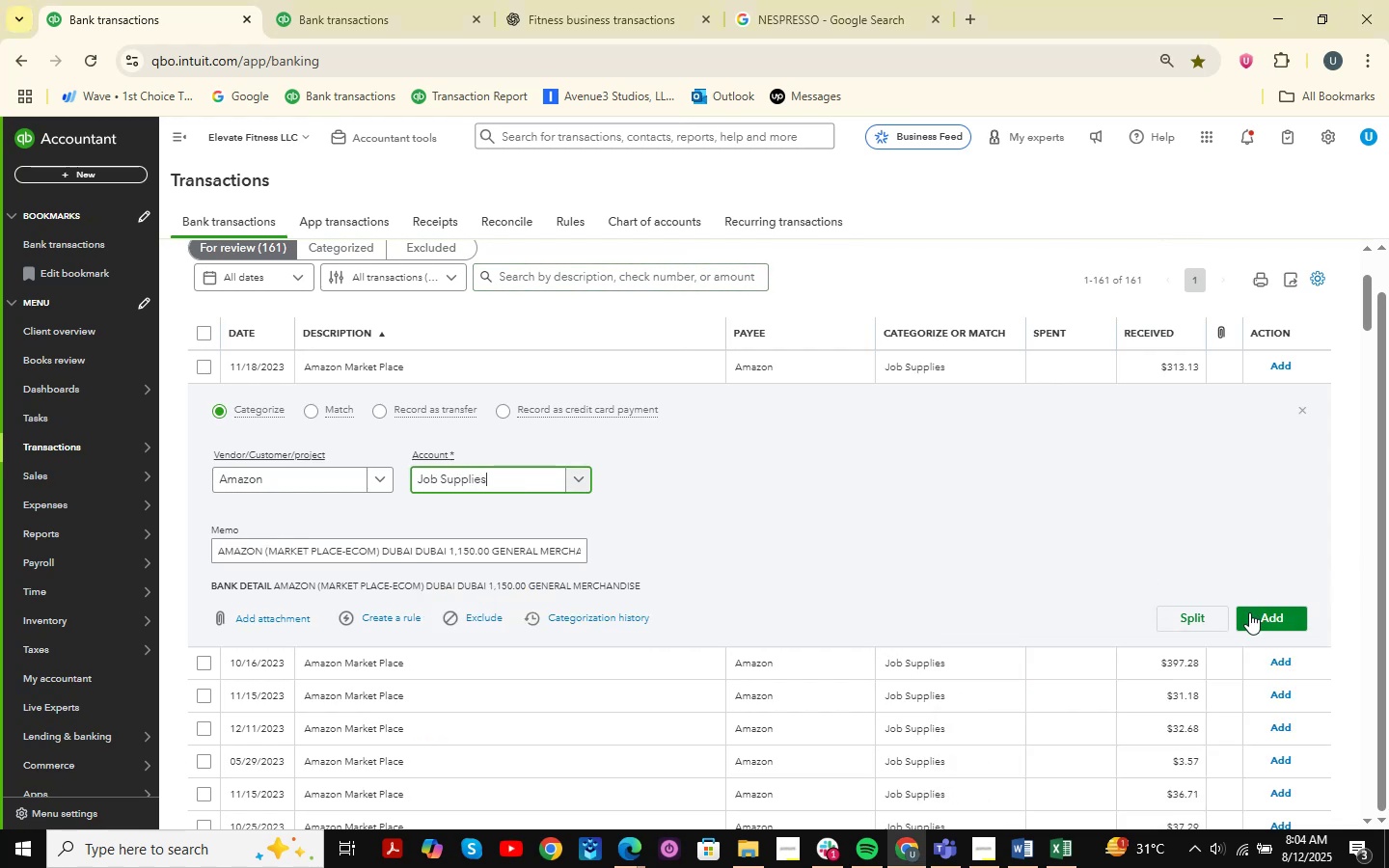 
left_click([1262, 616])
 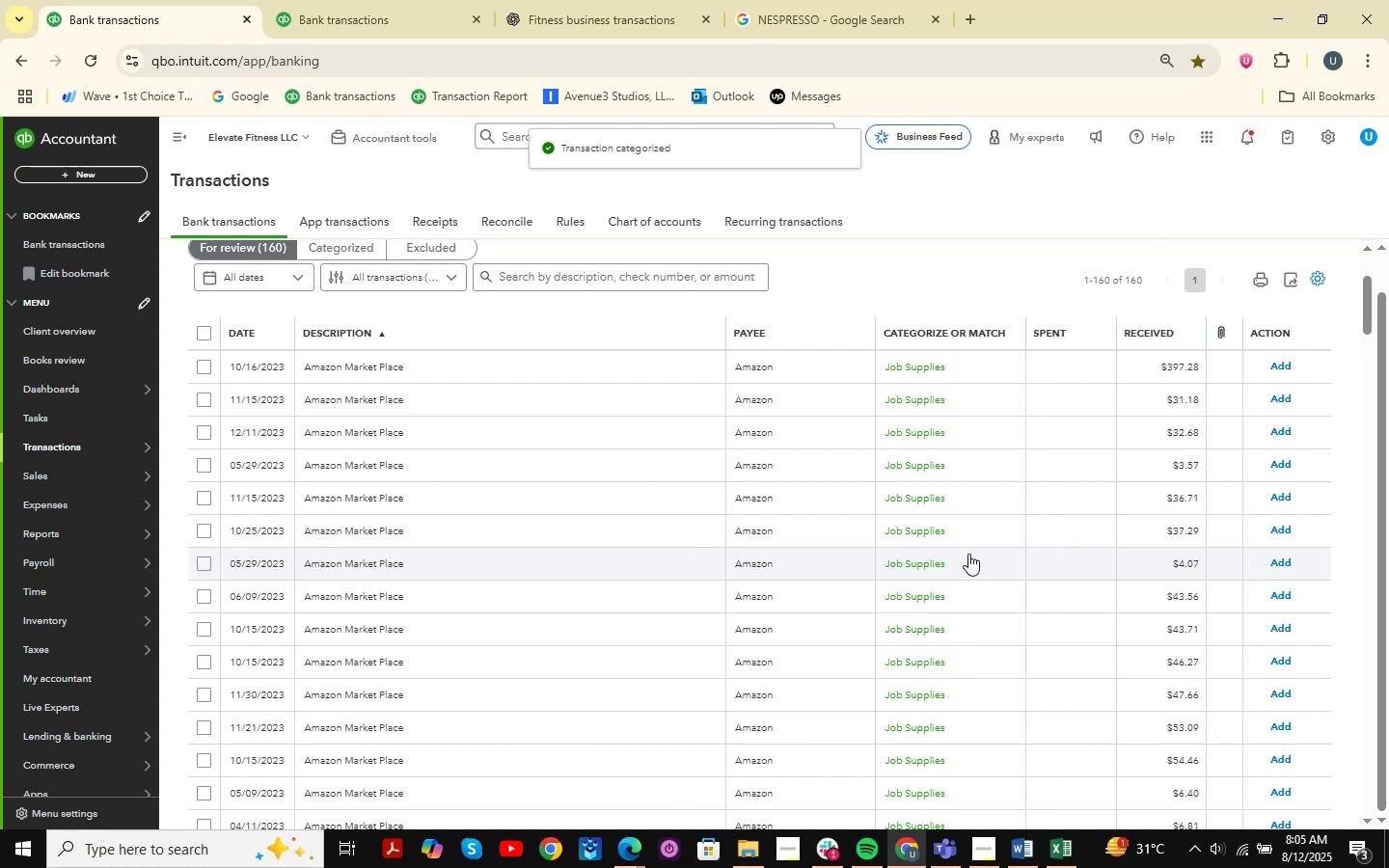 
wait(6.7)
 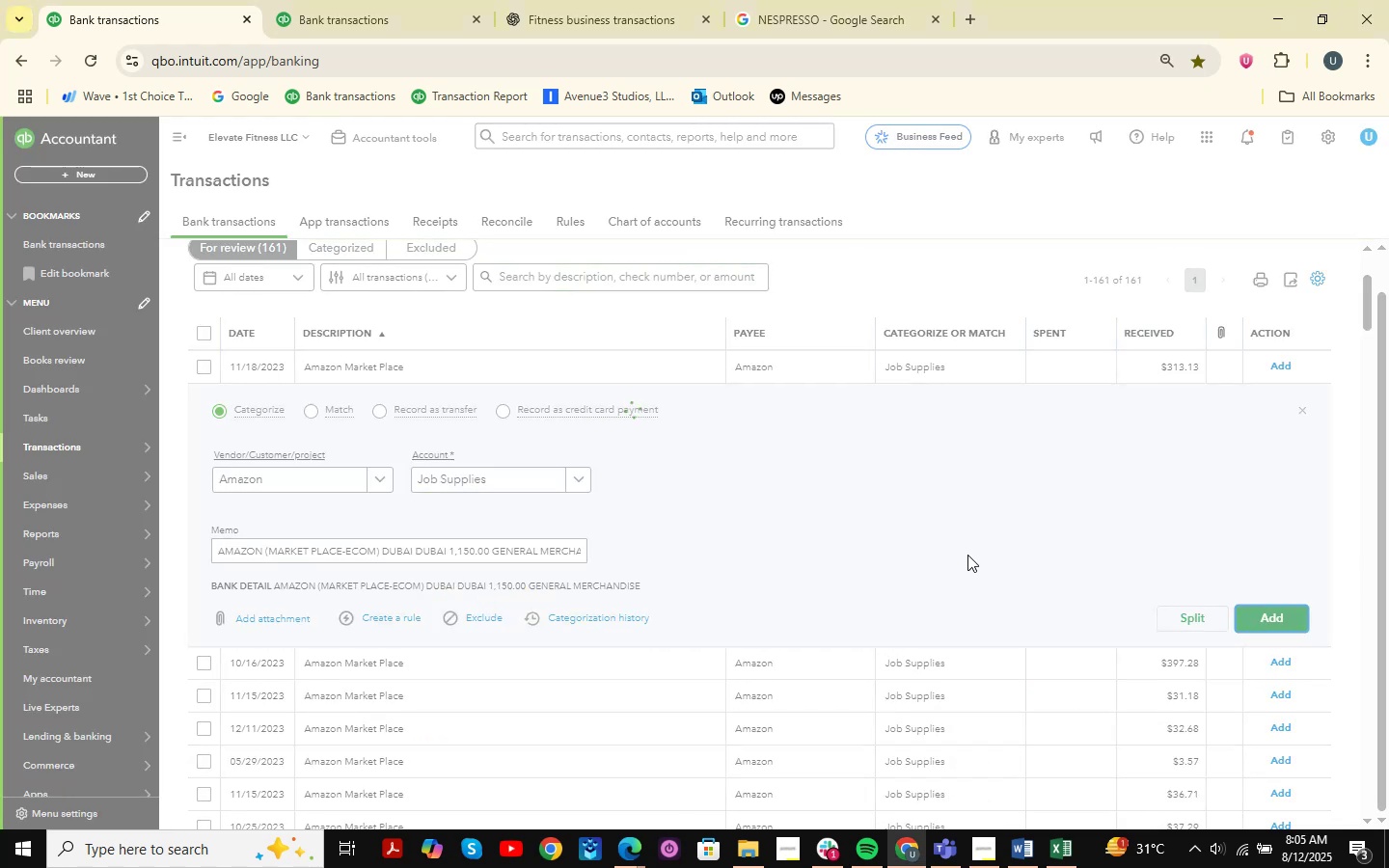 
scroll: coordinate [568, 558], scroll_direction: down, amount: 9.0
 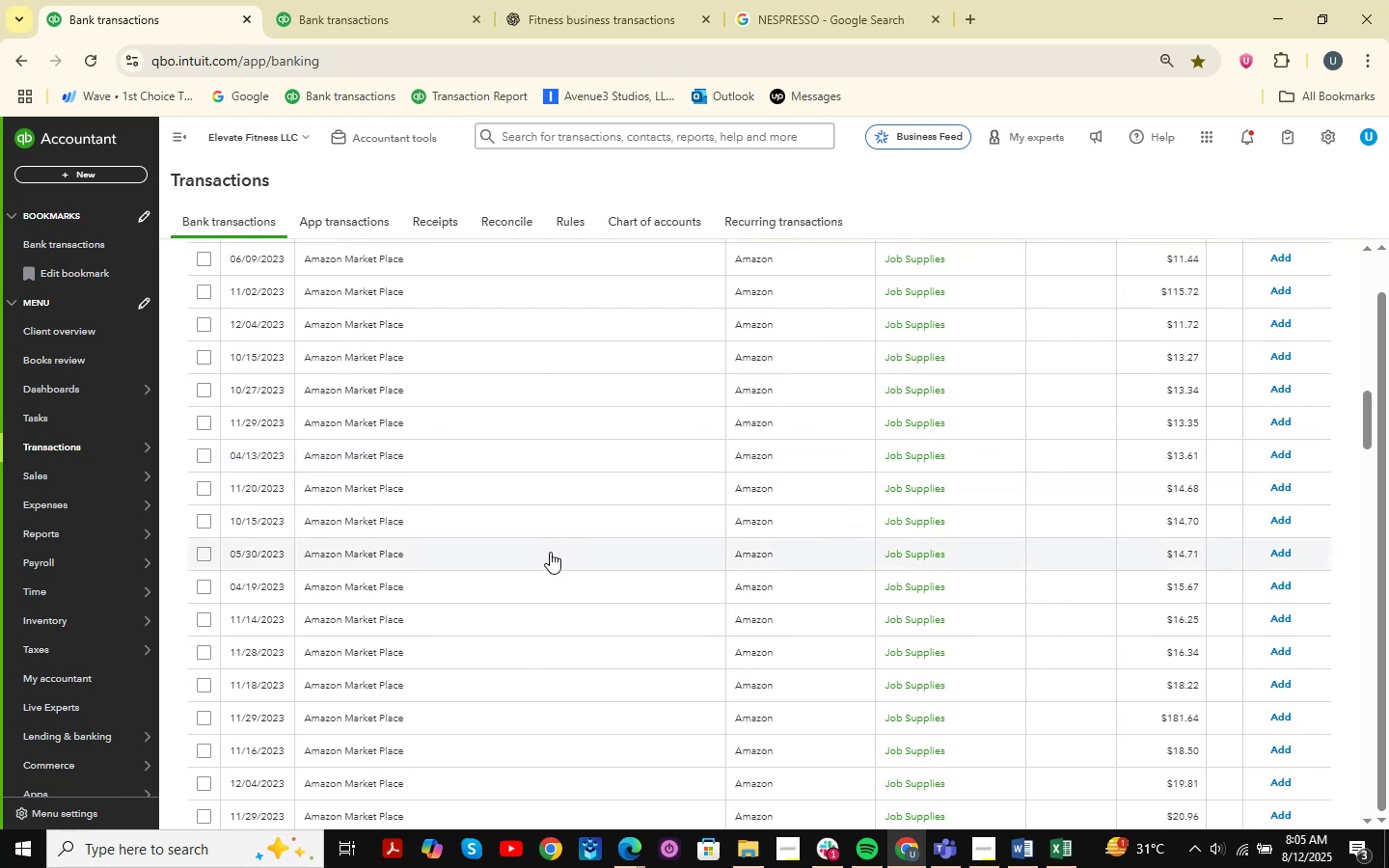 
scroll: coordinate [550, 552], scroll_direction: down, amount: 2.0
 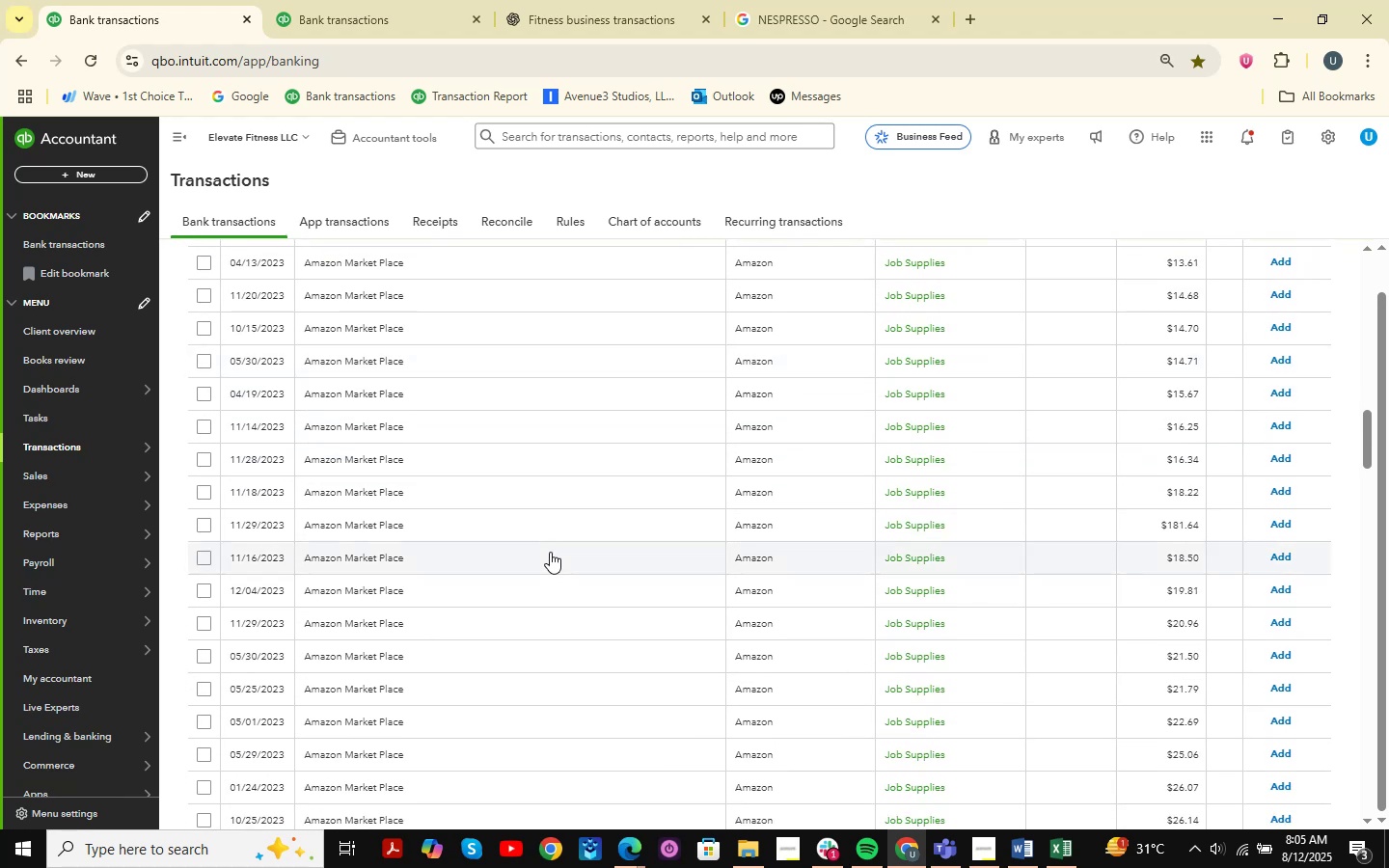 
scroll: coordinate [480, 524], scroll_direction: up, amount: 18.0
 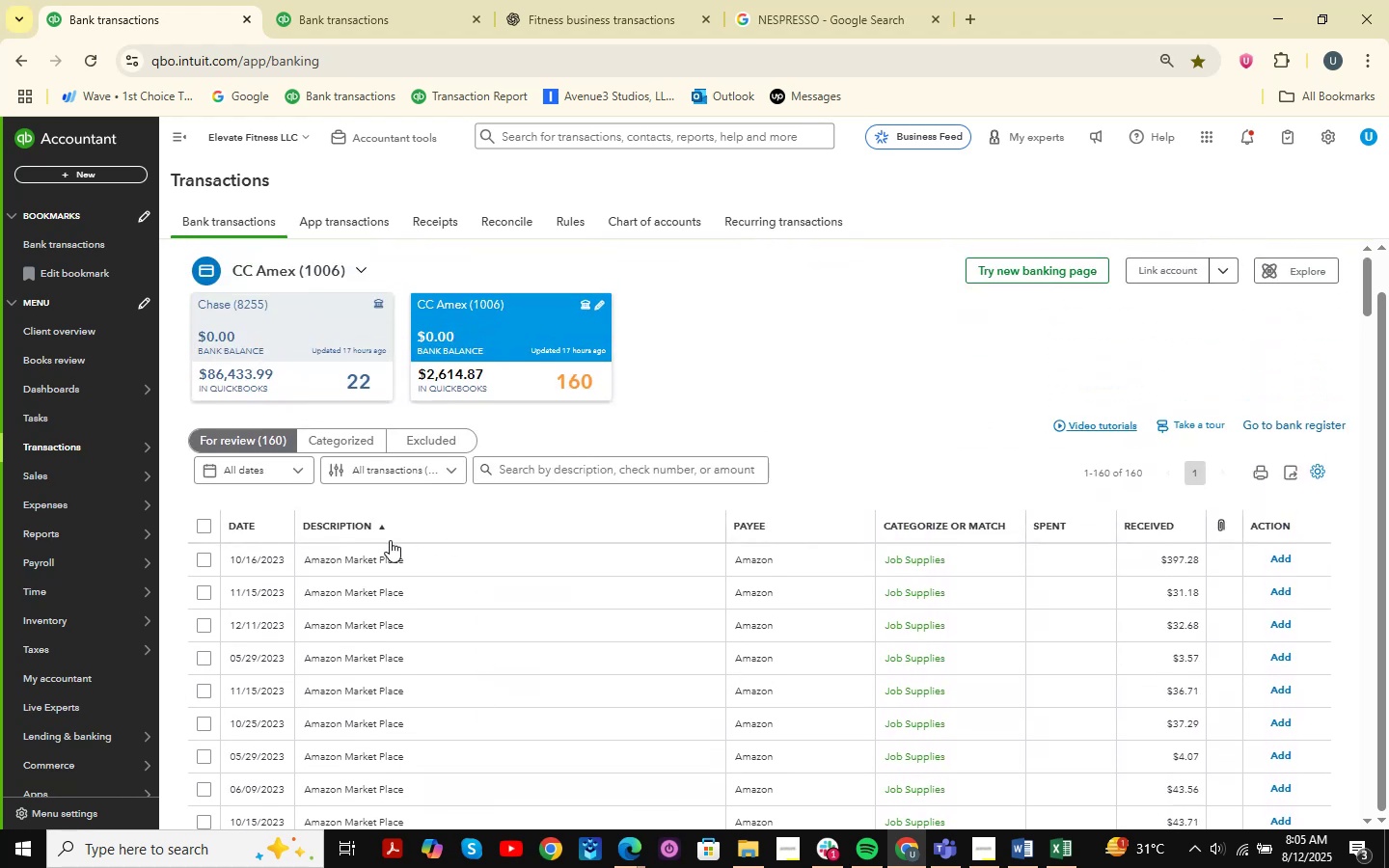 
left_click([415, 559])
 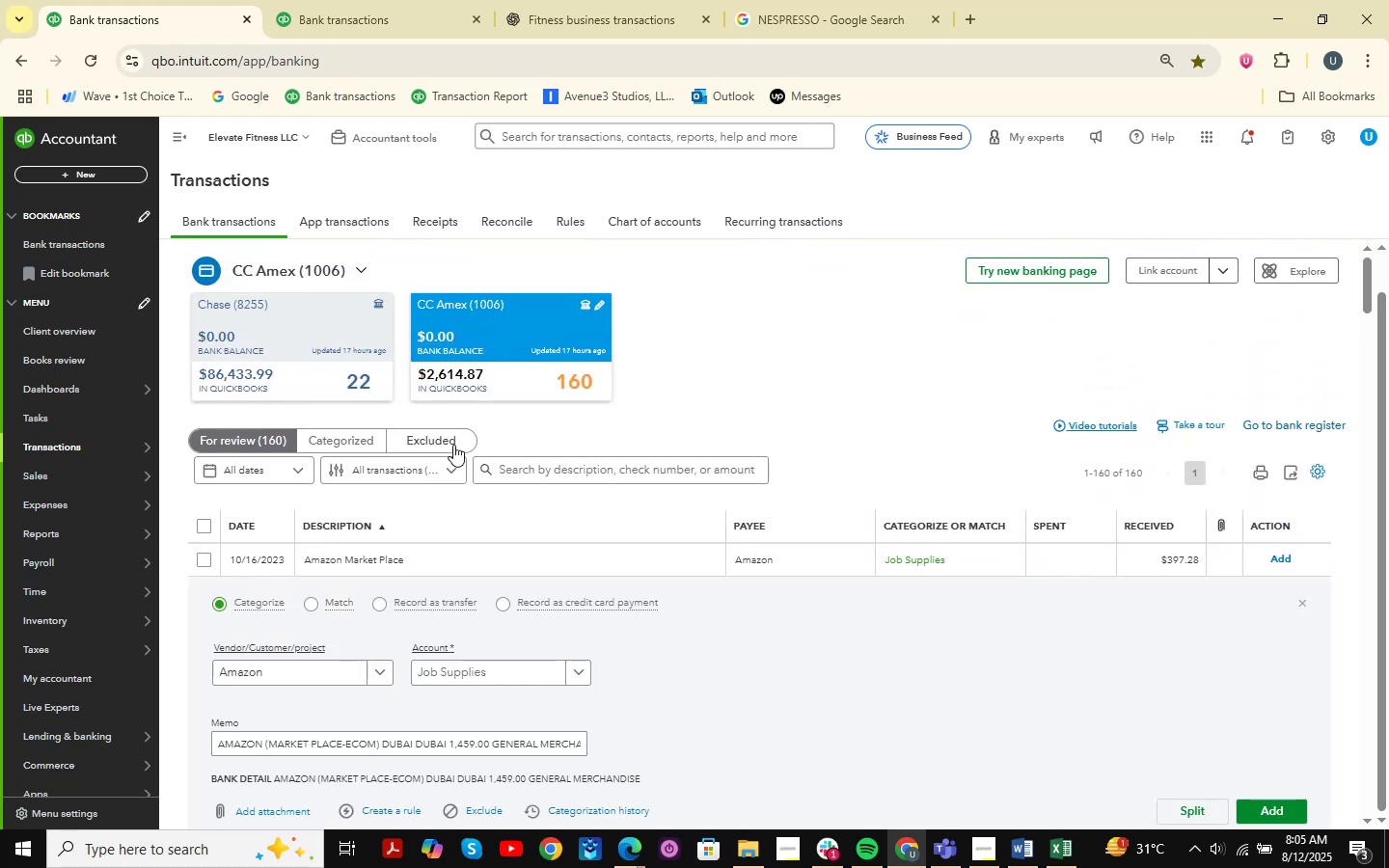 
scroll: coordinate [453, 445], scroll_direction: down, amount: 1.0
 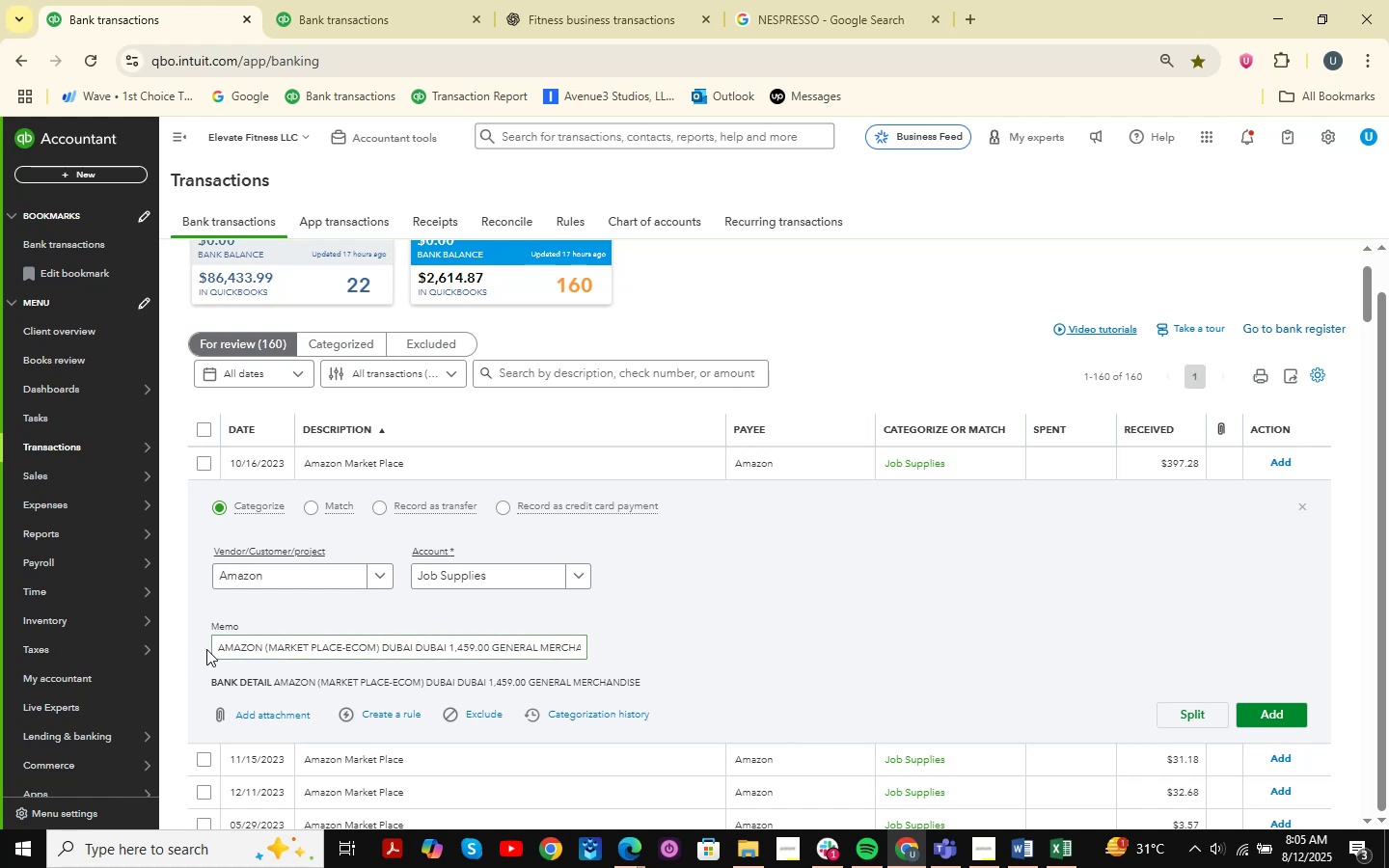 
left_click_drag(start_coordinate=[215, 647], to_coordinate=[378, 647])
 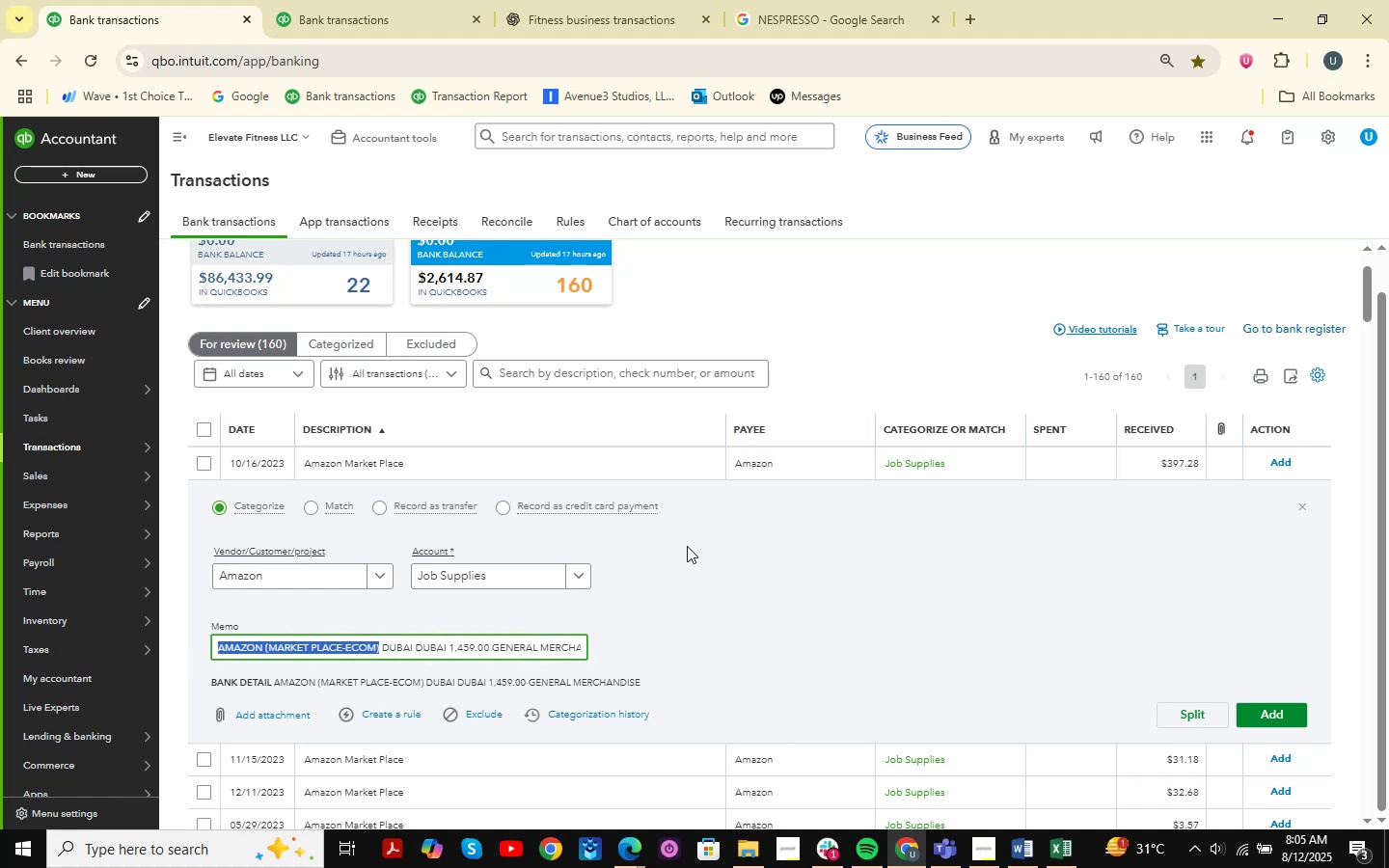 
key(Control+C)
 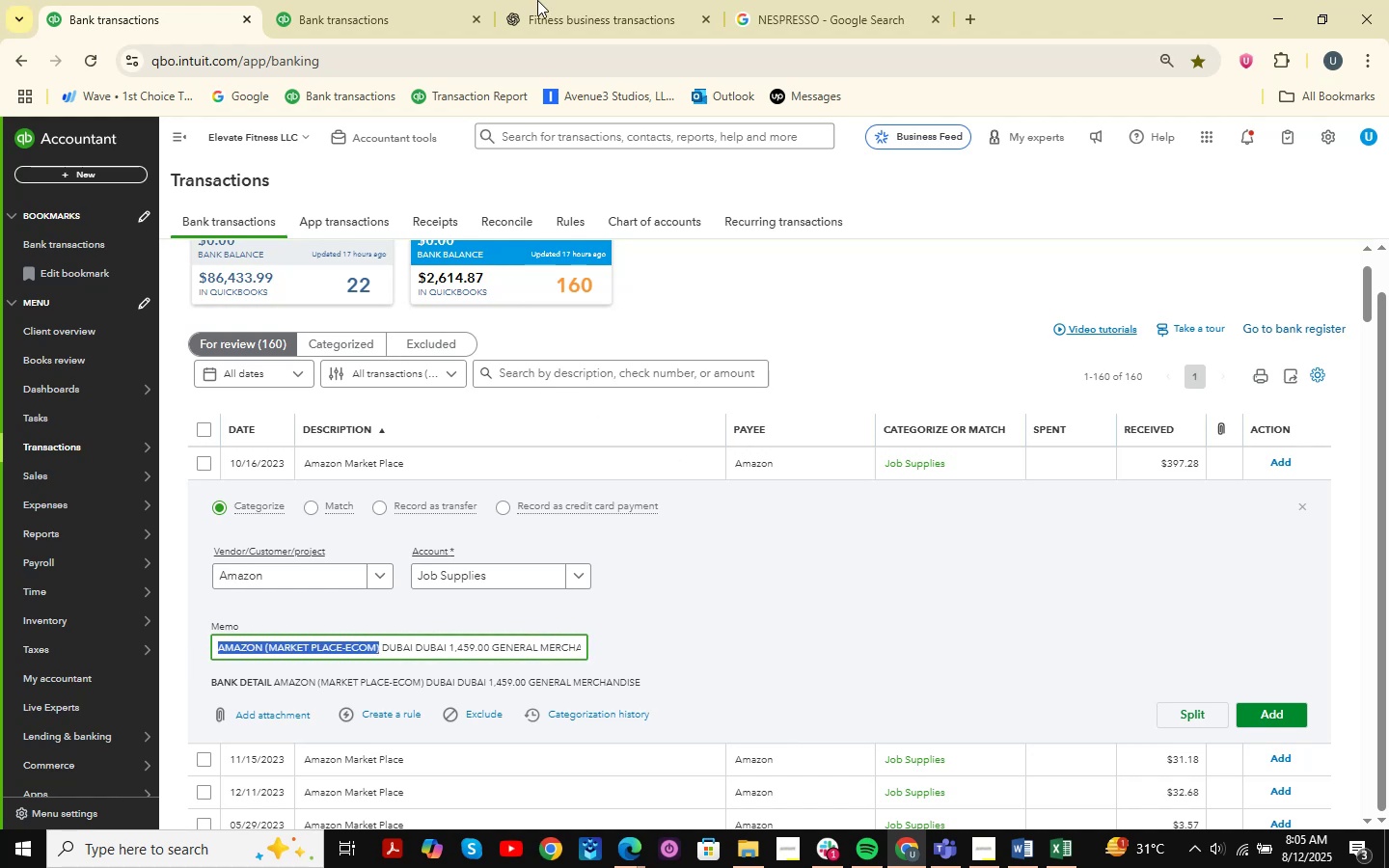 
left_click([569, 17])
 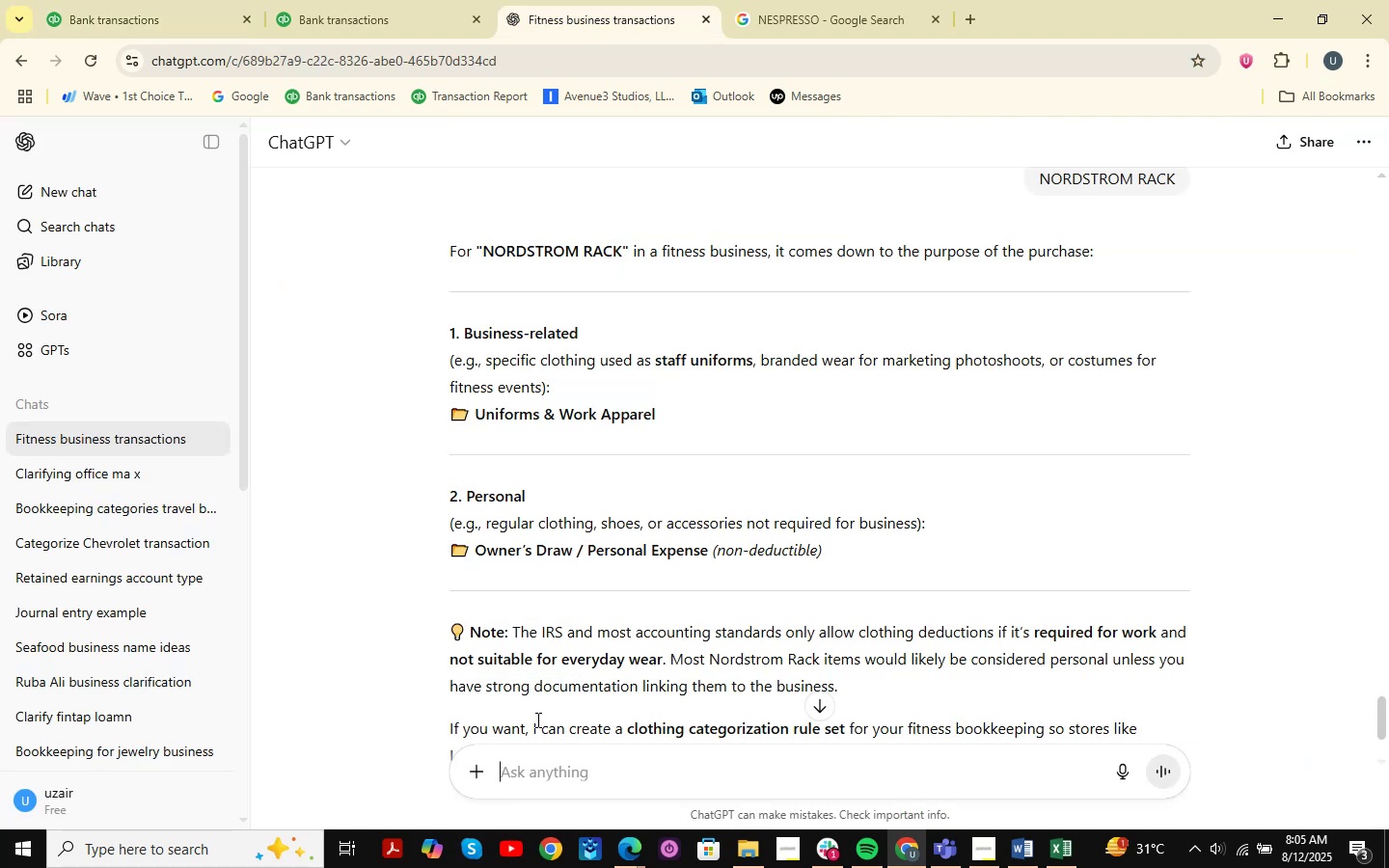 
key(Control+V)
 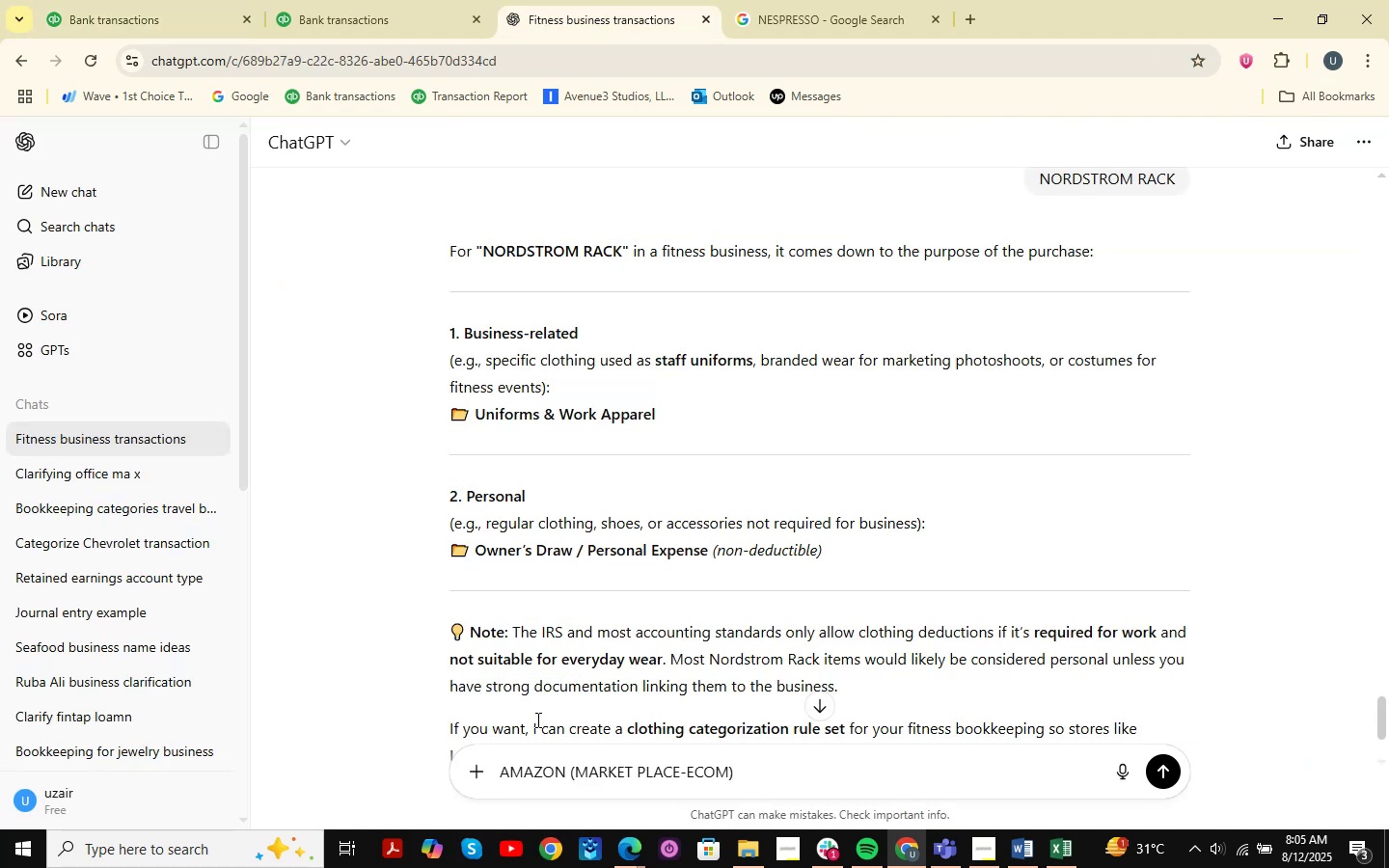 
key(Enter)
 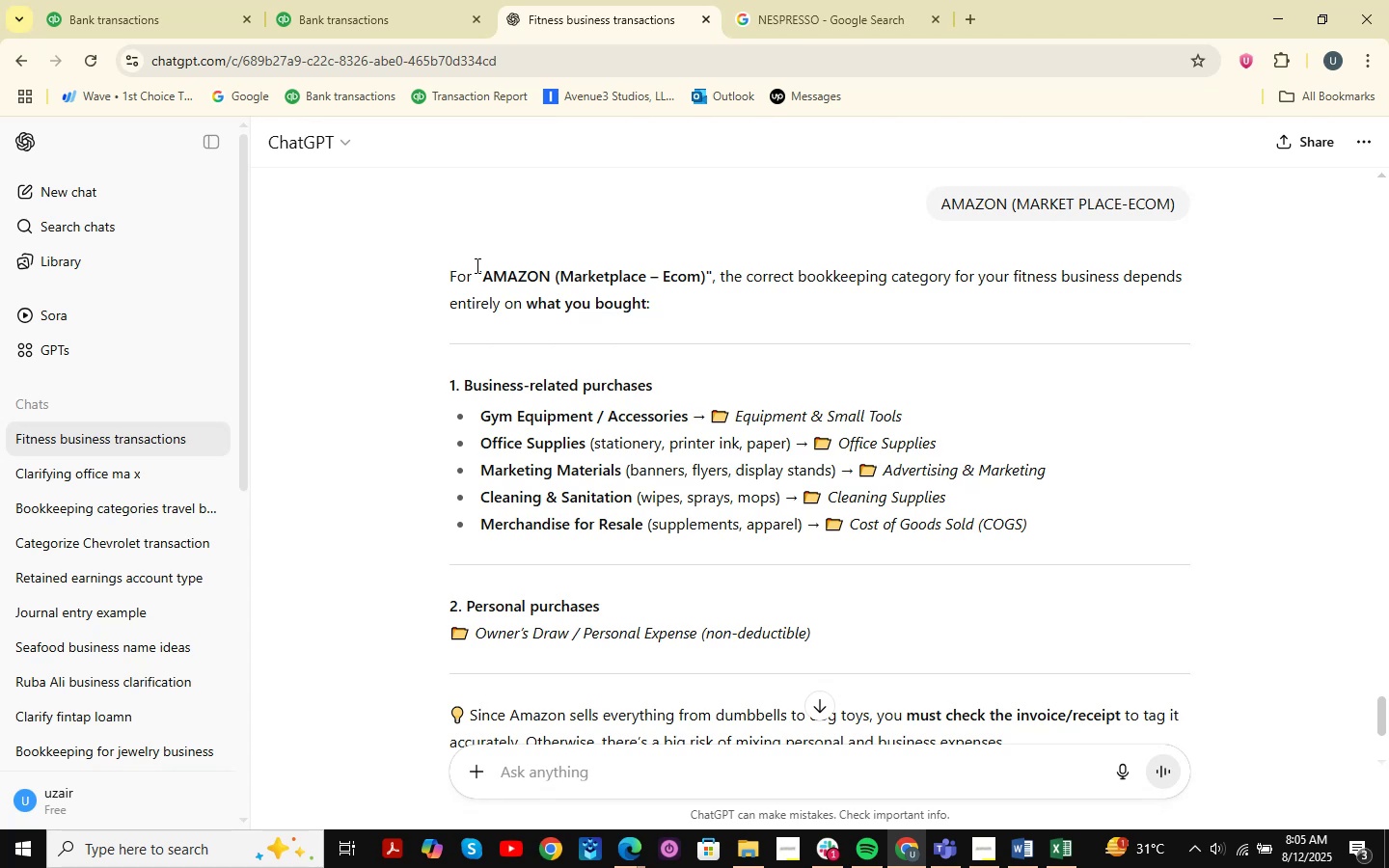 
wait(18.98)
 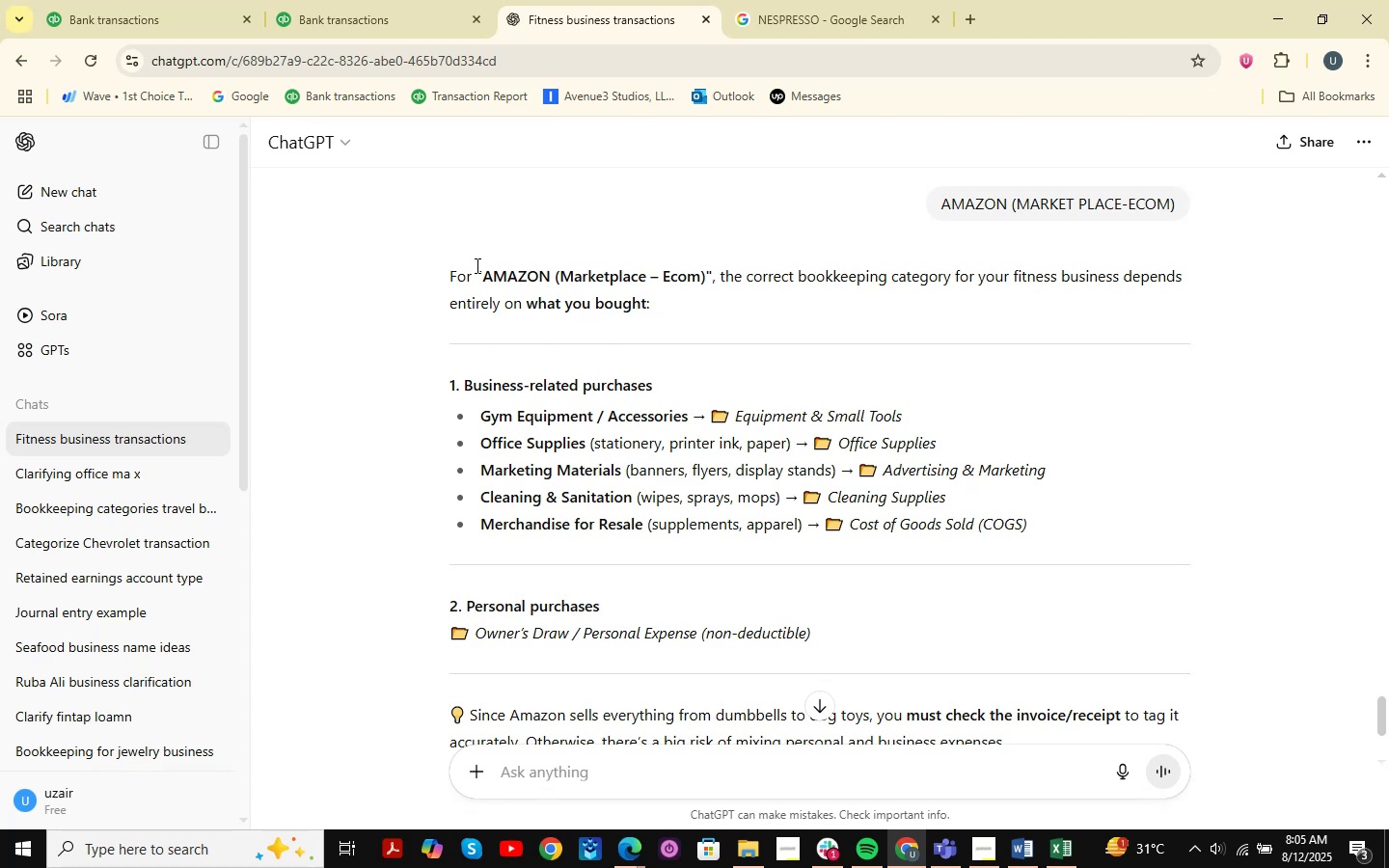 
left_click([175, 0])
 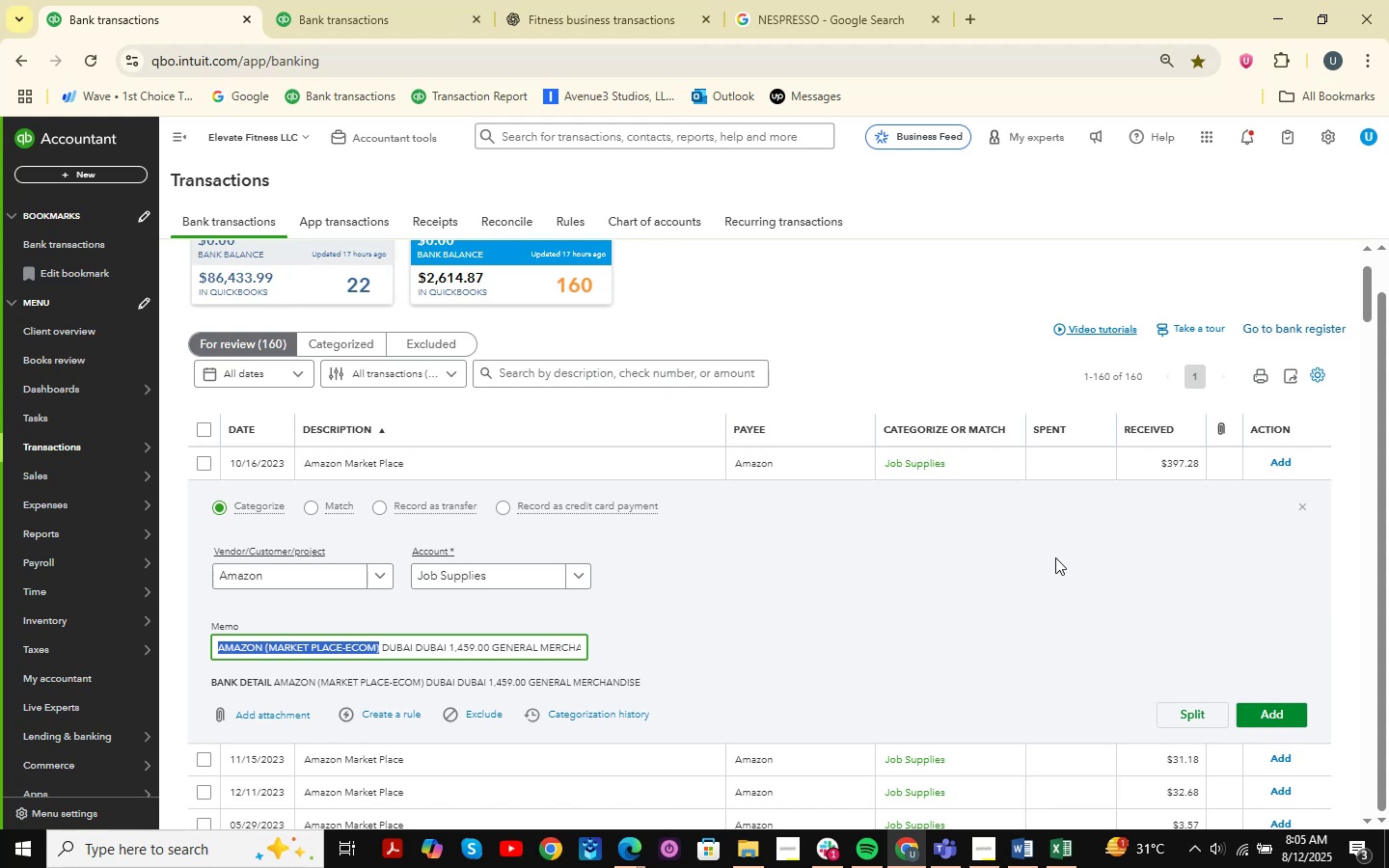 
wait(9.38)
 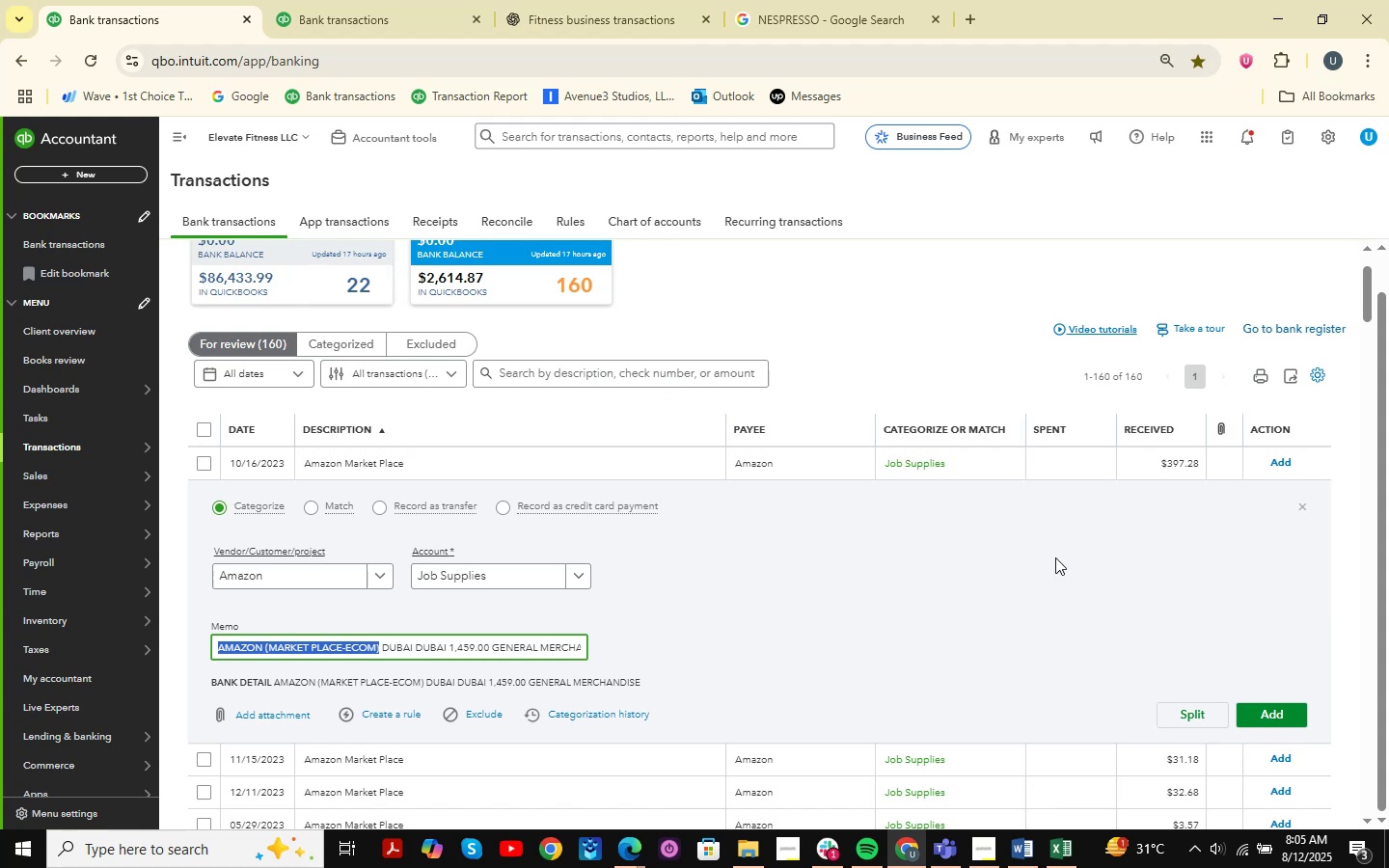 
left_click([1282, 719])
 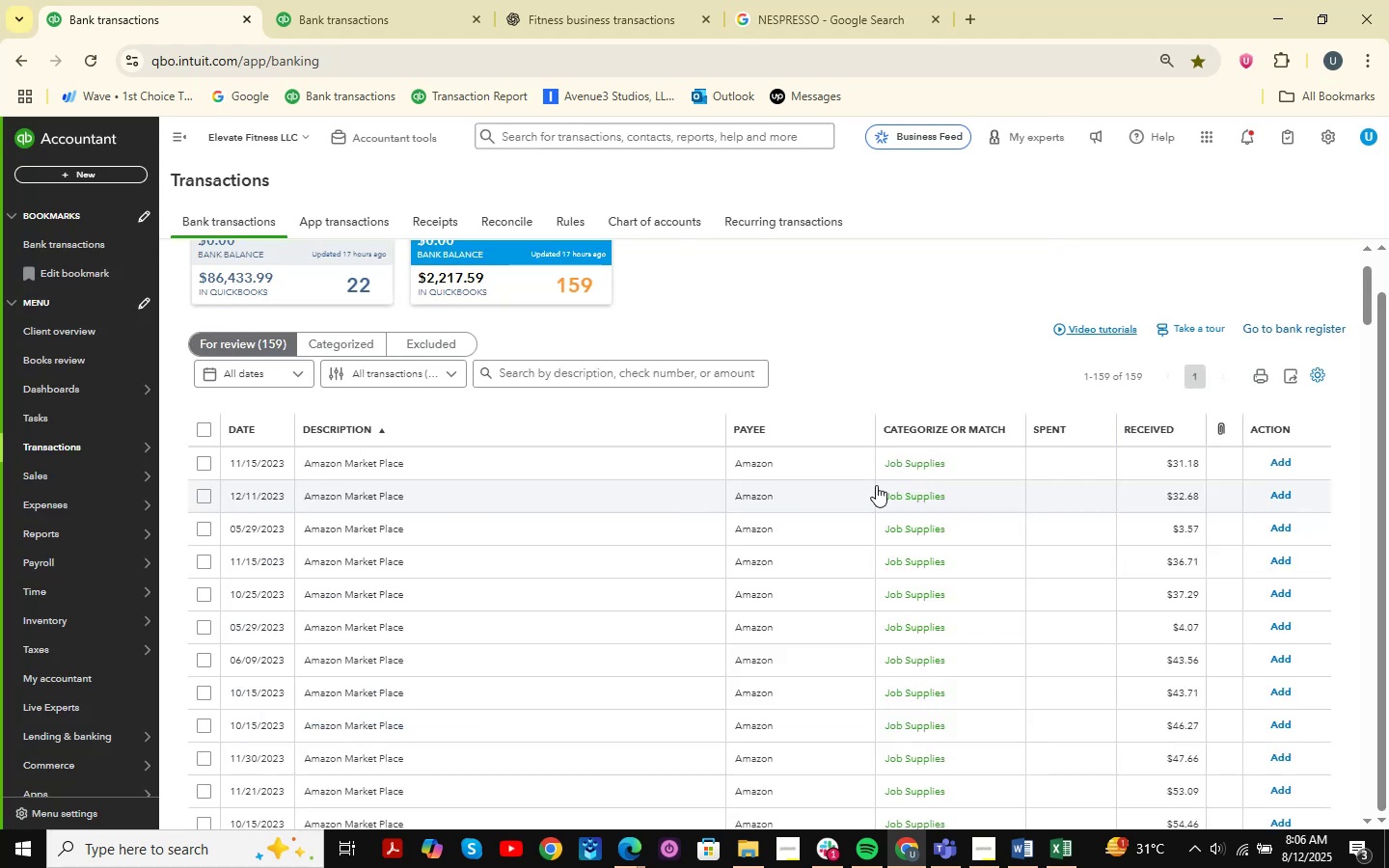 
wait(13.44)
 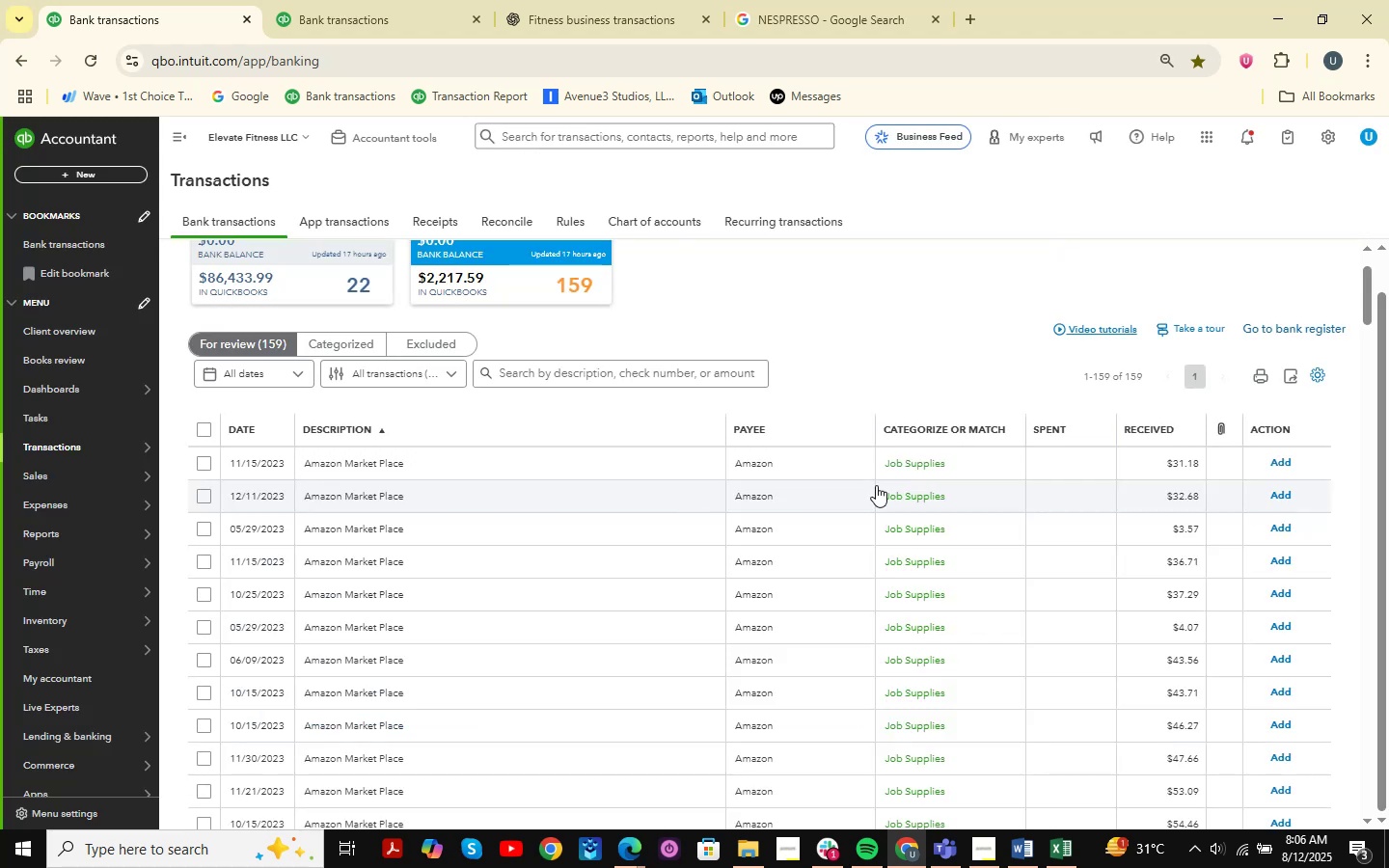 
left_click([515, 451])
 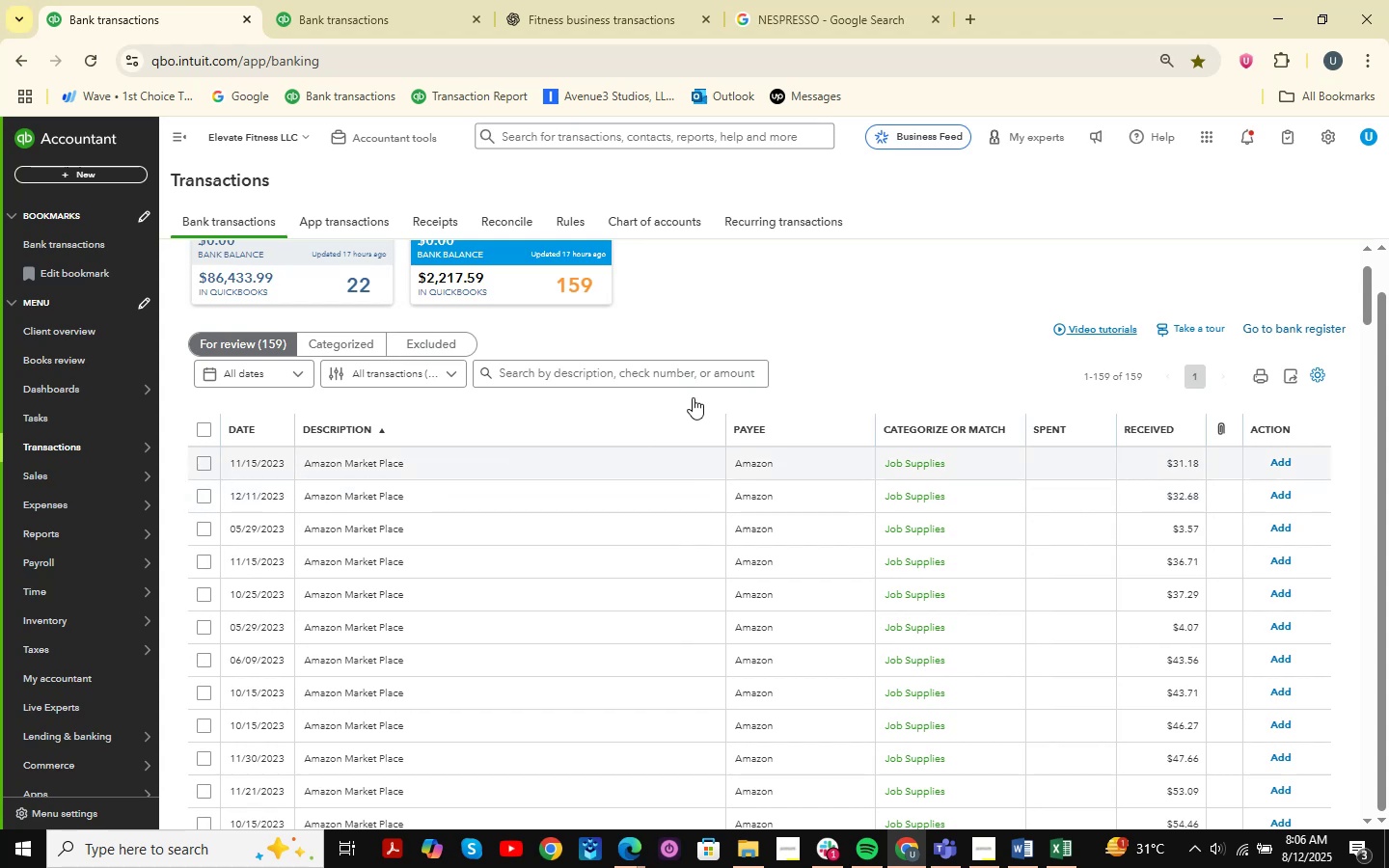 
mouse_move([610, 413])
 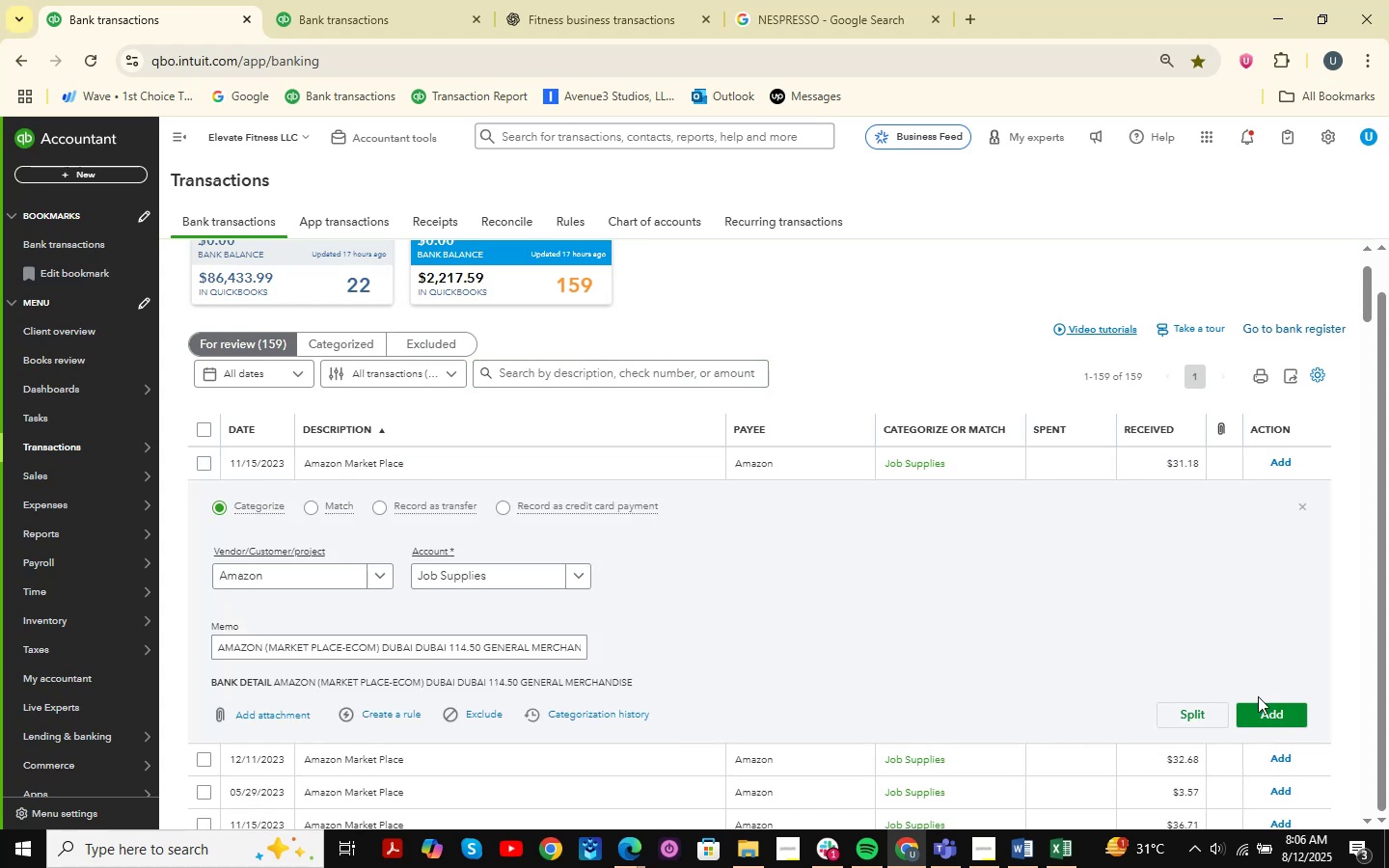 
left_click([1268, 707])
 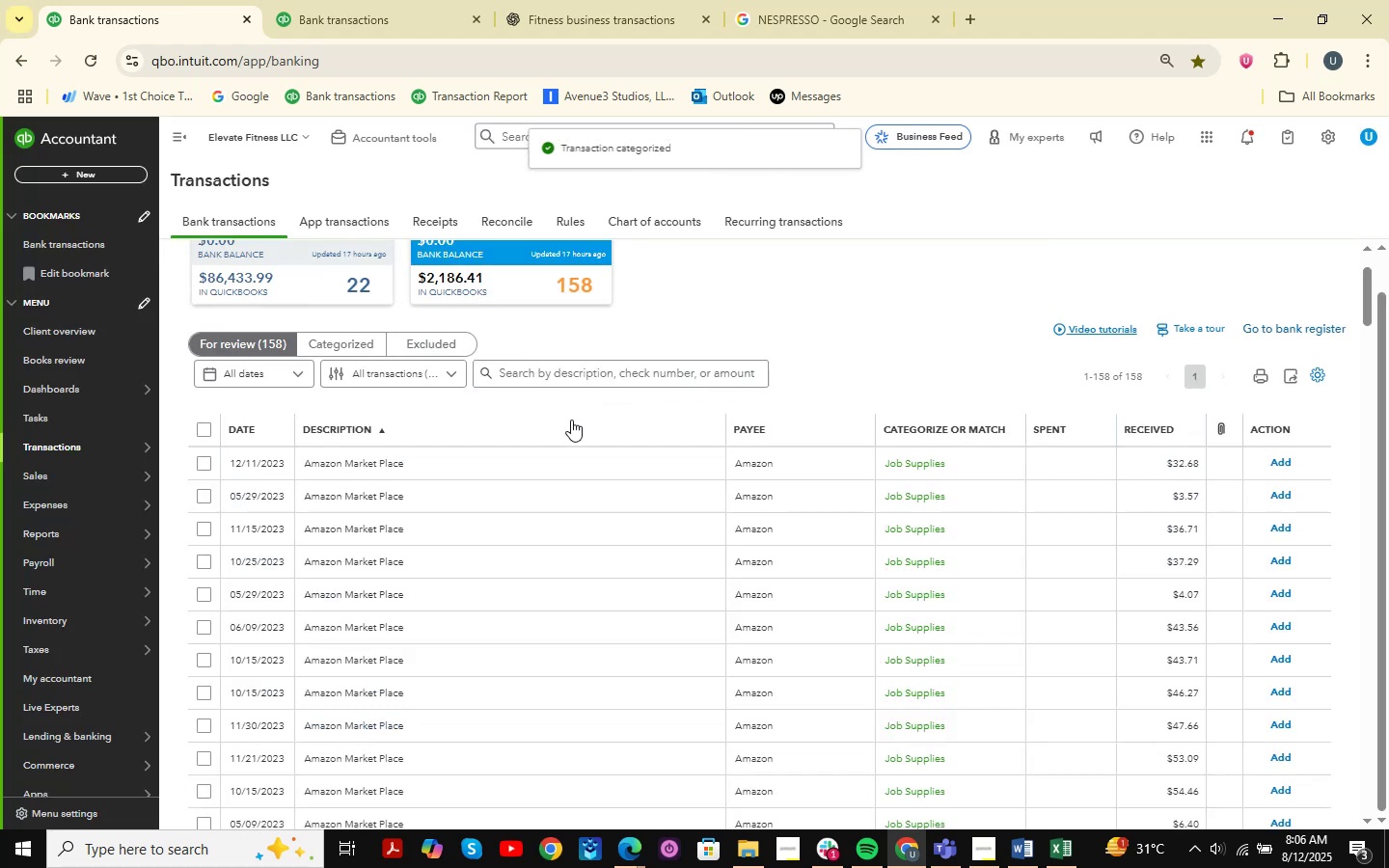 
left_click([546, 457])
 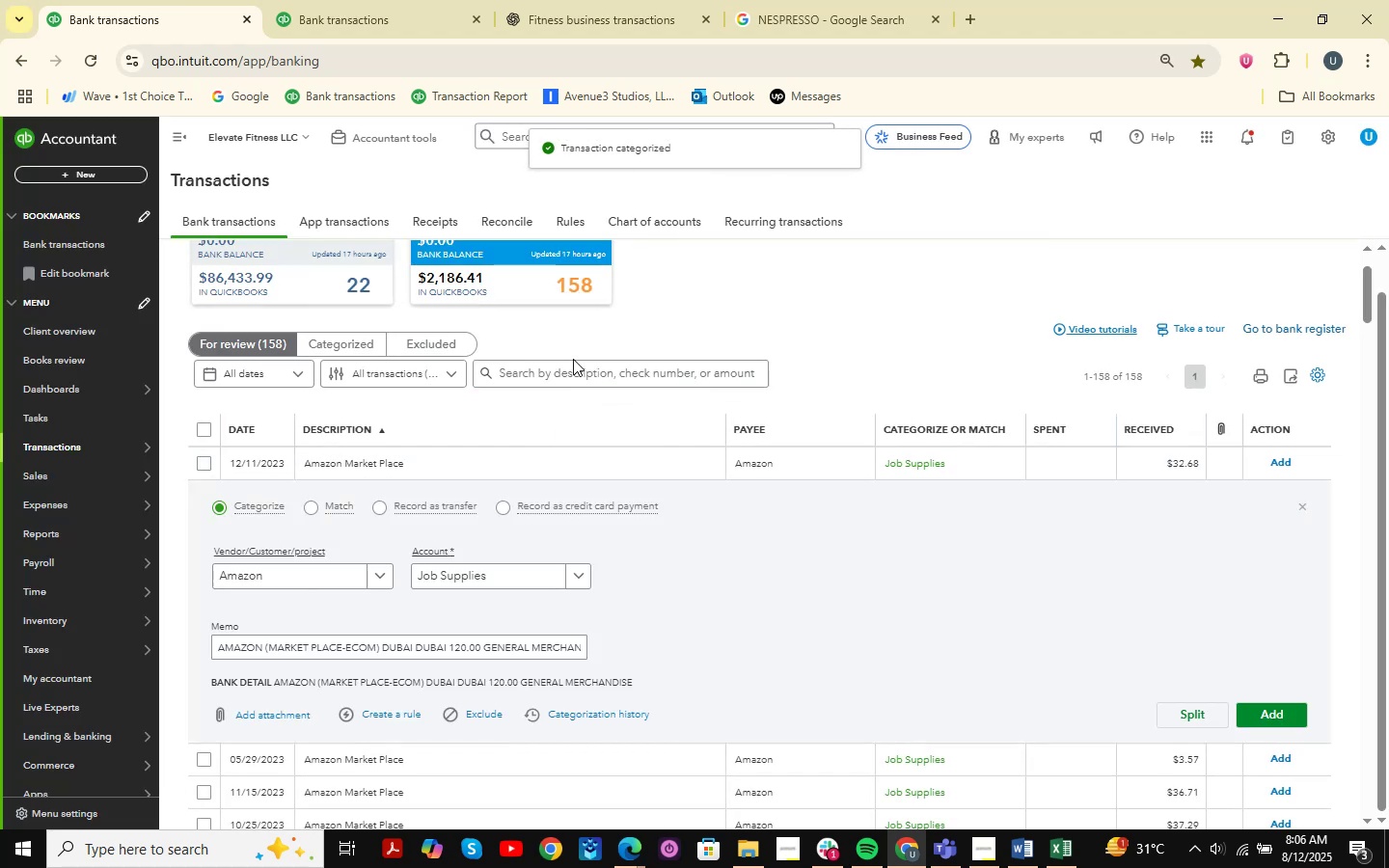 
scroll: coordinate [572, 365], scroll_direction: down, amount: 1.0
 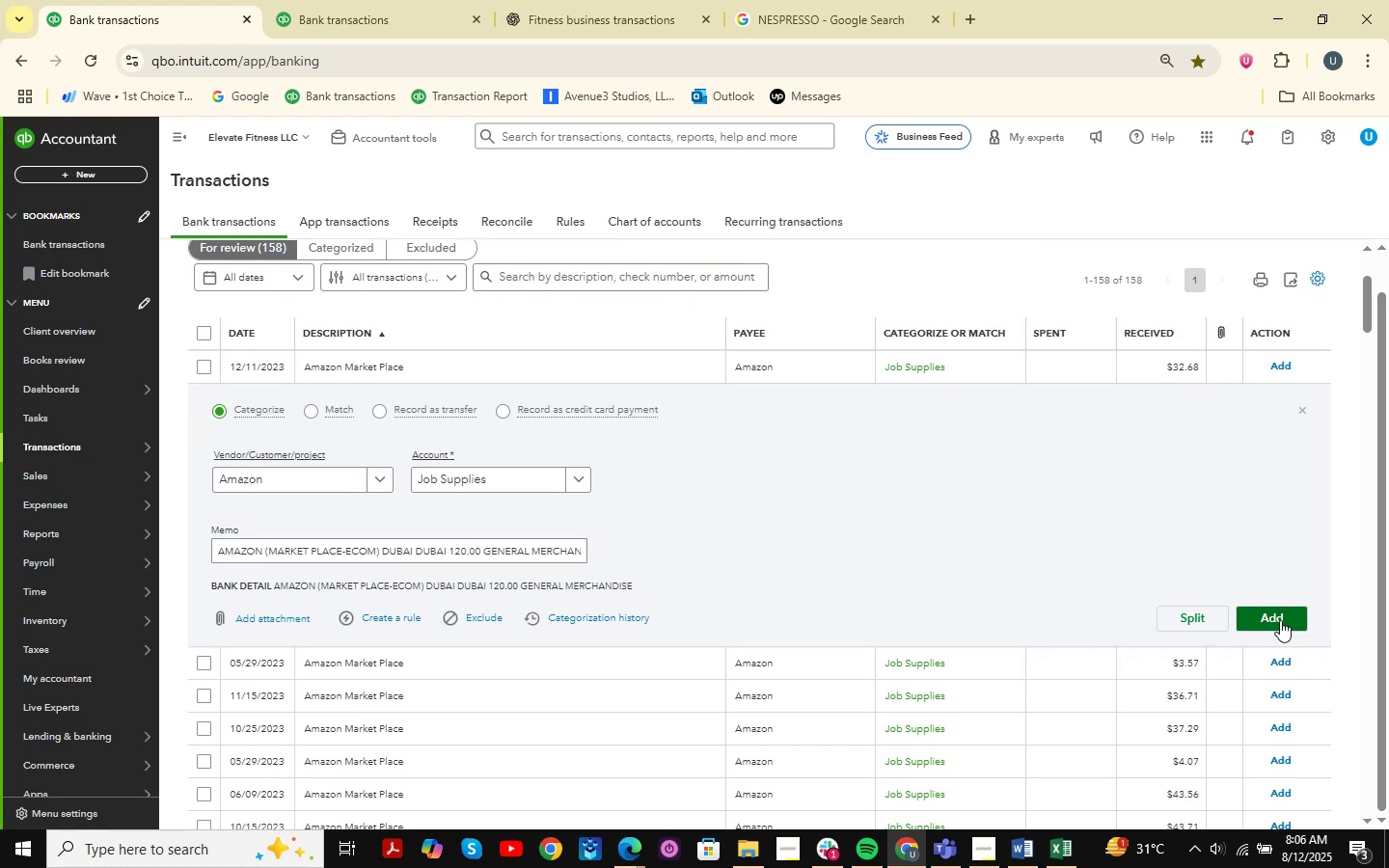 
left_click([1280, 620])
 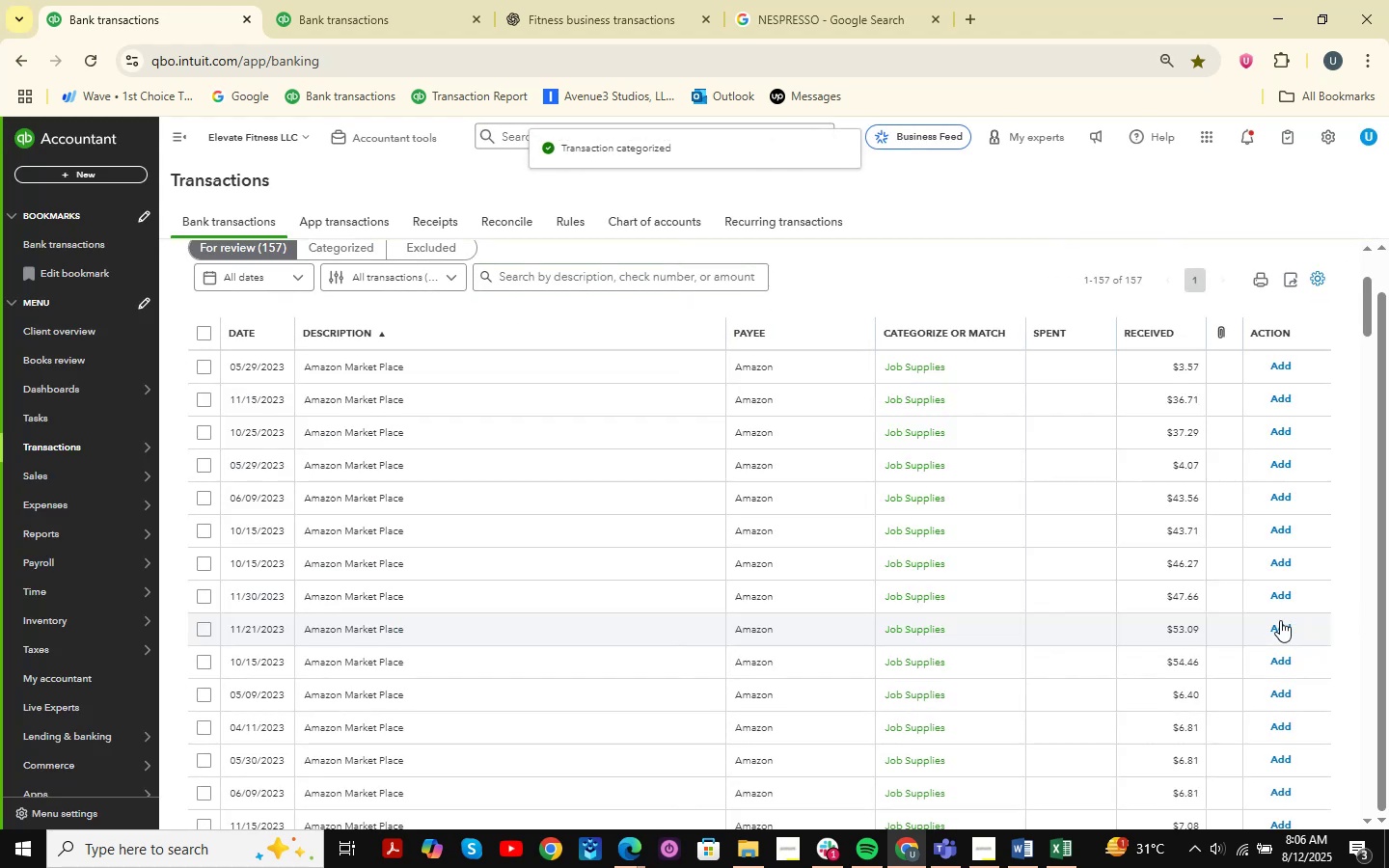 
scroll: coordinate [740, 287], scroll_direction: down, amount: 1.0
 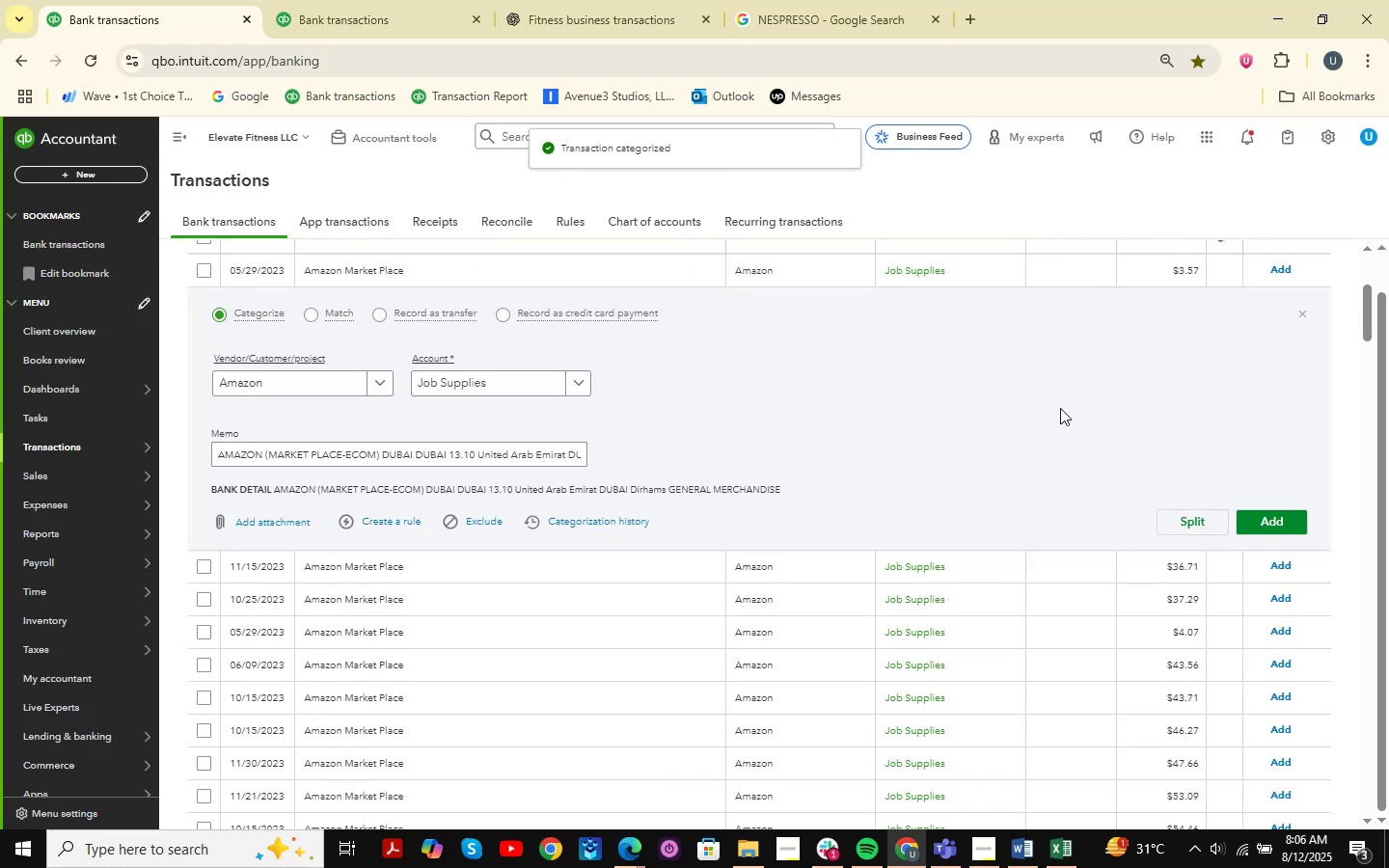 
left_click([1278, 520])
 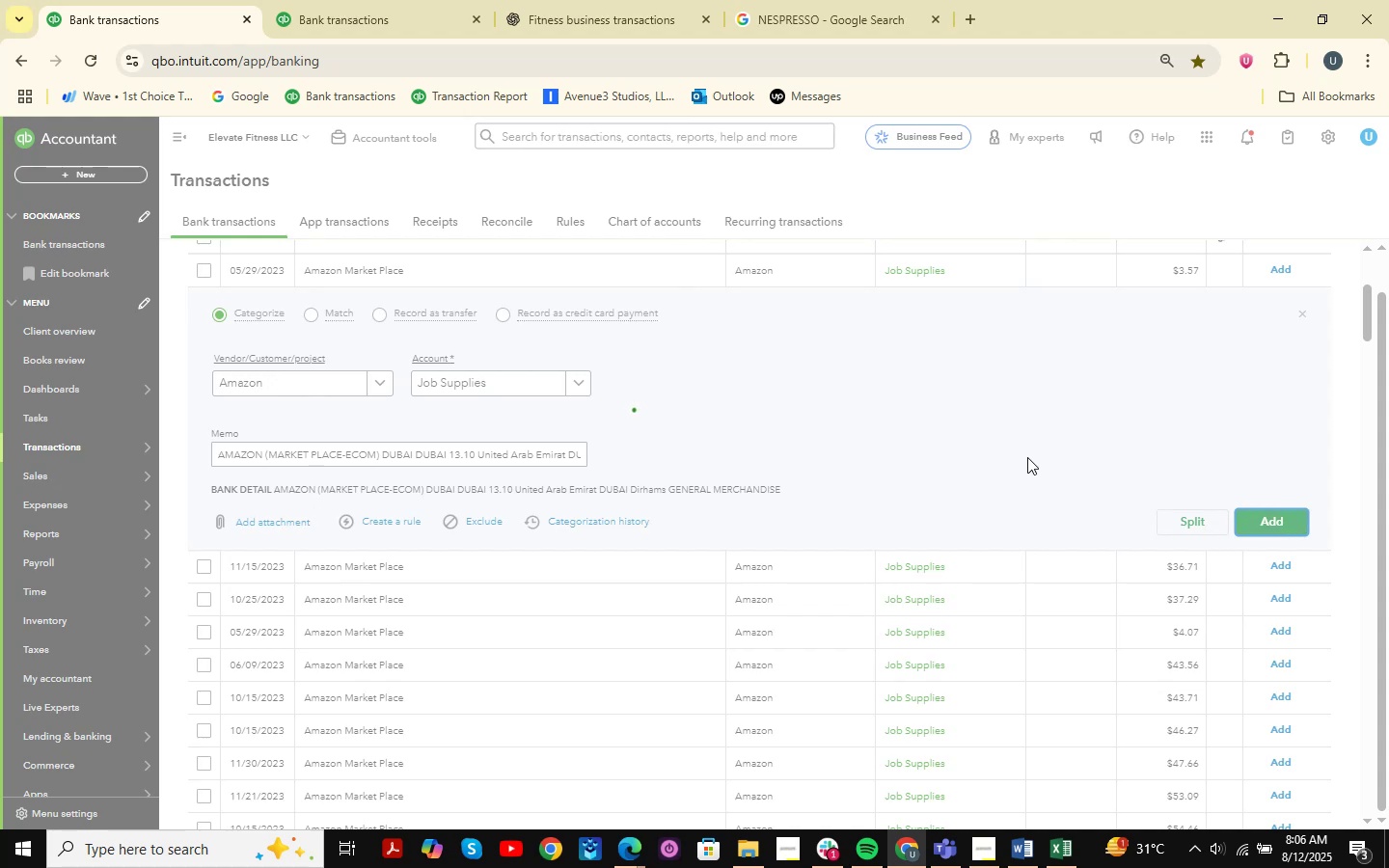 
scroll: coordinate [714, 396], scroll_direction: up, amount: 2.0
 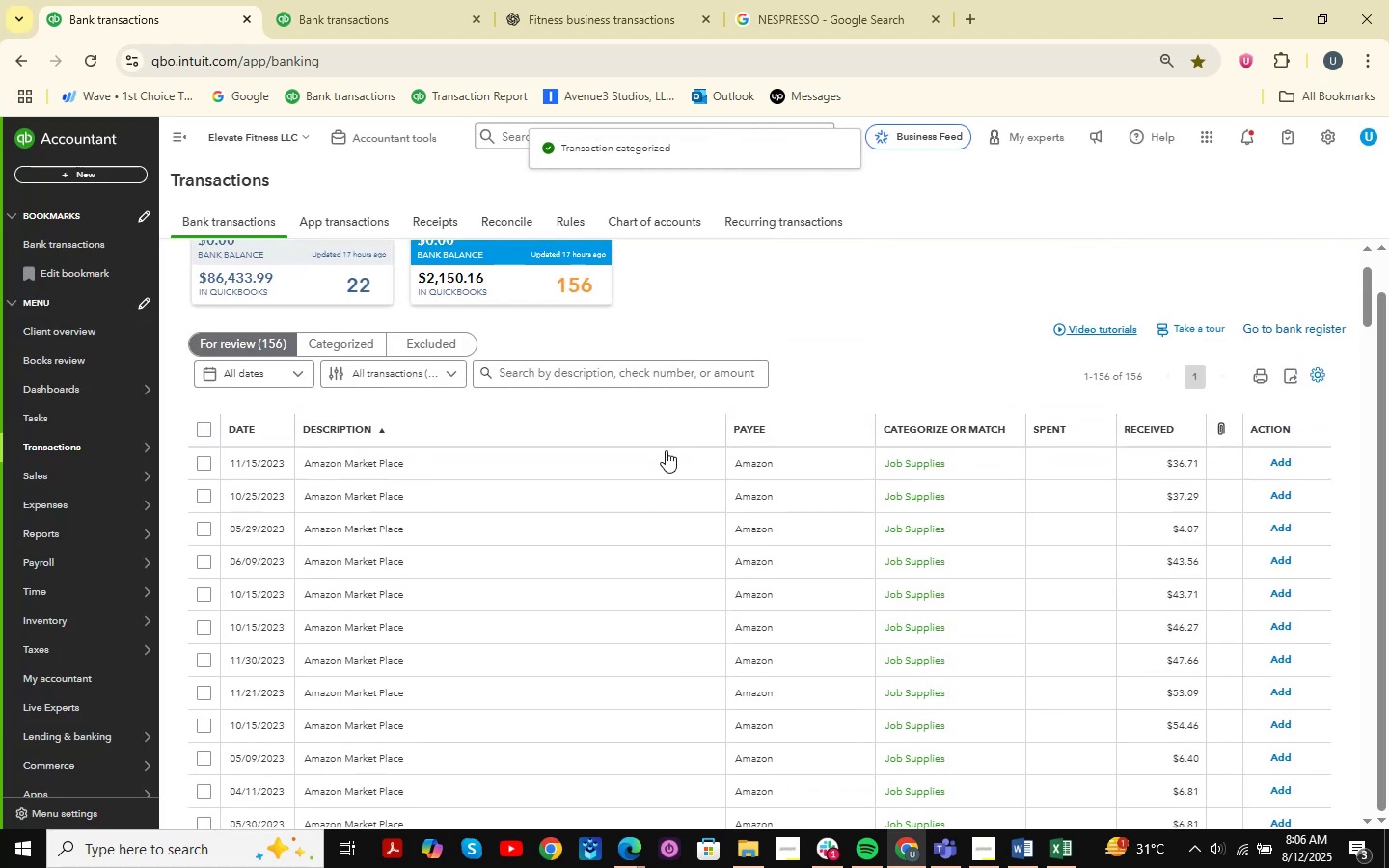 
left_click([573, 455])
 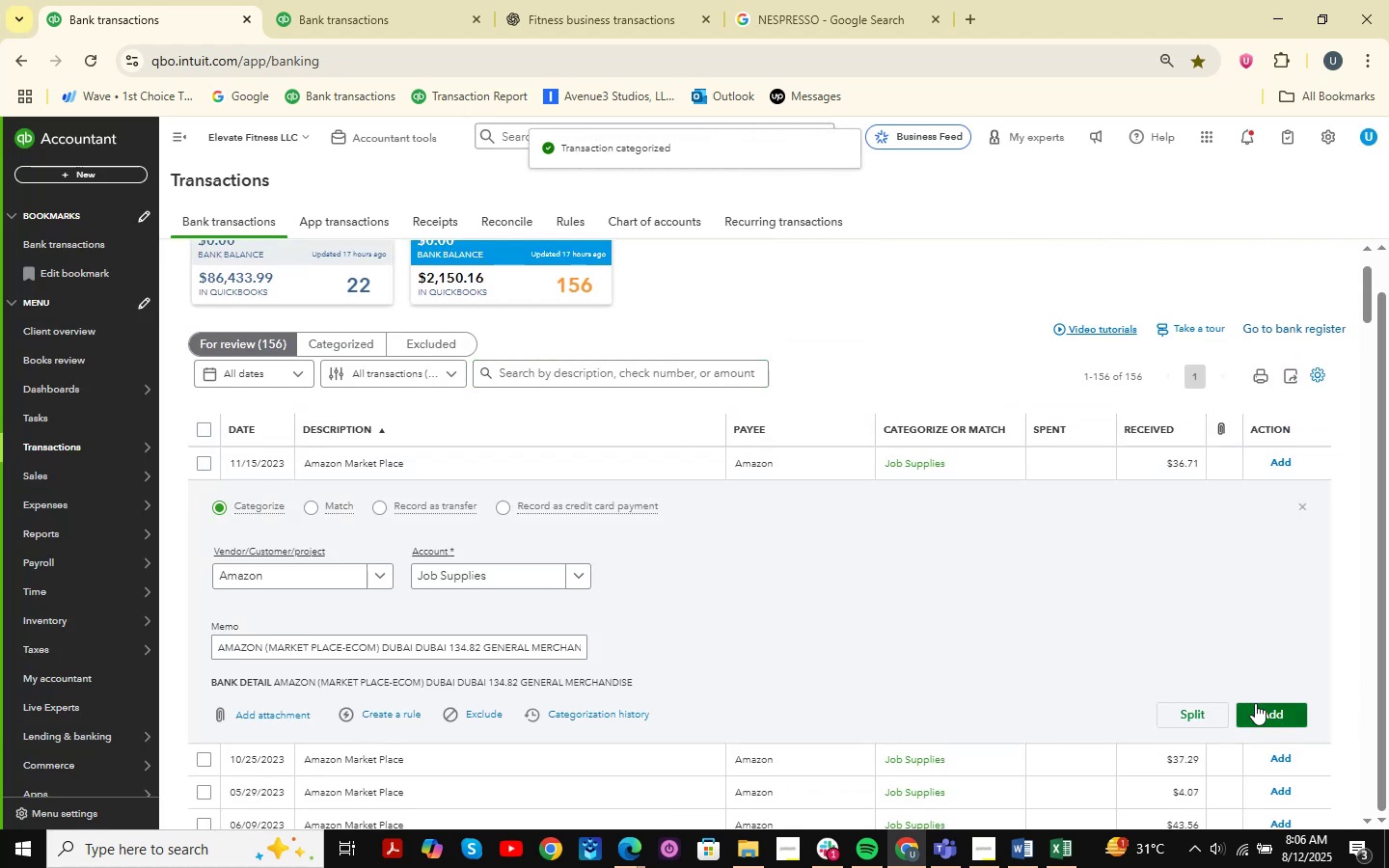 
left_click([1258, 707])
 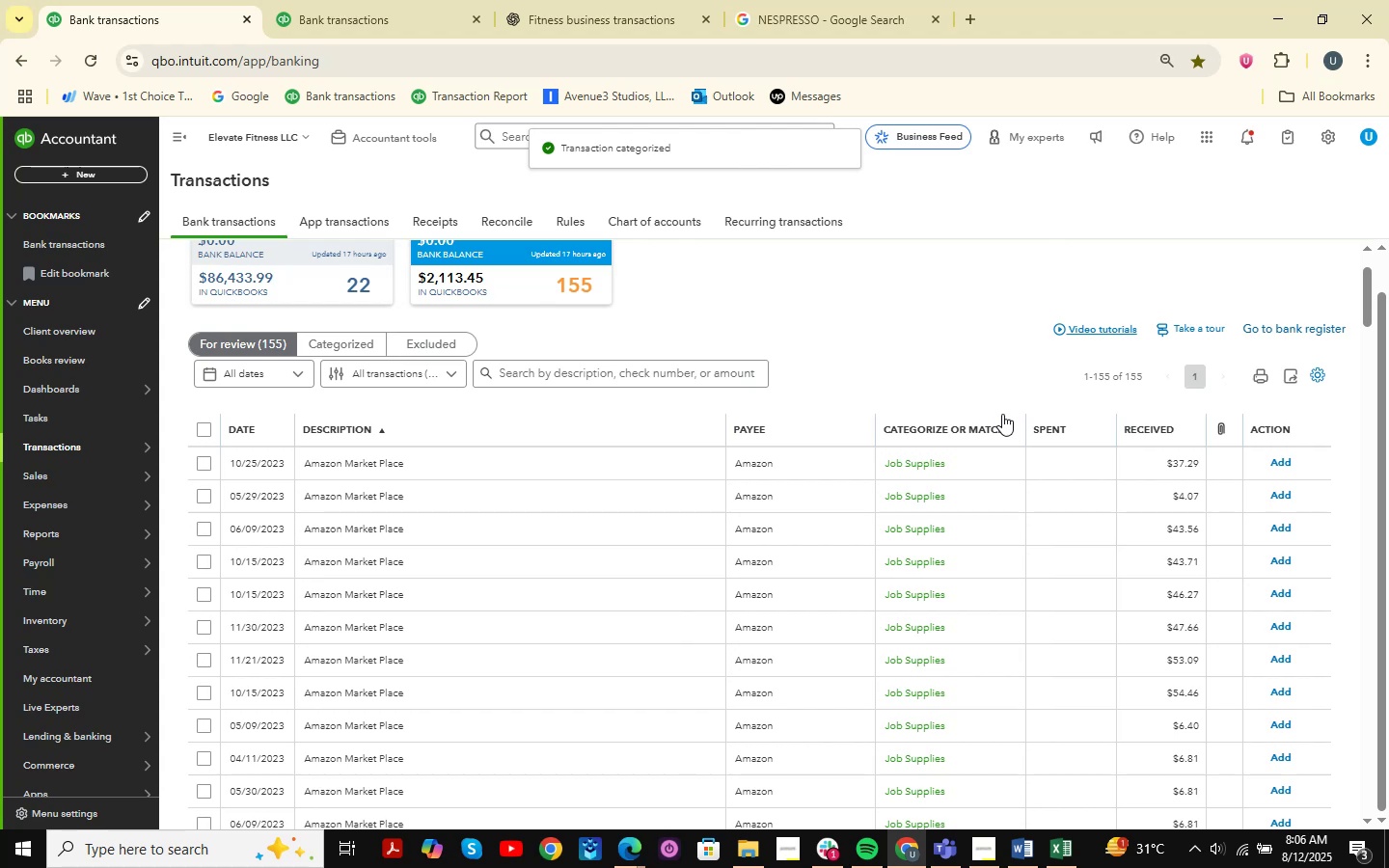 
wait(6.23)
 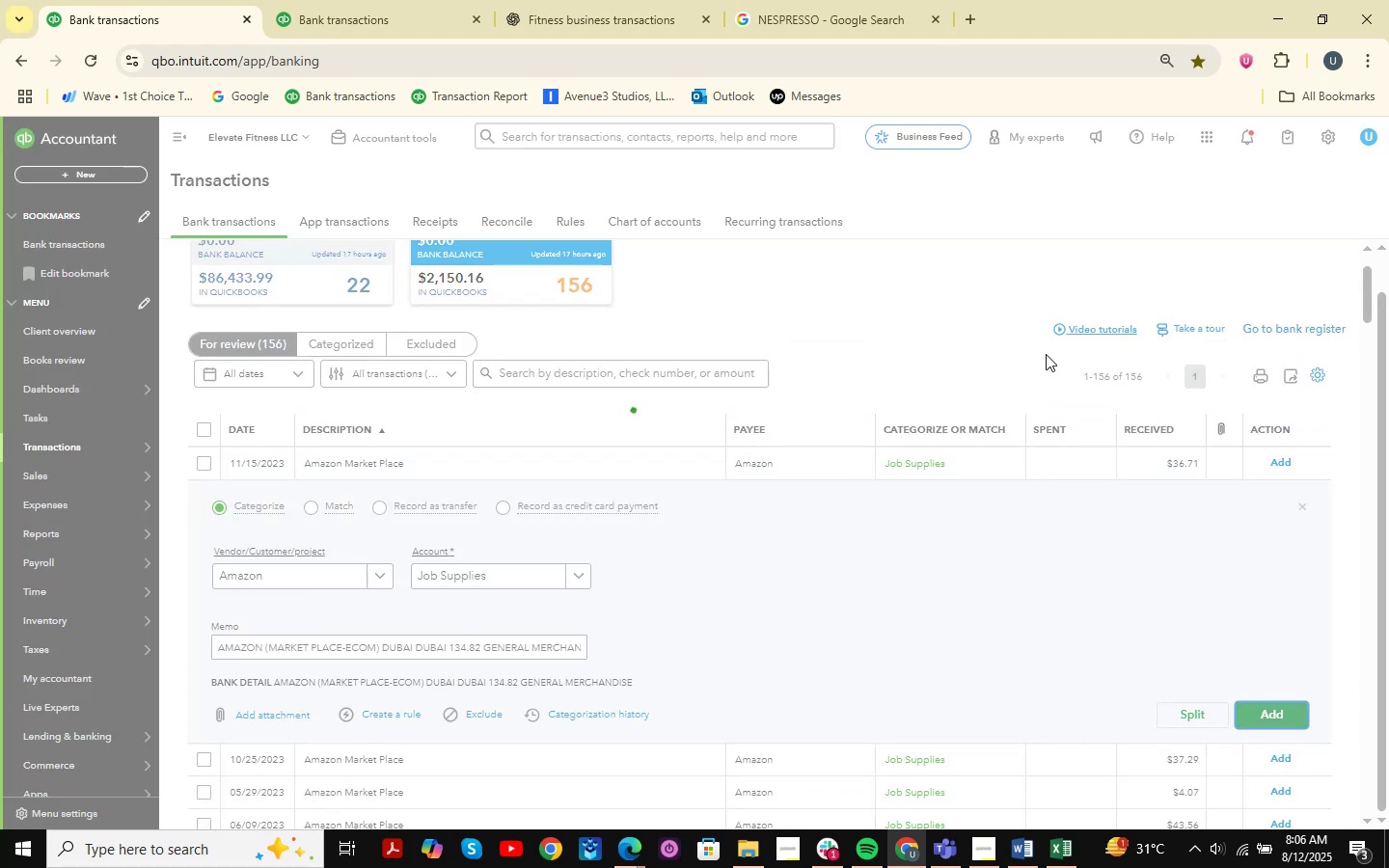 
scroll: coordinate [1002, 414], scroll_direction: down, amount: 1.0
 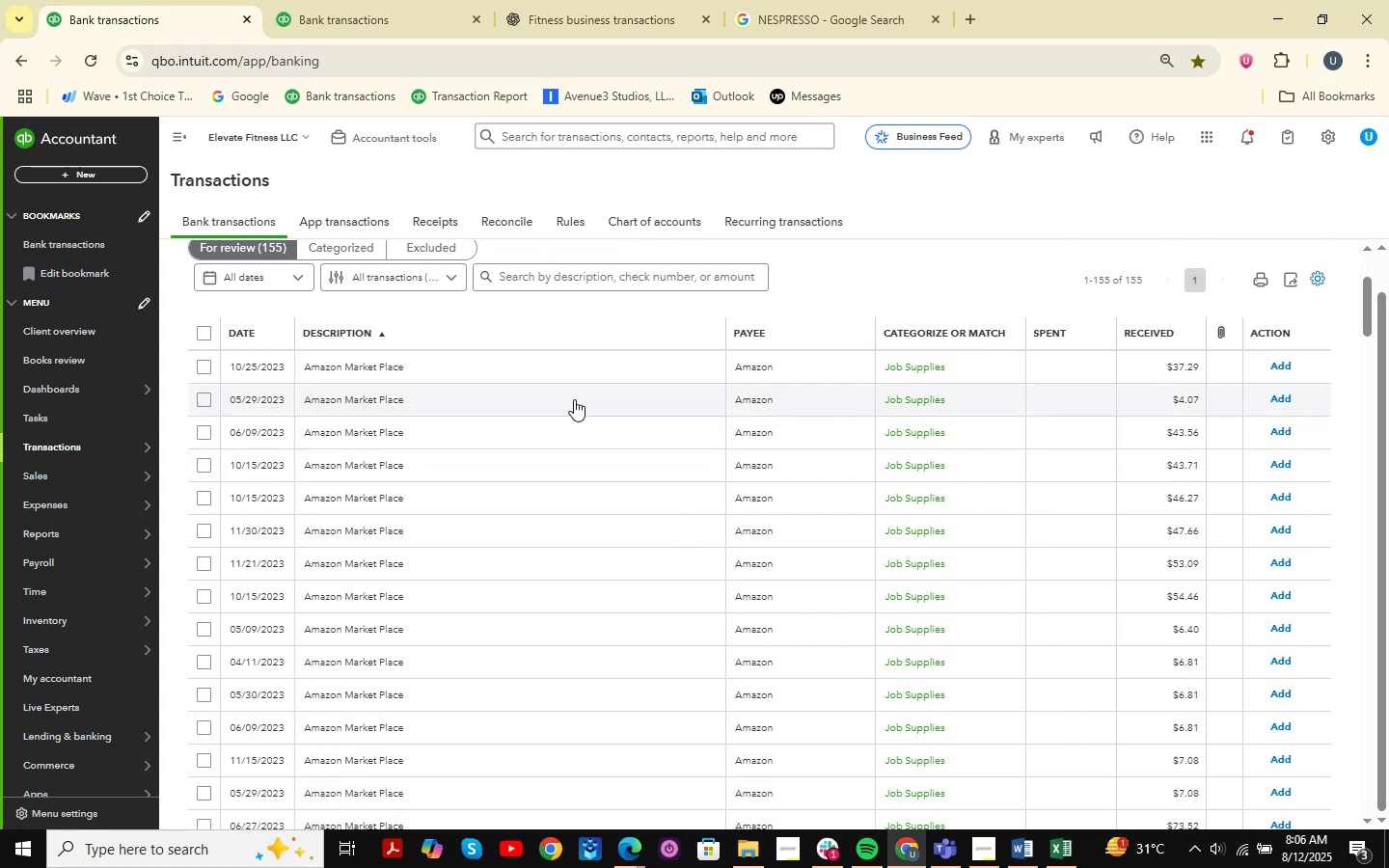 
left_click([581, 364])
 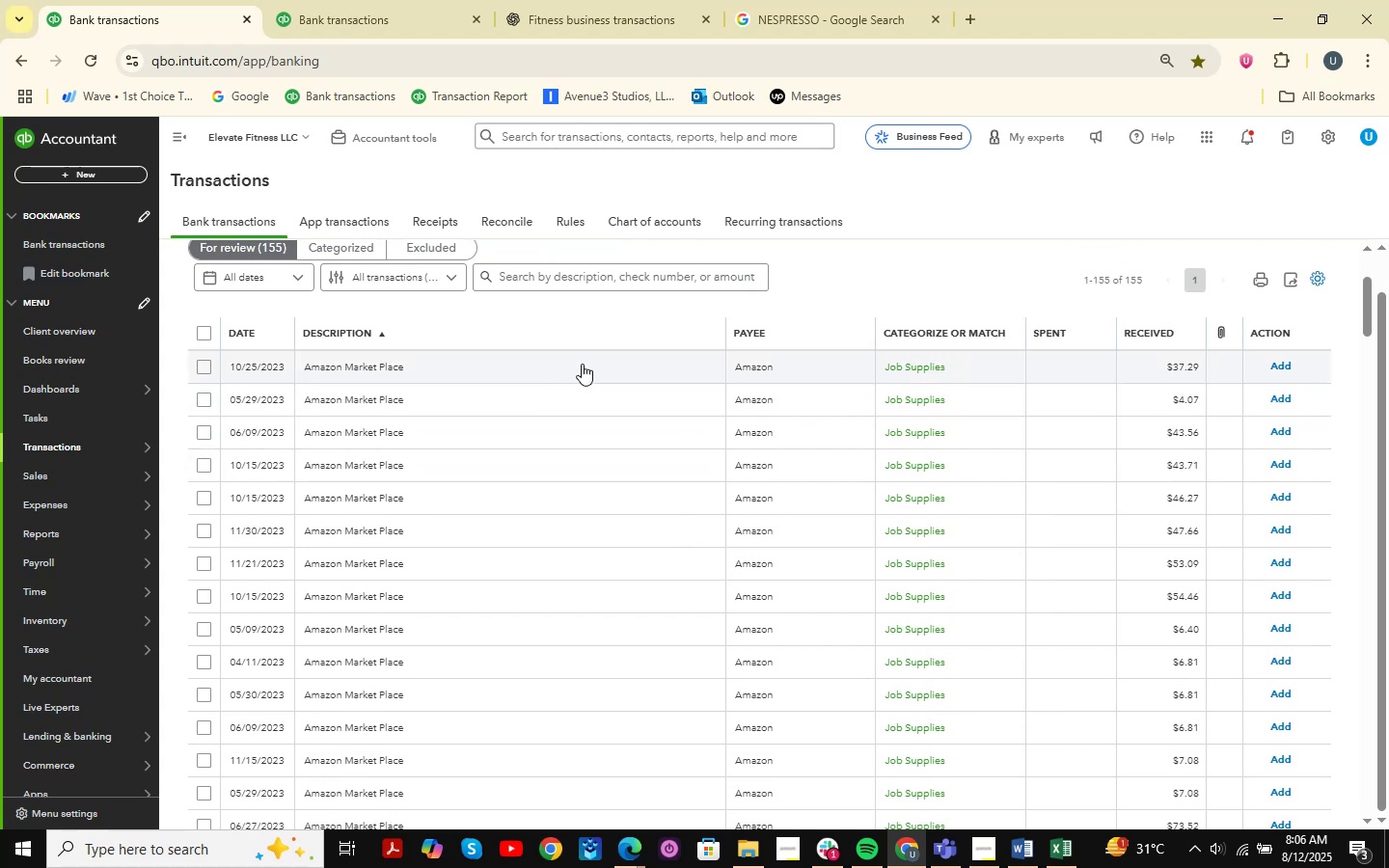 
mouse_move([678, 417])
 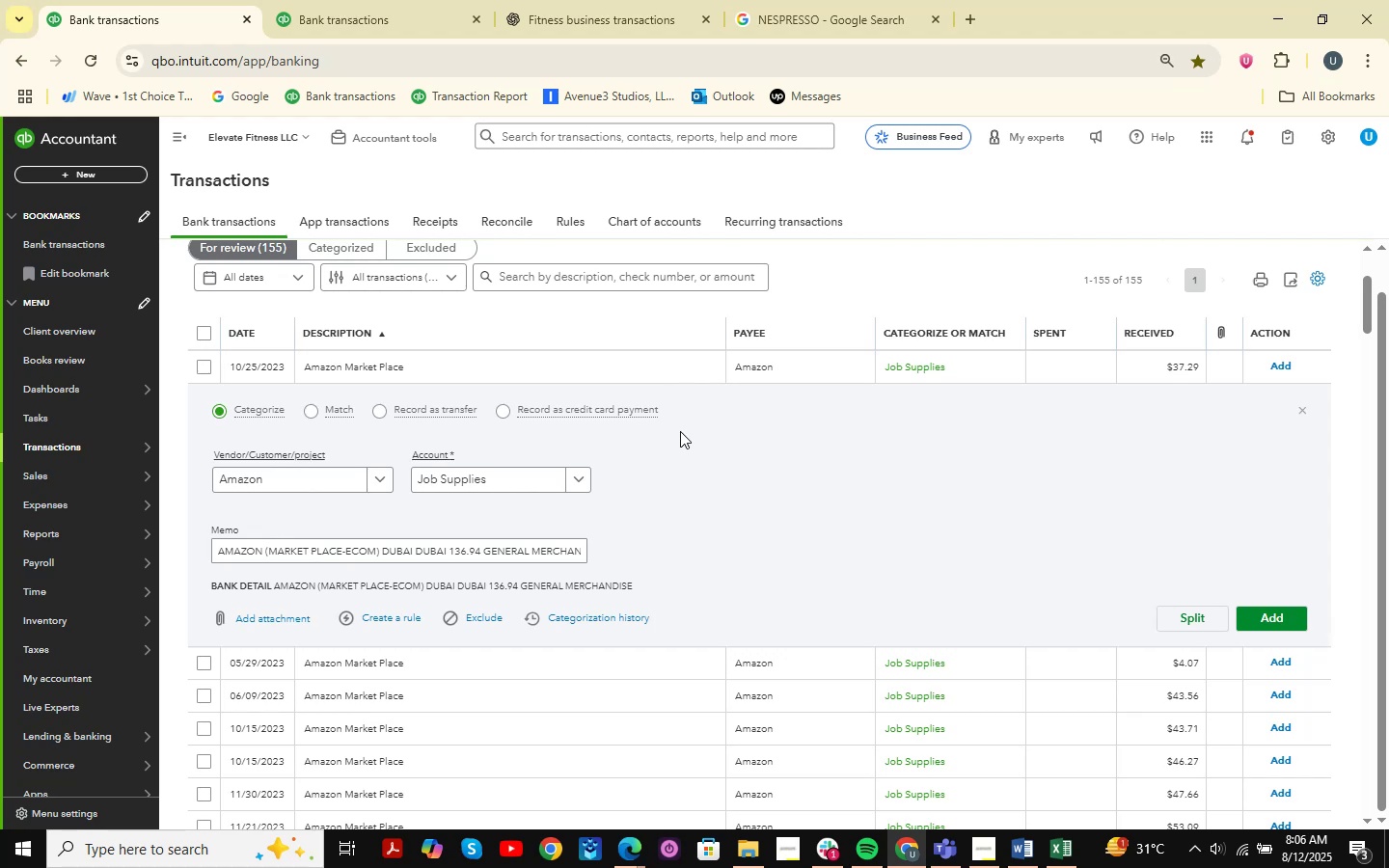 
scroll: coordinate [778, 423], scroll_direction: down, amount: 3.0
 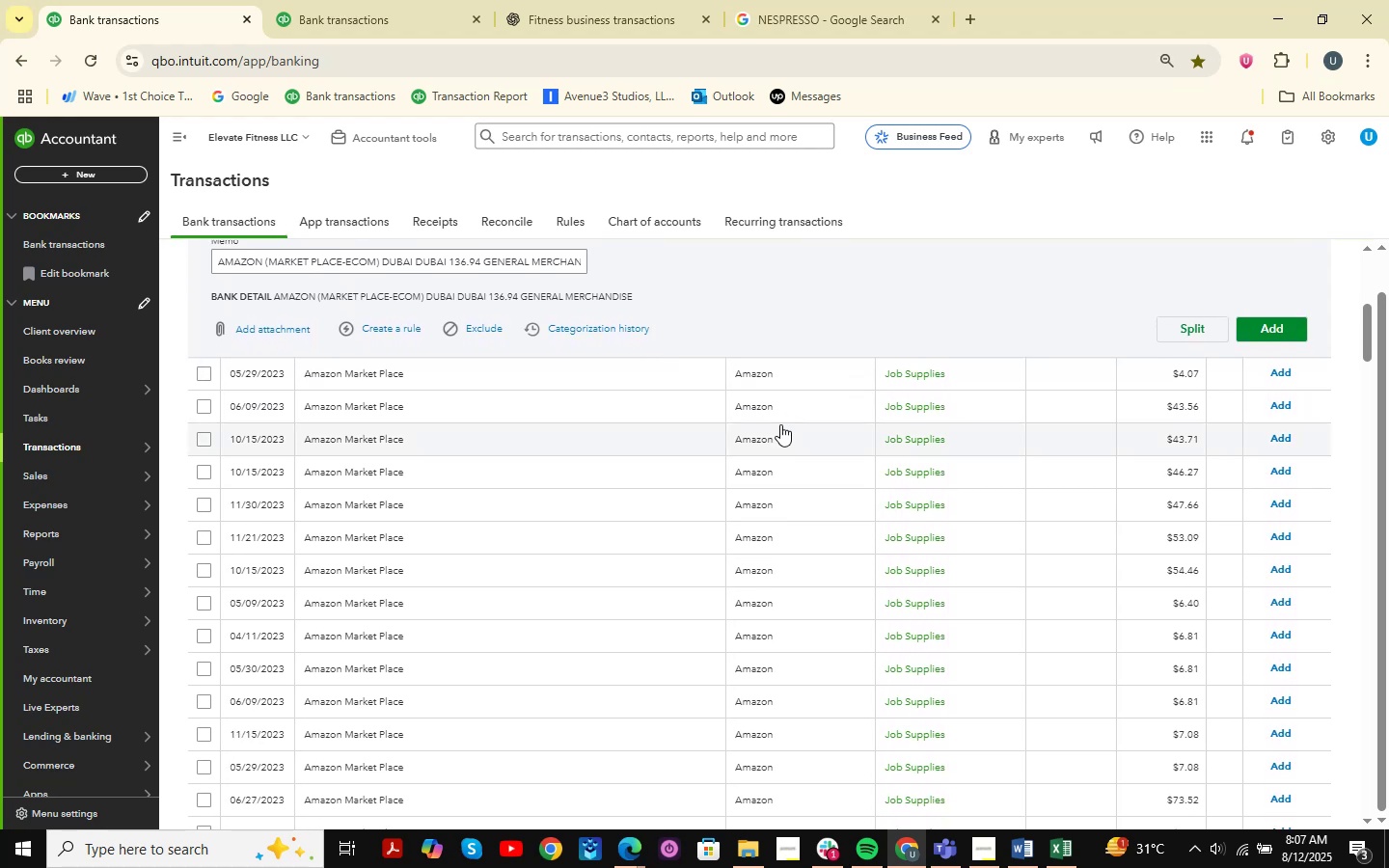 
wait(5.72)
 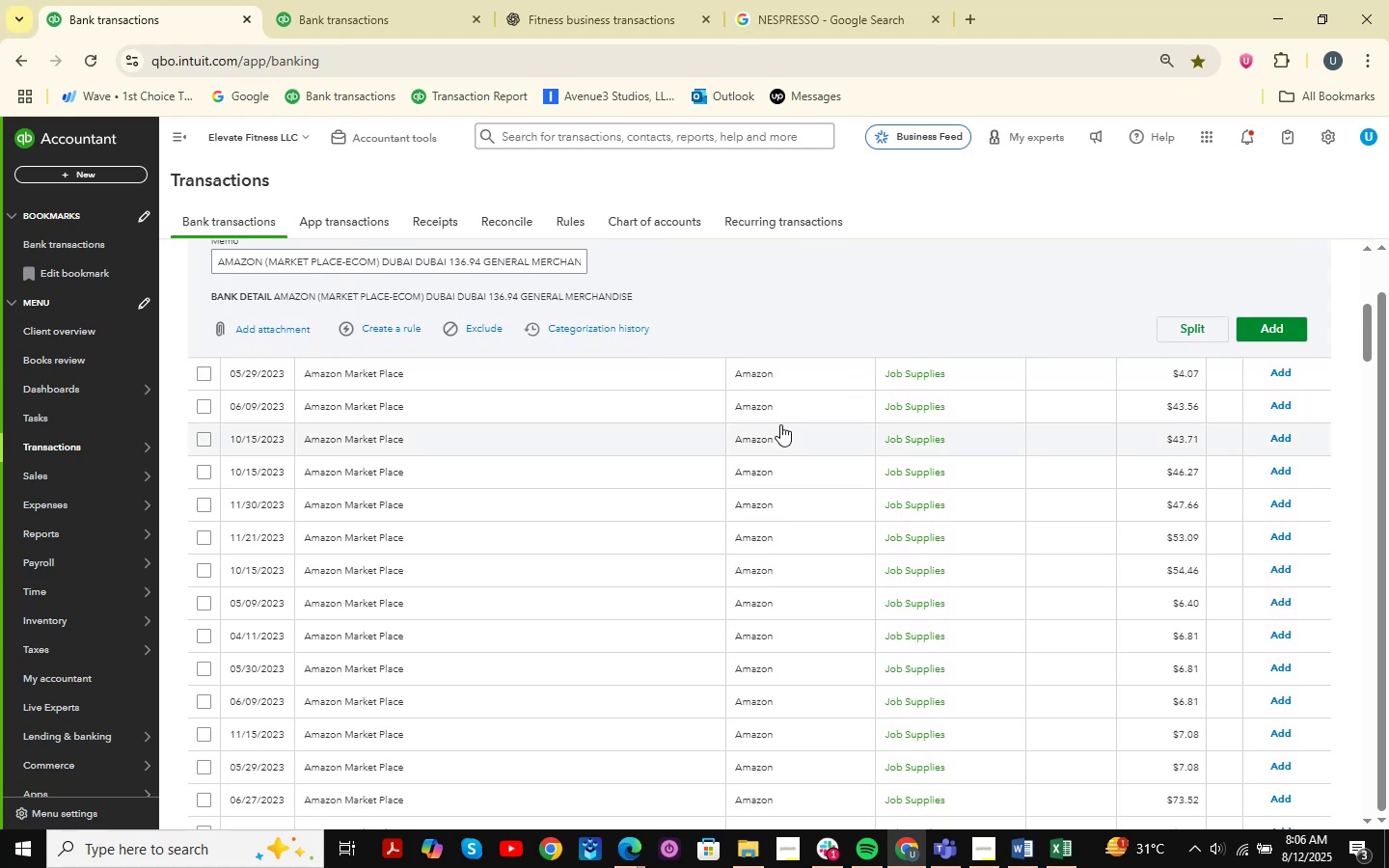 
scroll: coordinate [766, 483], scroll_direction: down, amount: 5.0
 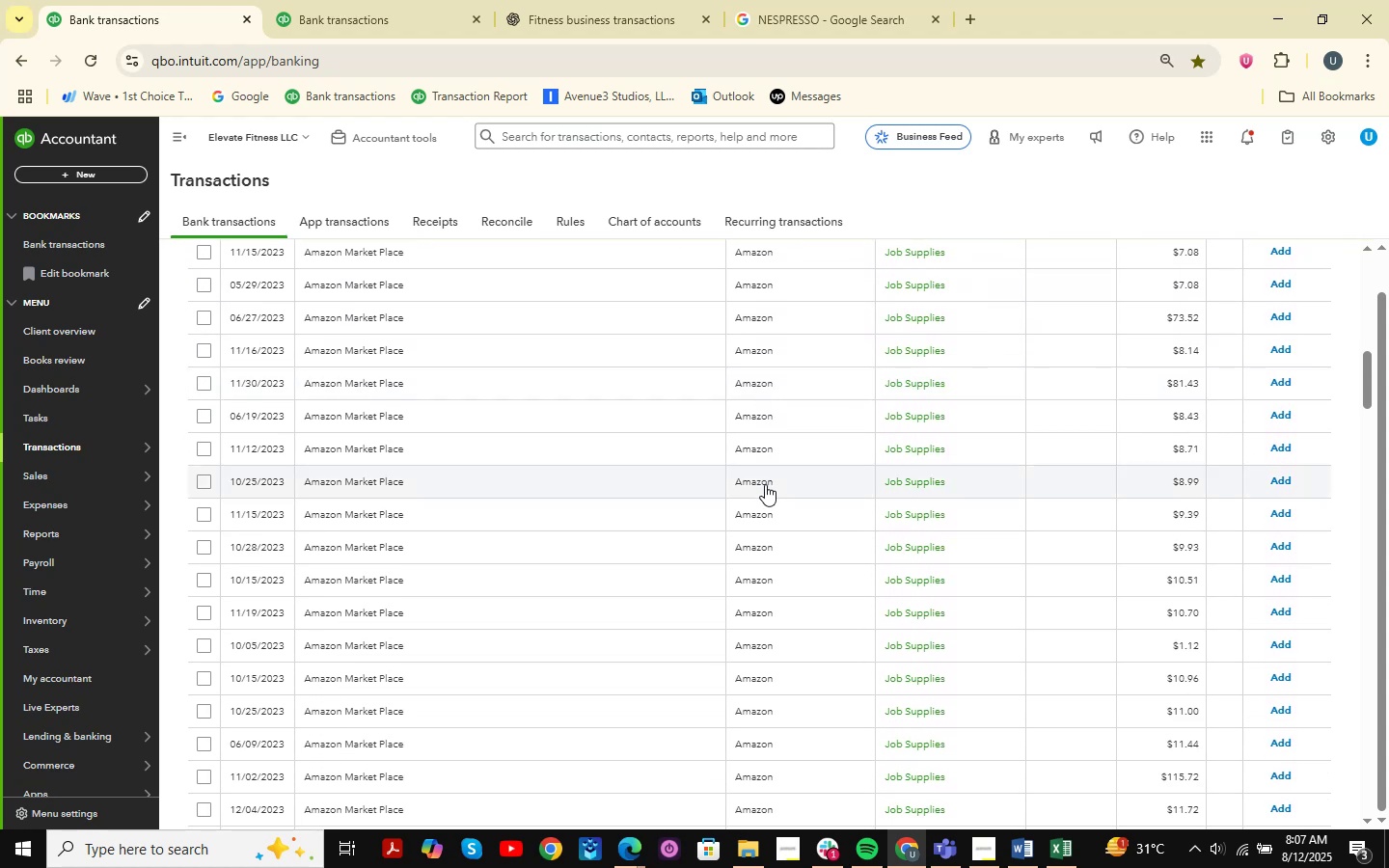 
scroll: coordinate [765, 484], scroll_direction: down, amount: 1.0
 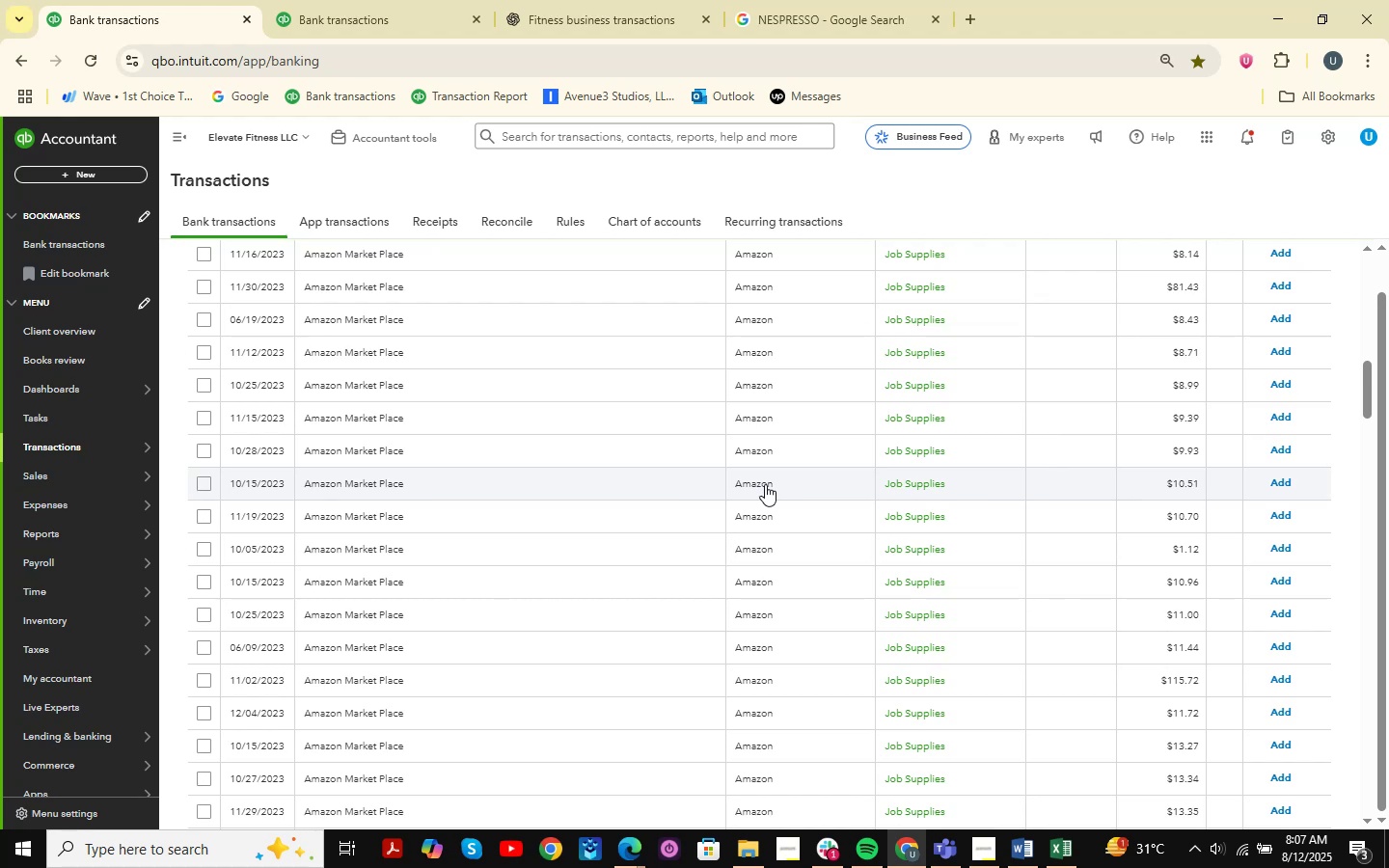 
wait(6.71)
 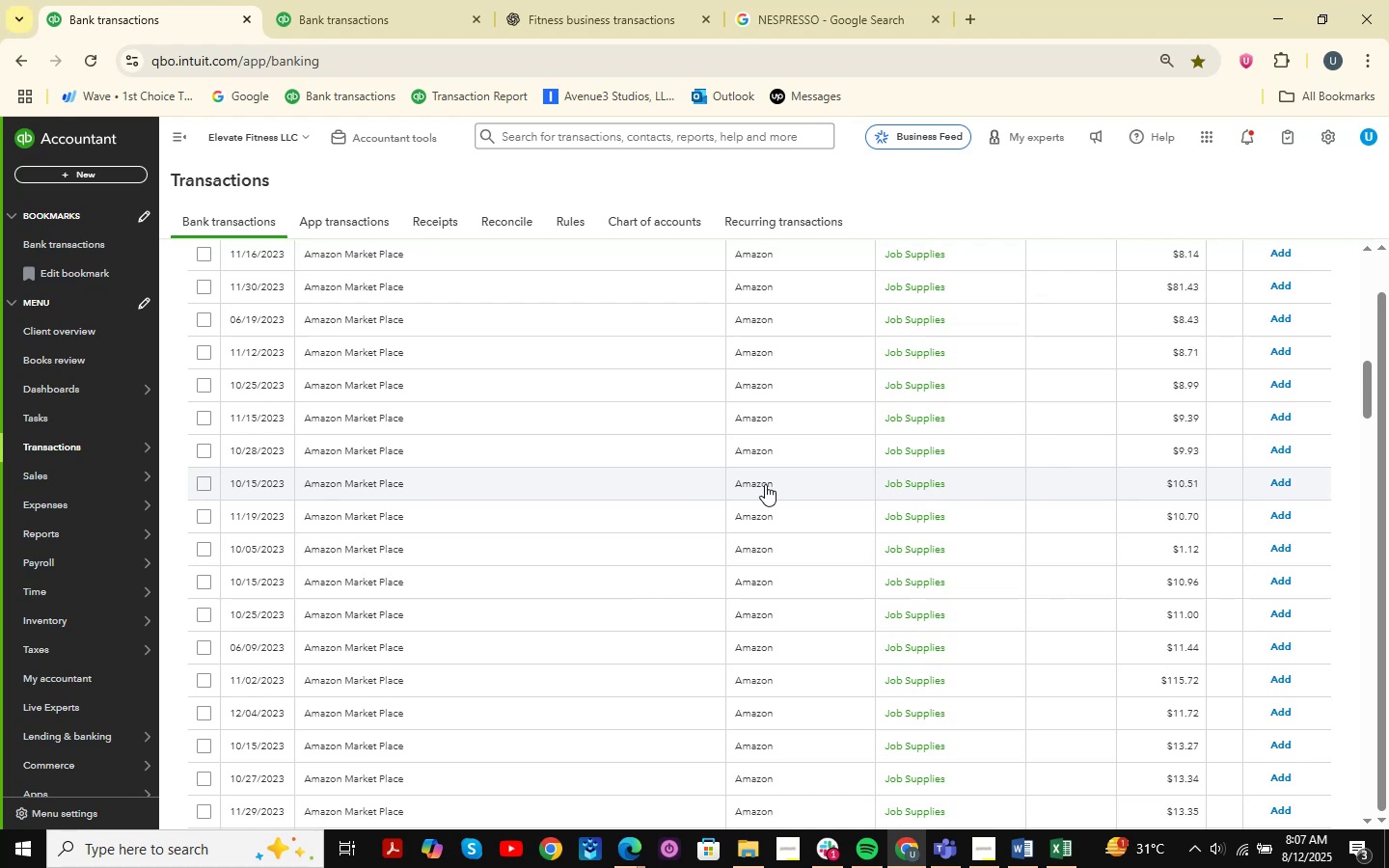 
scroll: coordinate [765, 484], scroll_direction: down, amount: 1.0
 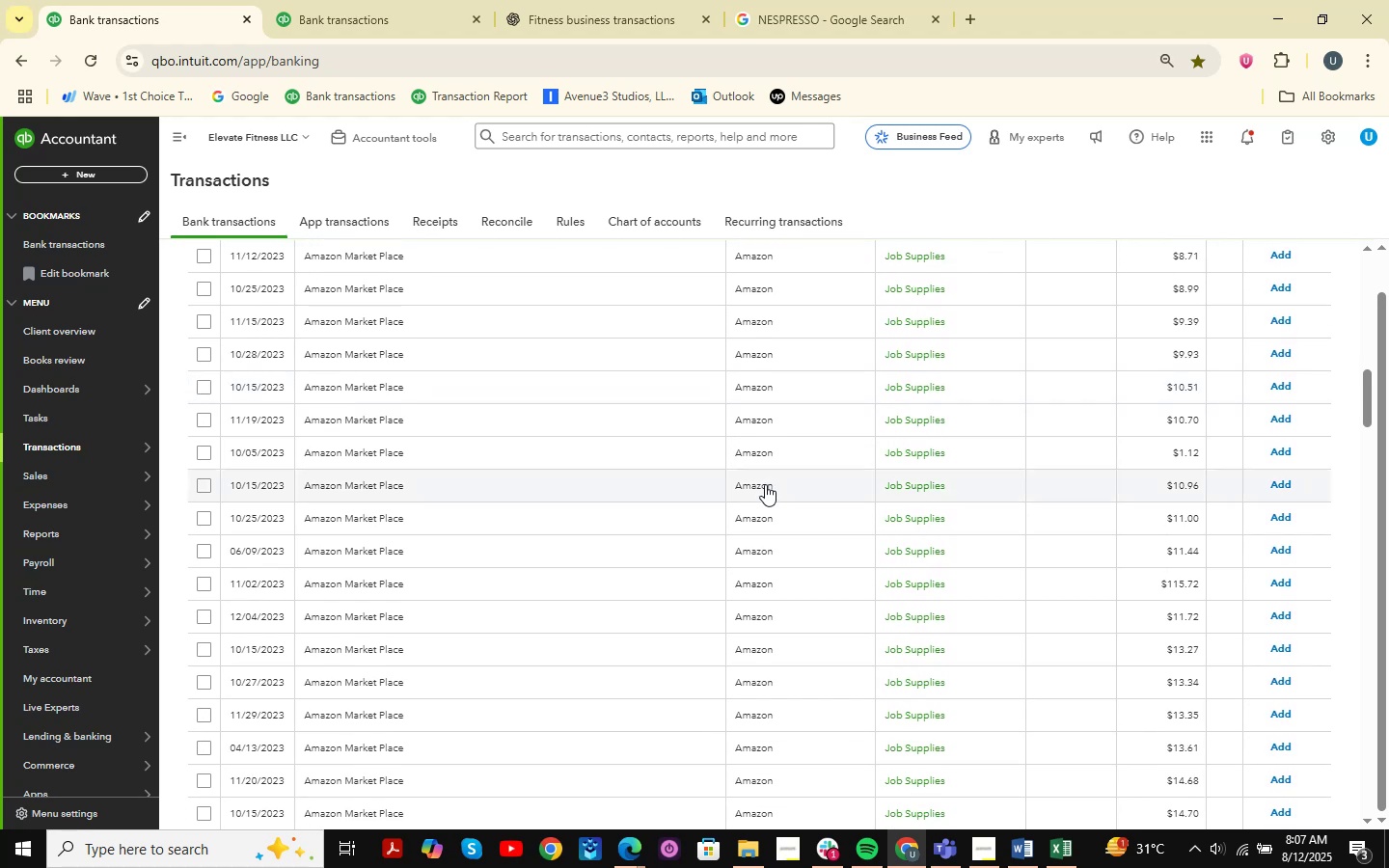 
scroll: coordinate [765, 484], scroll_direction: up, amount: 1.0
 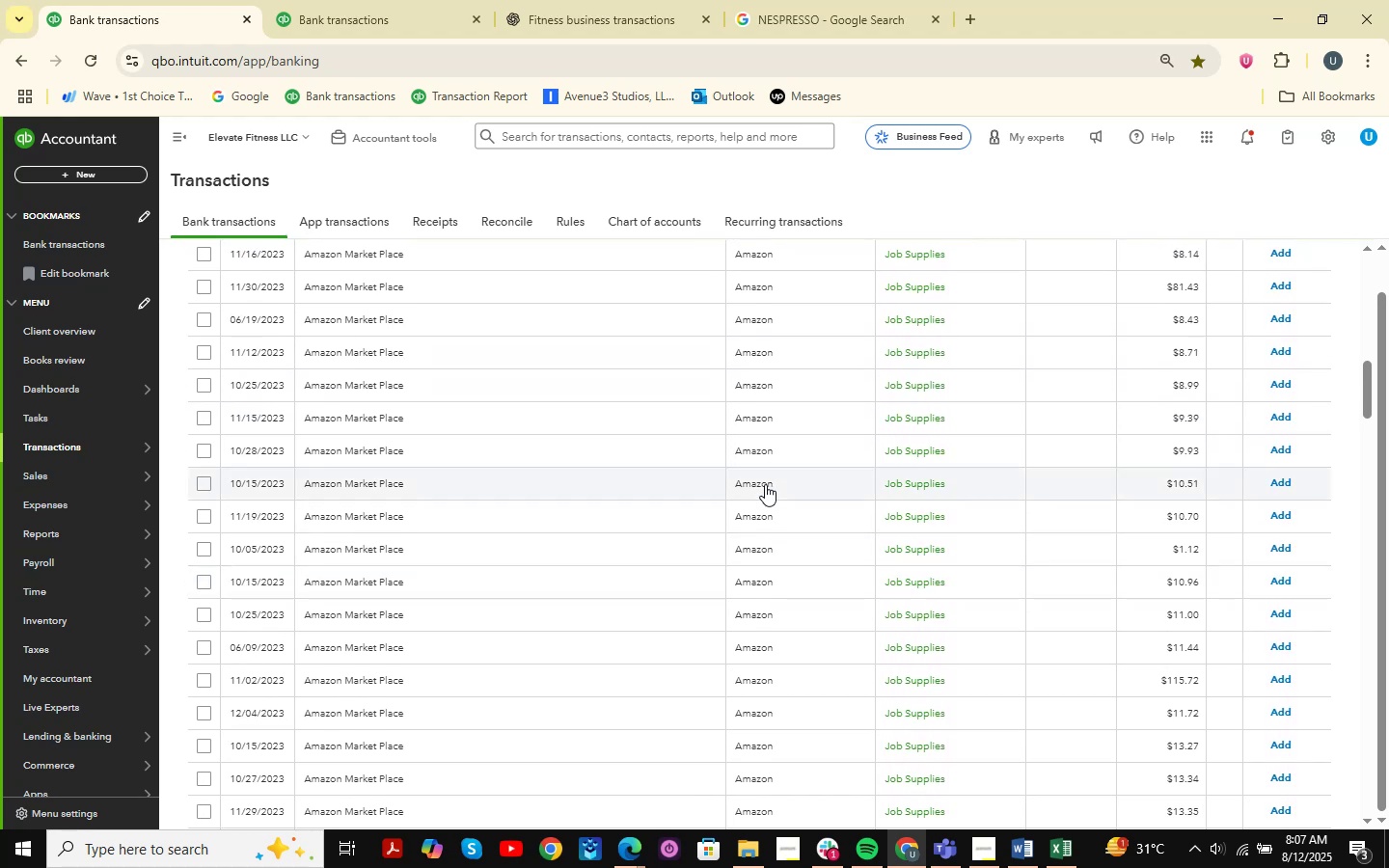 
scroll: coordinate [765, 484], scroll_direction: down, amount: 1.0
 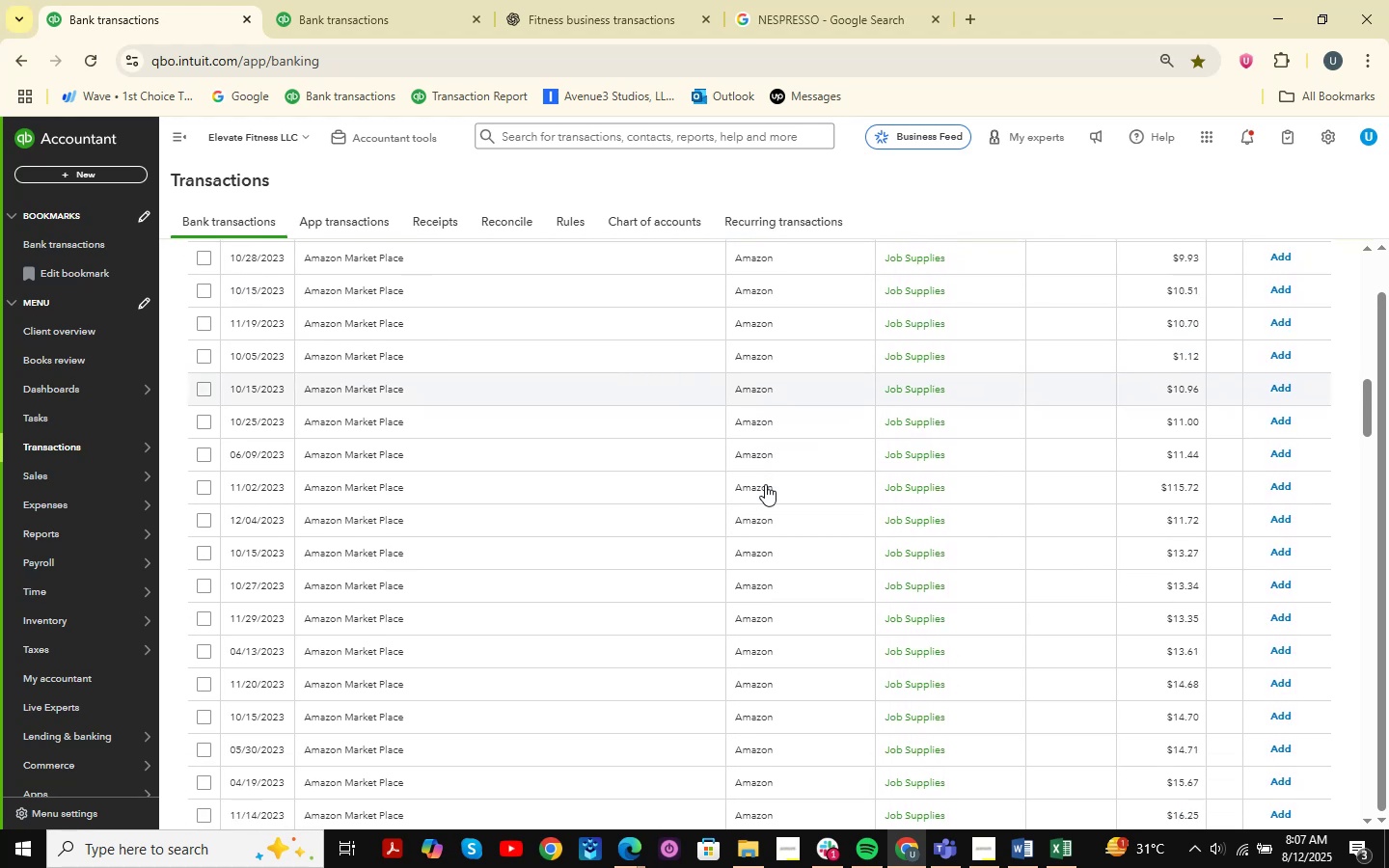 
scroll: coordinate [765, 484], scroll_direction: up, amount: 1.0
 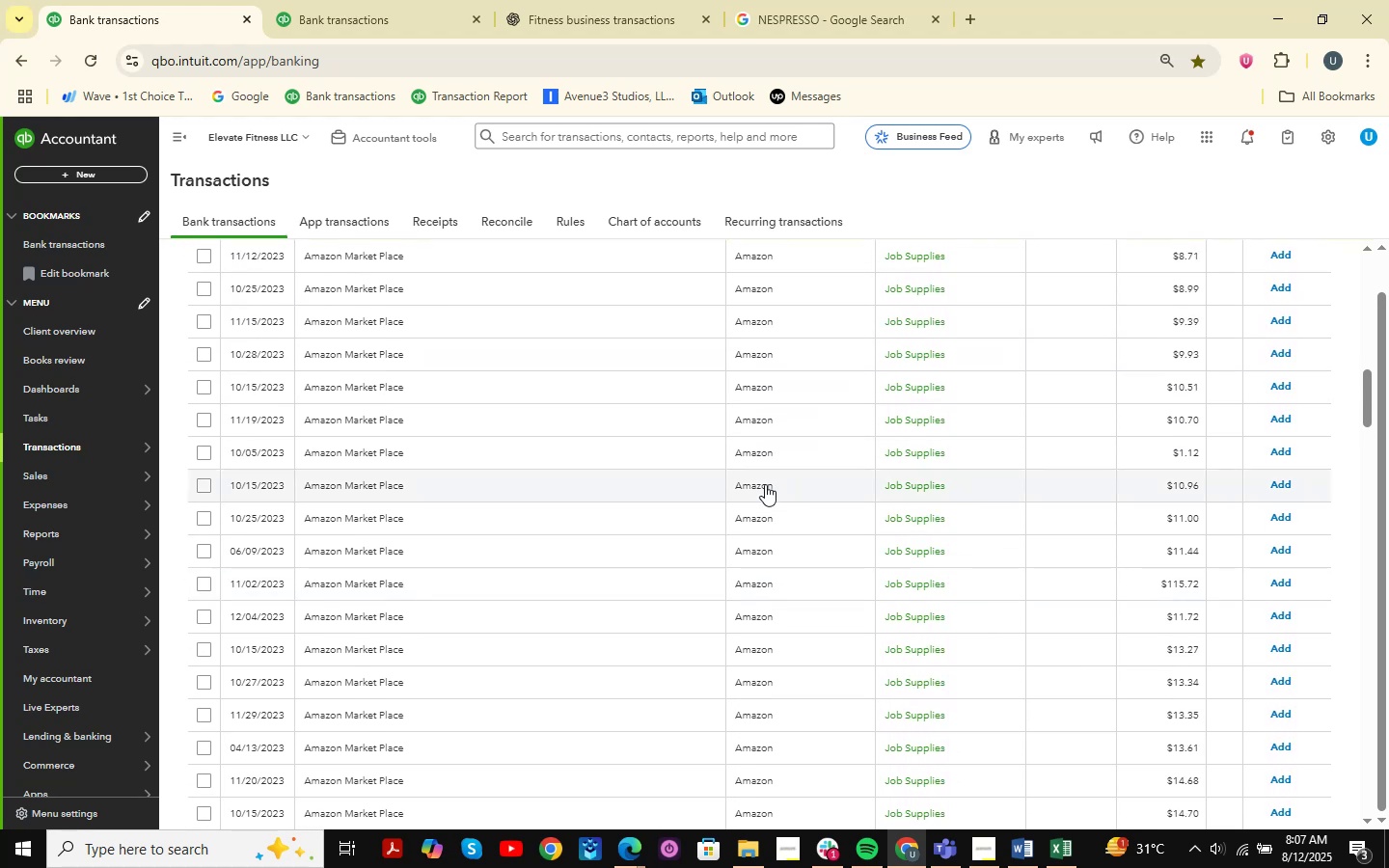 
scroll: coordinate [765, 484], scroll_direction: down, amount: 2.0
 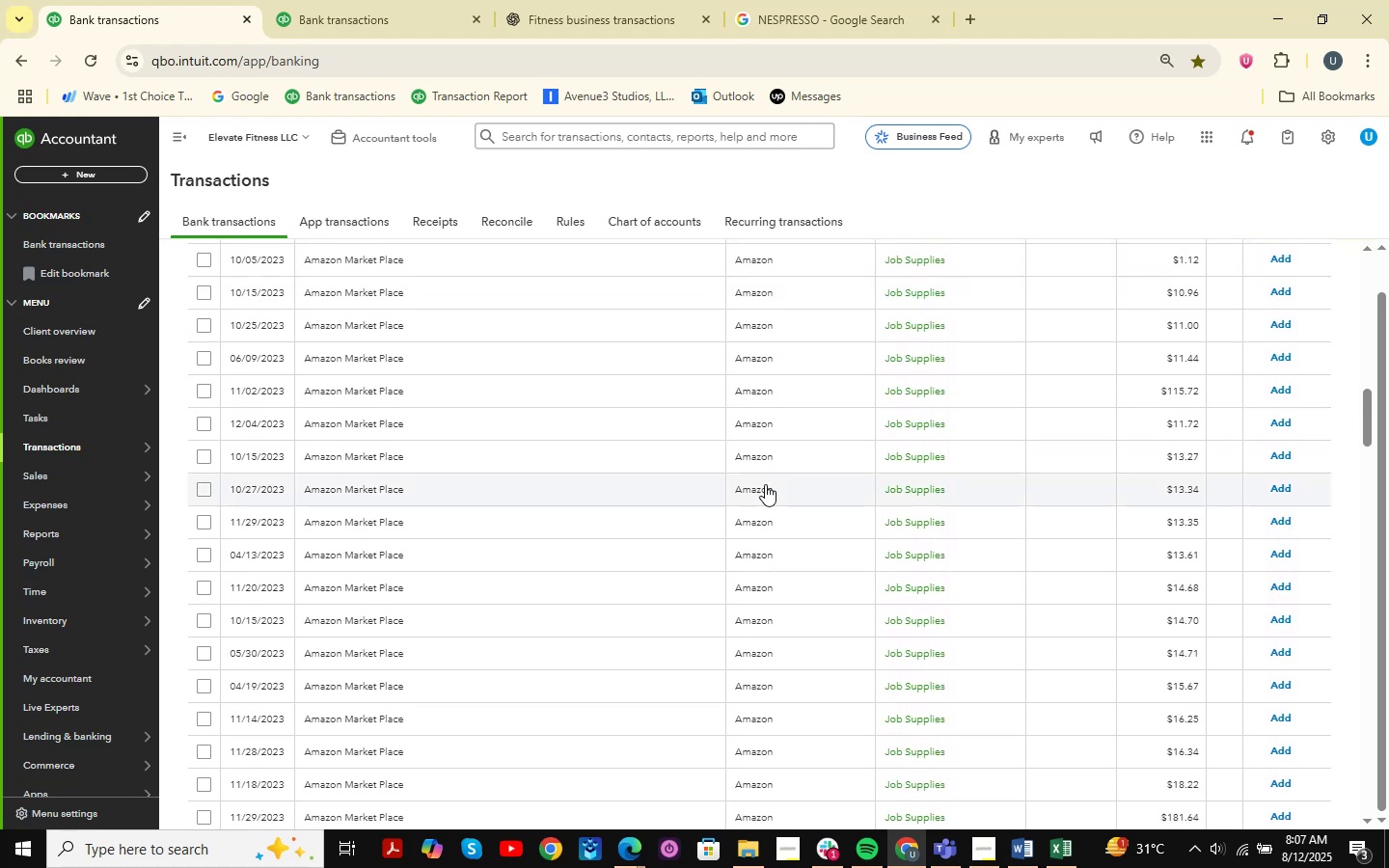 
scroll: coordinate [442, 429], scroll_direction: up, amount: 15.0
 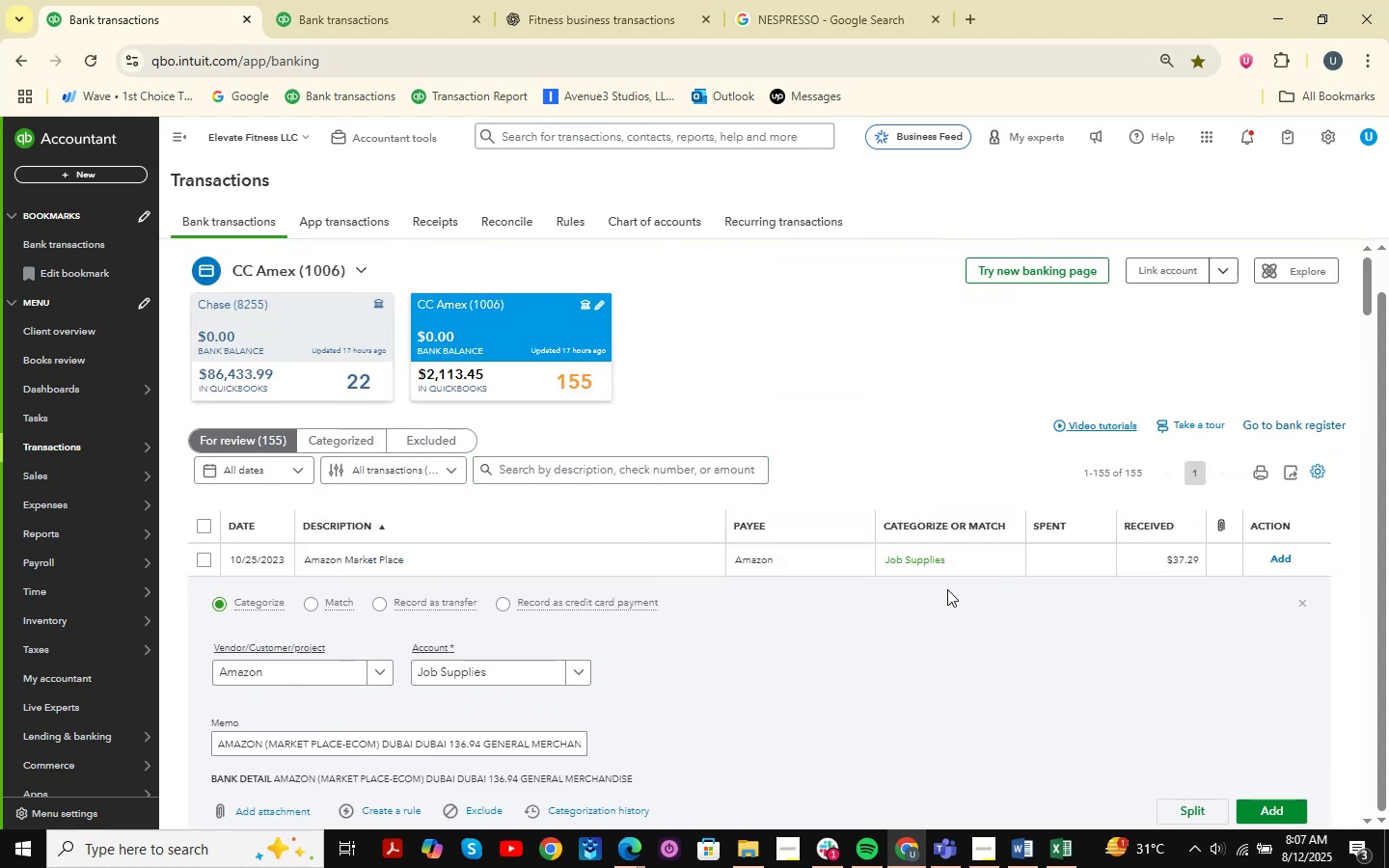 
wait(9.43)
 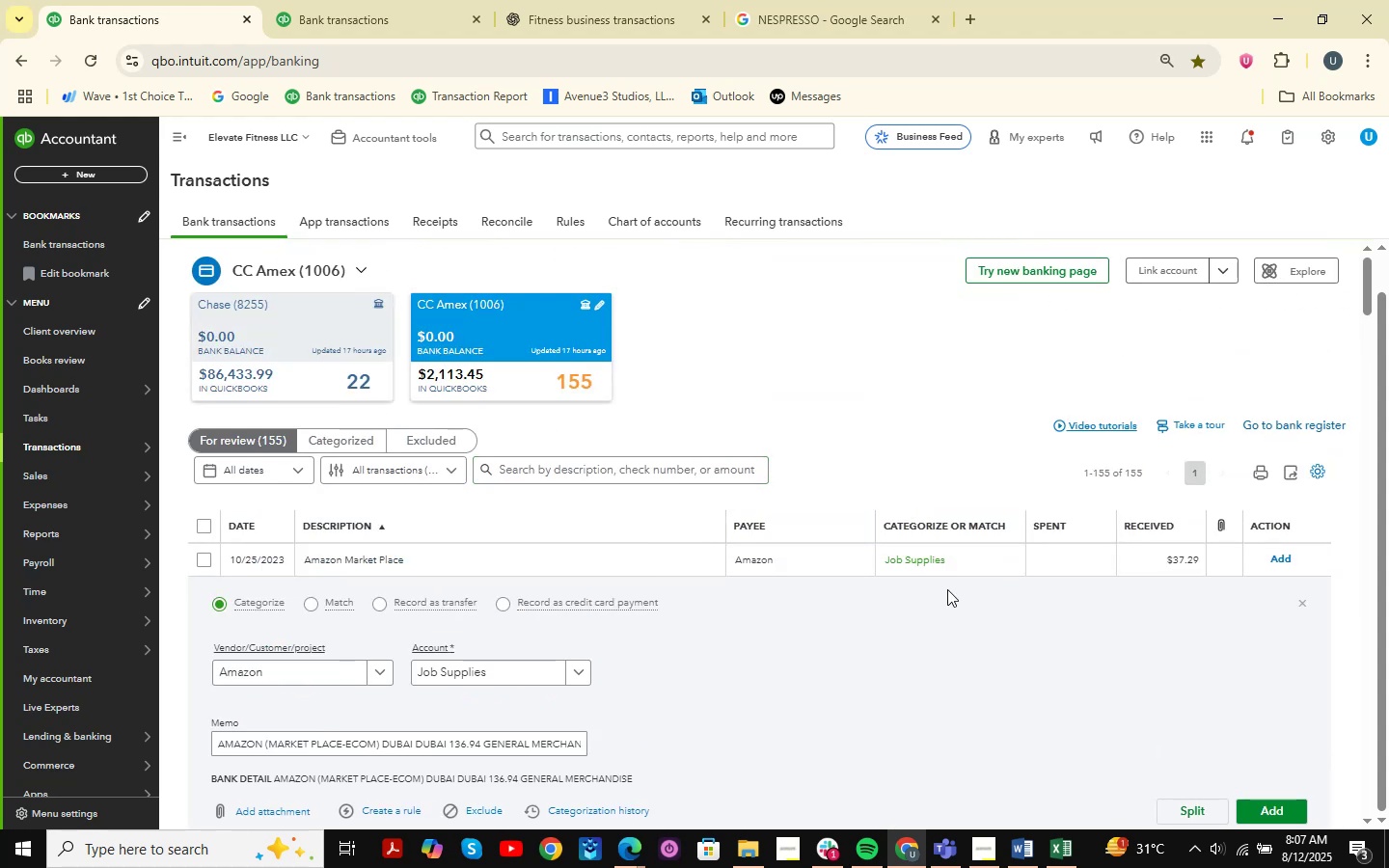 
scroll: coordinate [1204, 689], scroll_direction: down, amount: 1.0
 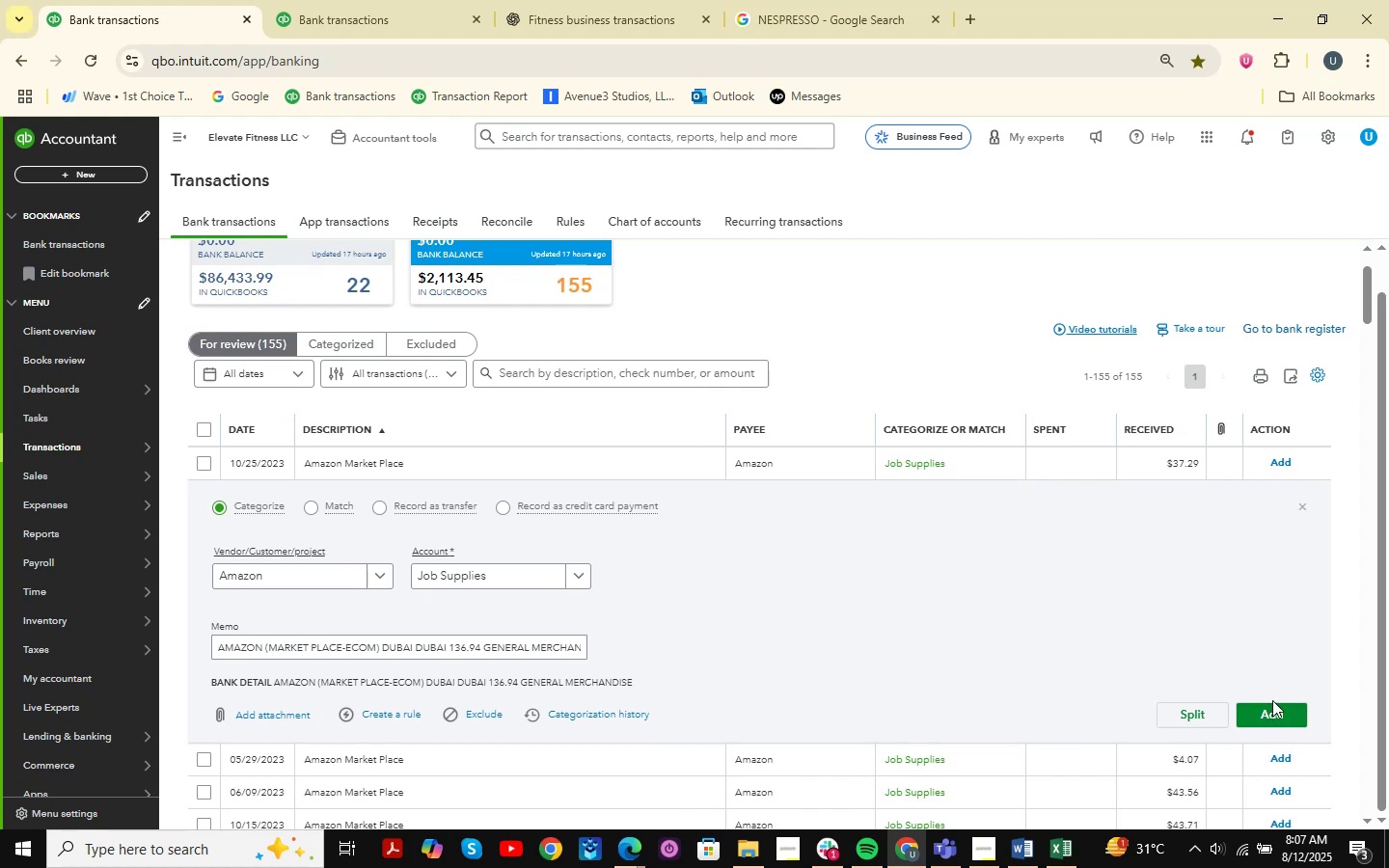 
double_click([1266, 711])
 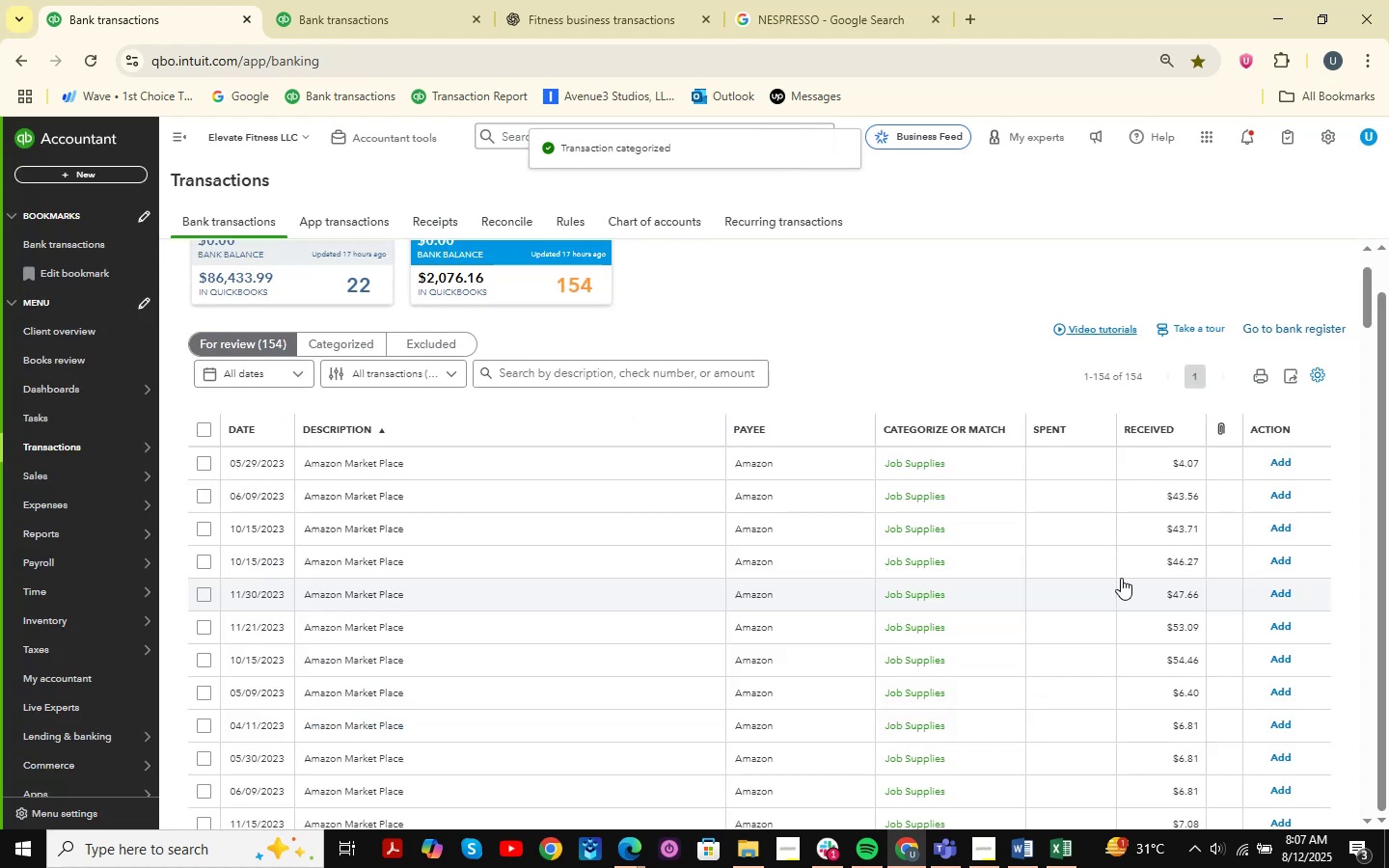 
wait(6.77)
 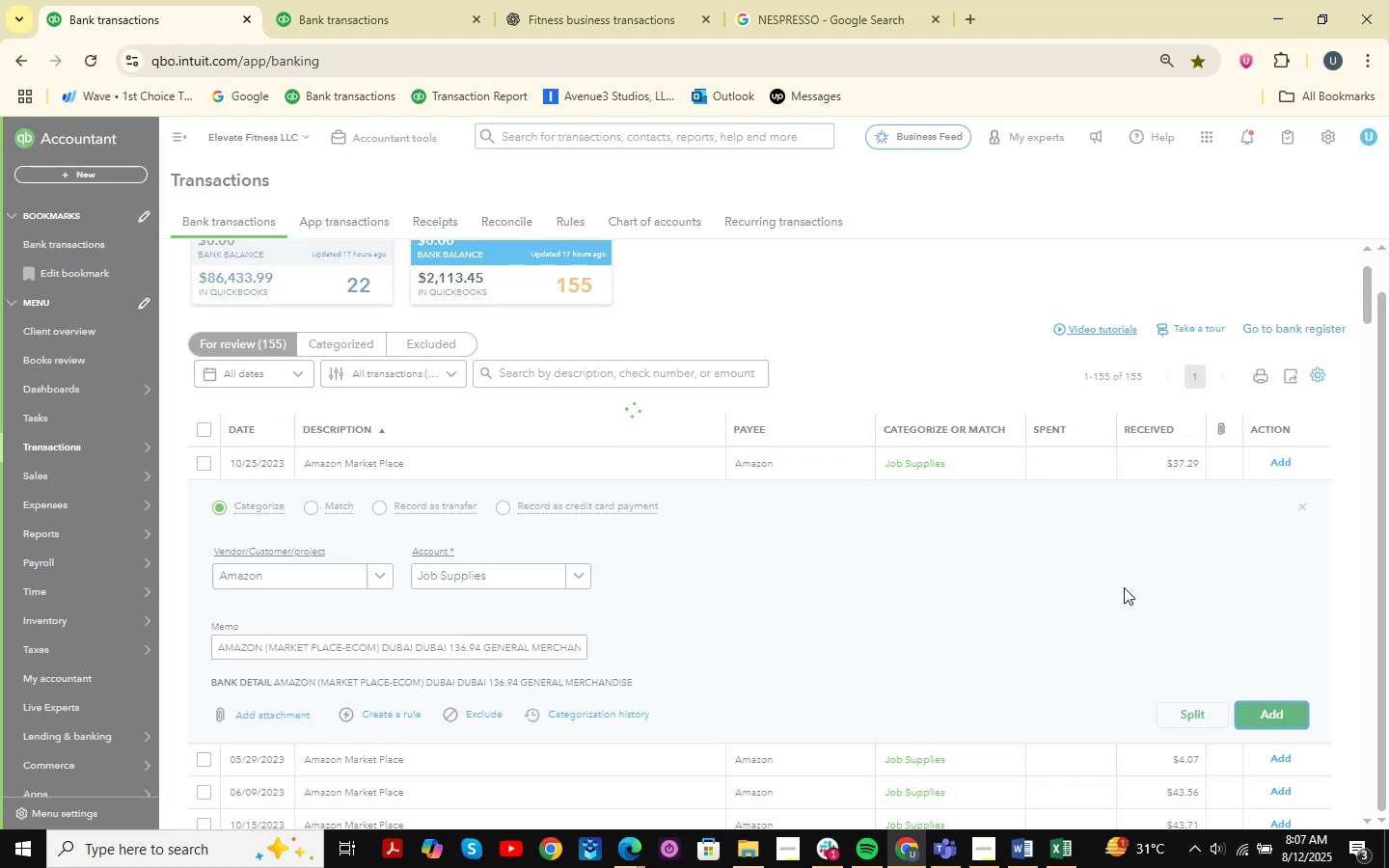 
scroll: coordinate [806, 519], scroll_direction: down, amount: 1.0
 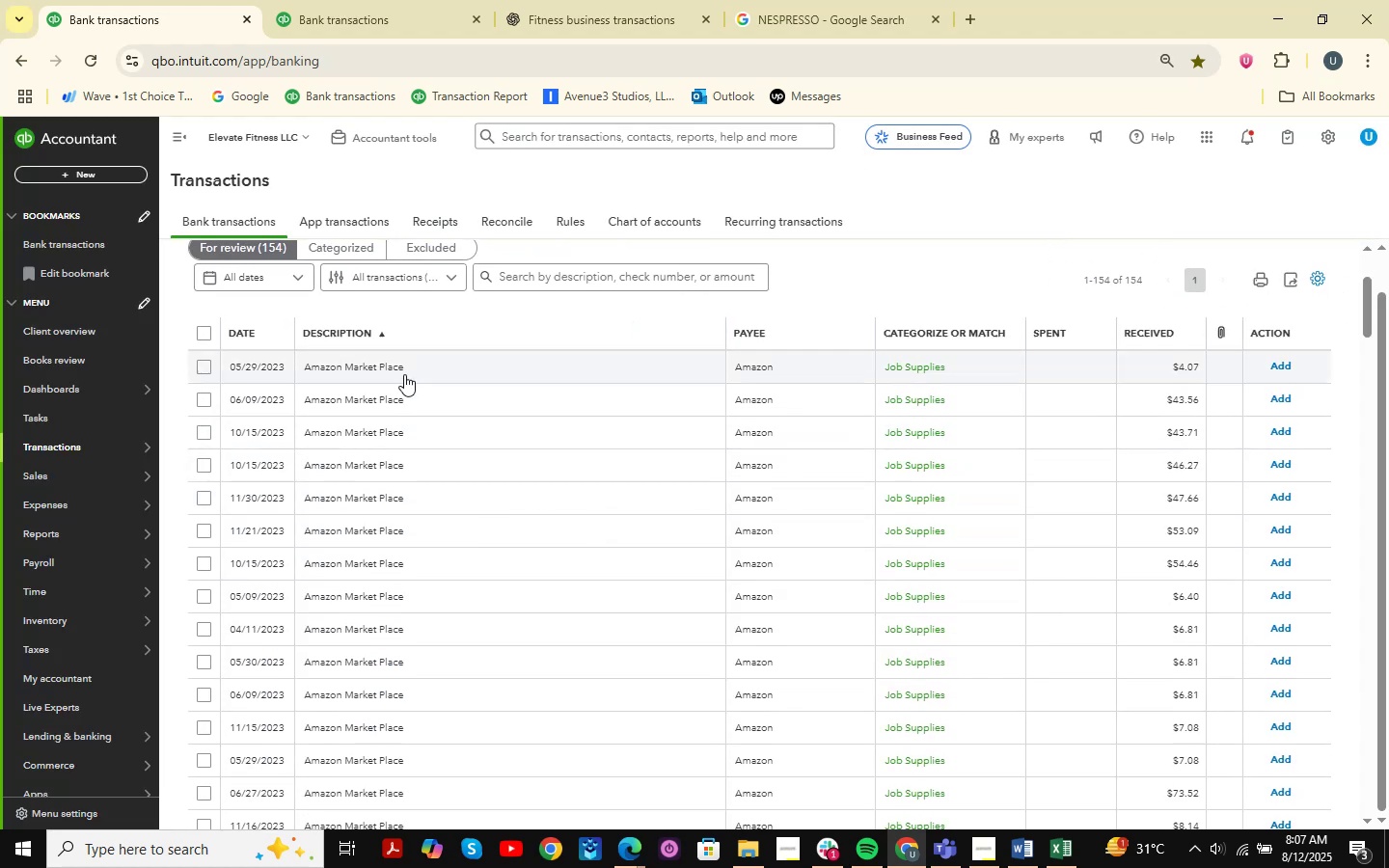 
left_click([404, 368])
 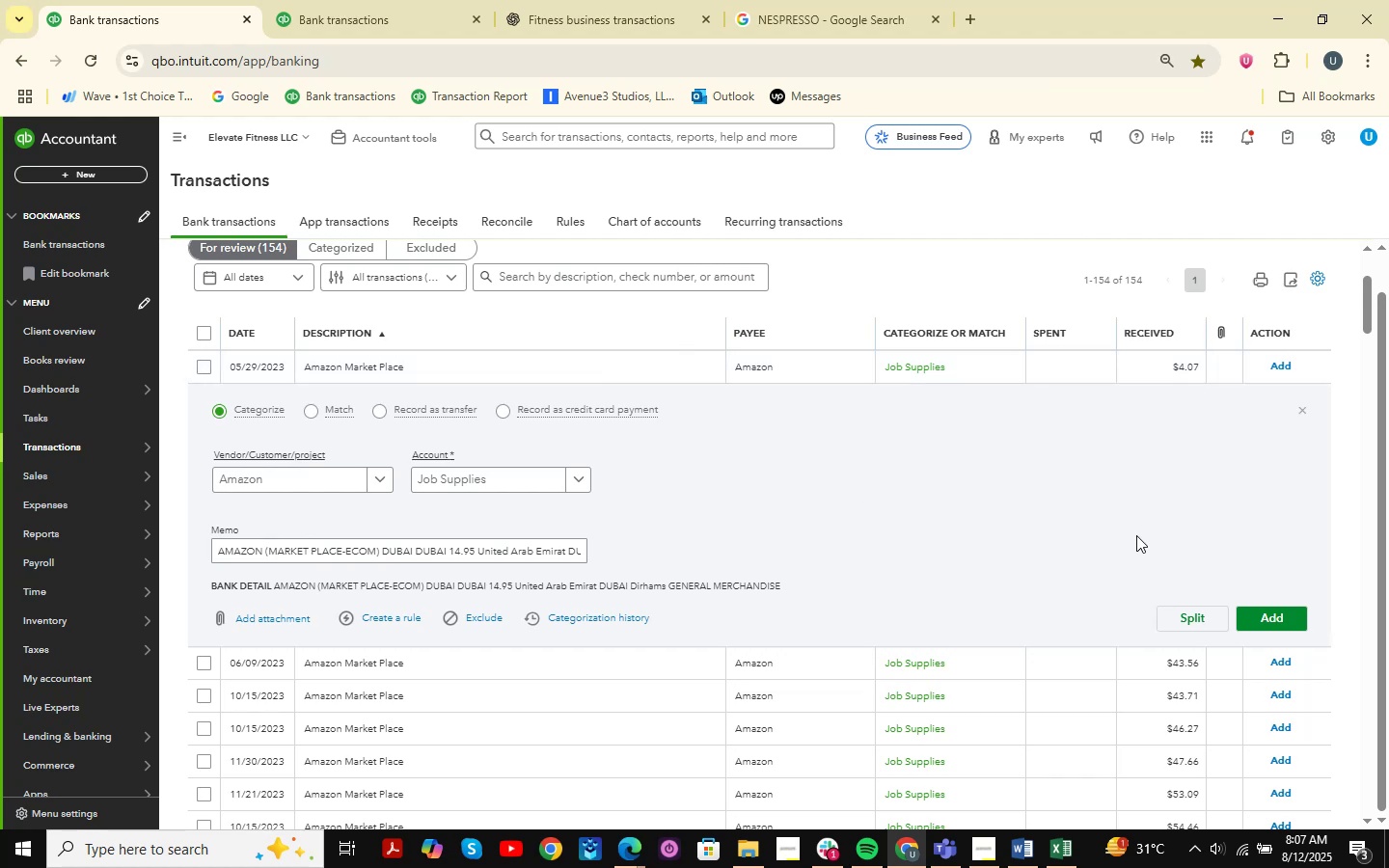 
left_click([1279, 632])
 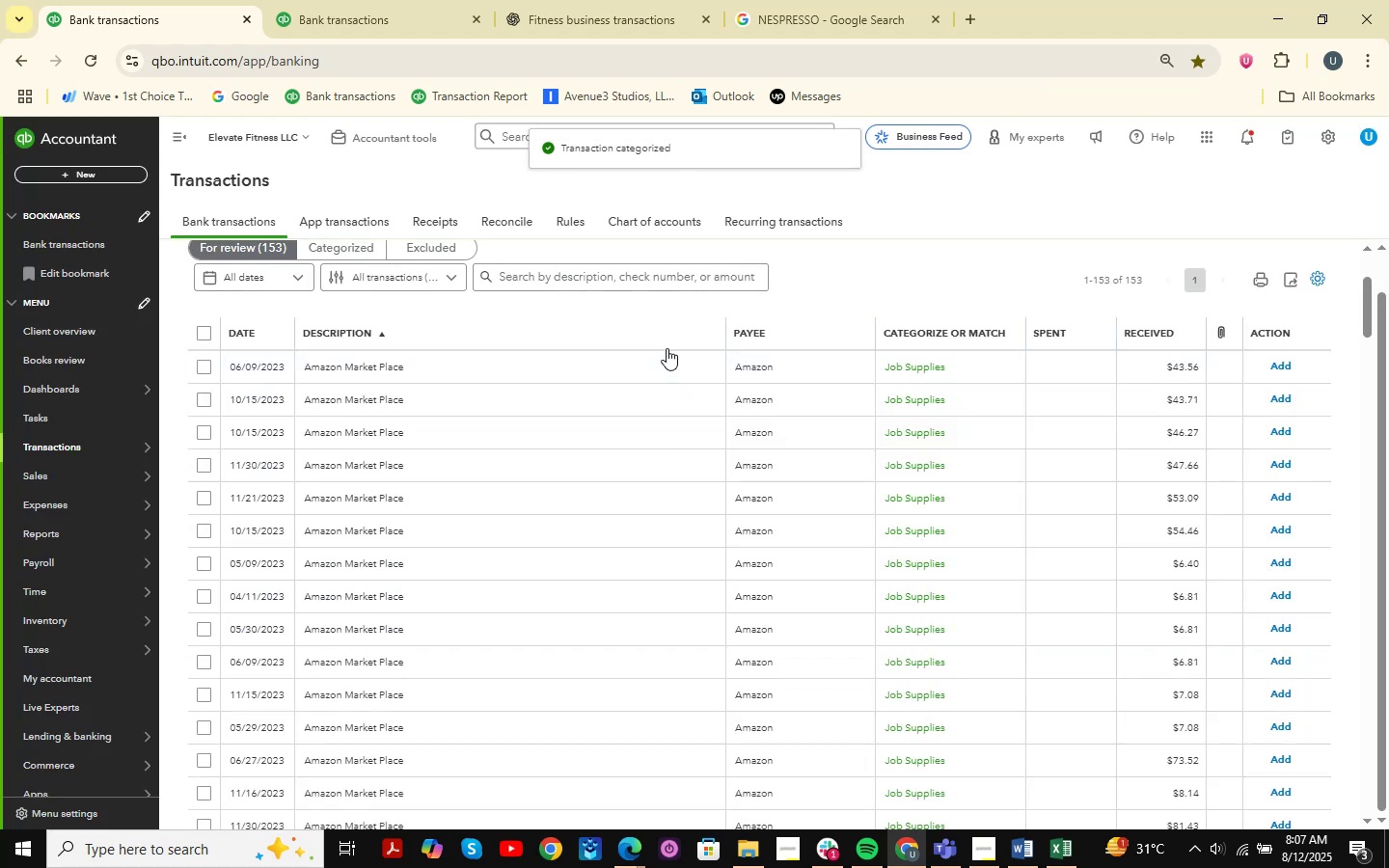 
wait(5.38)
 